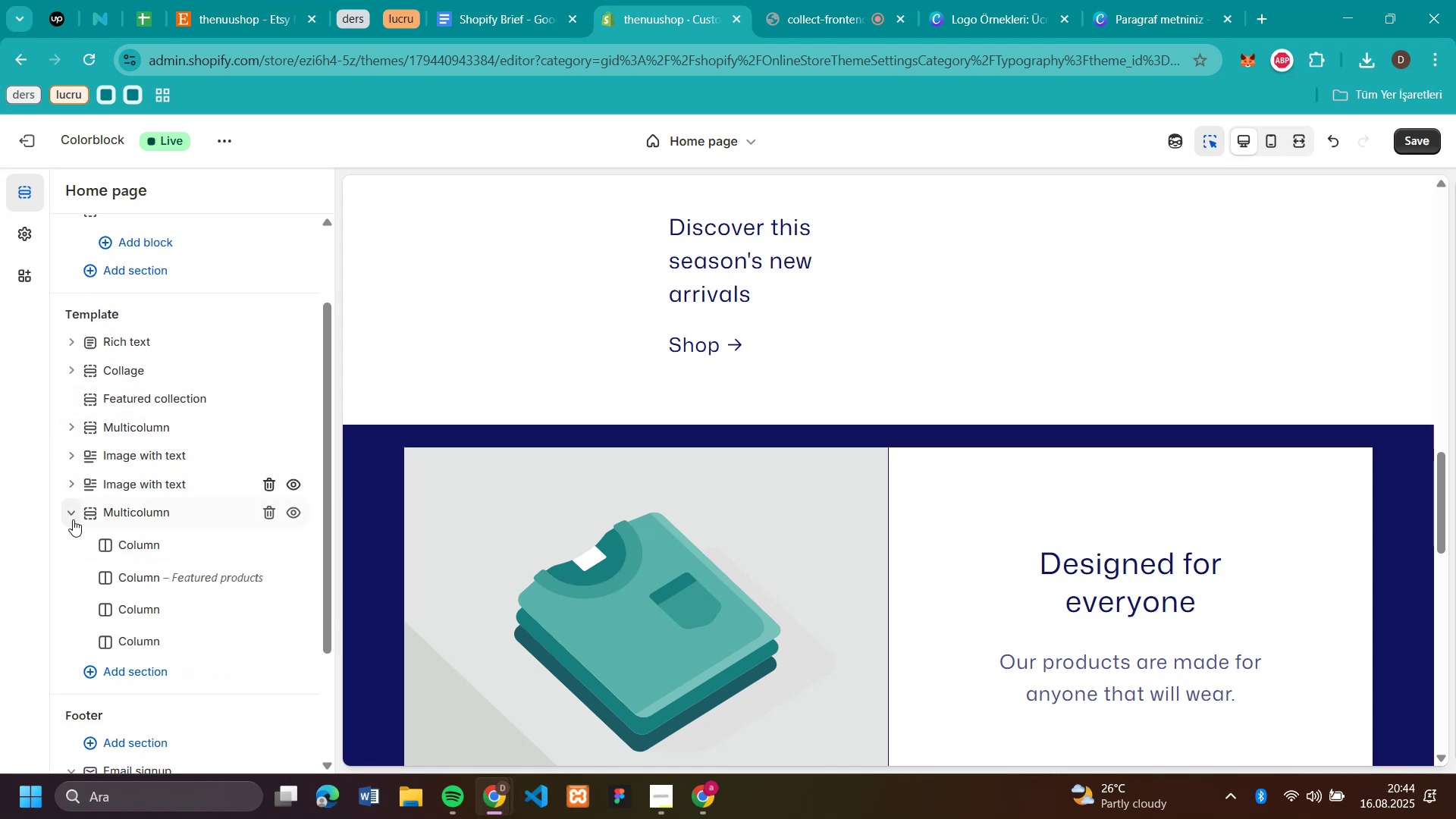 
left_click([73, 515])
 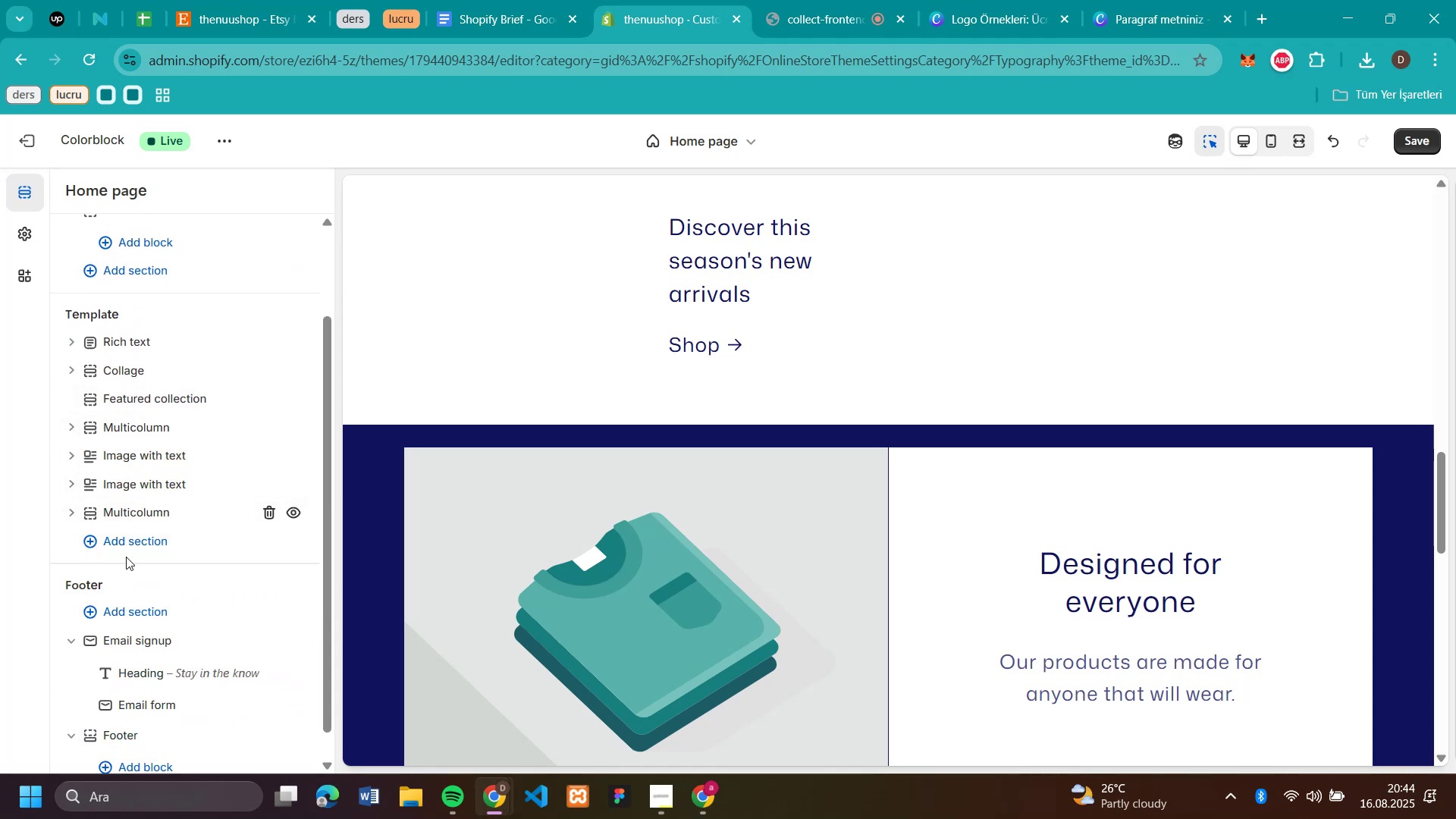 
left_click([134, 544])
 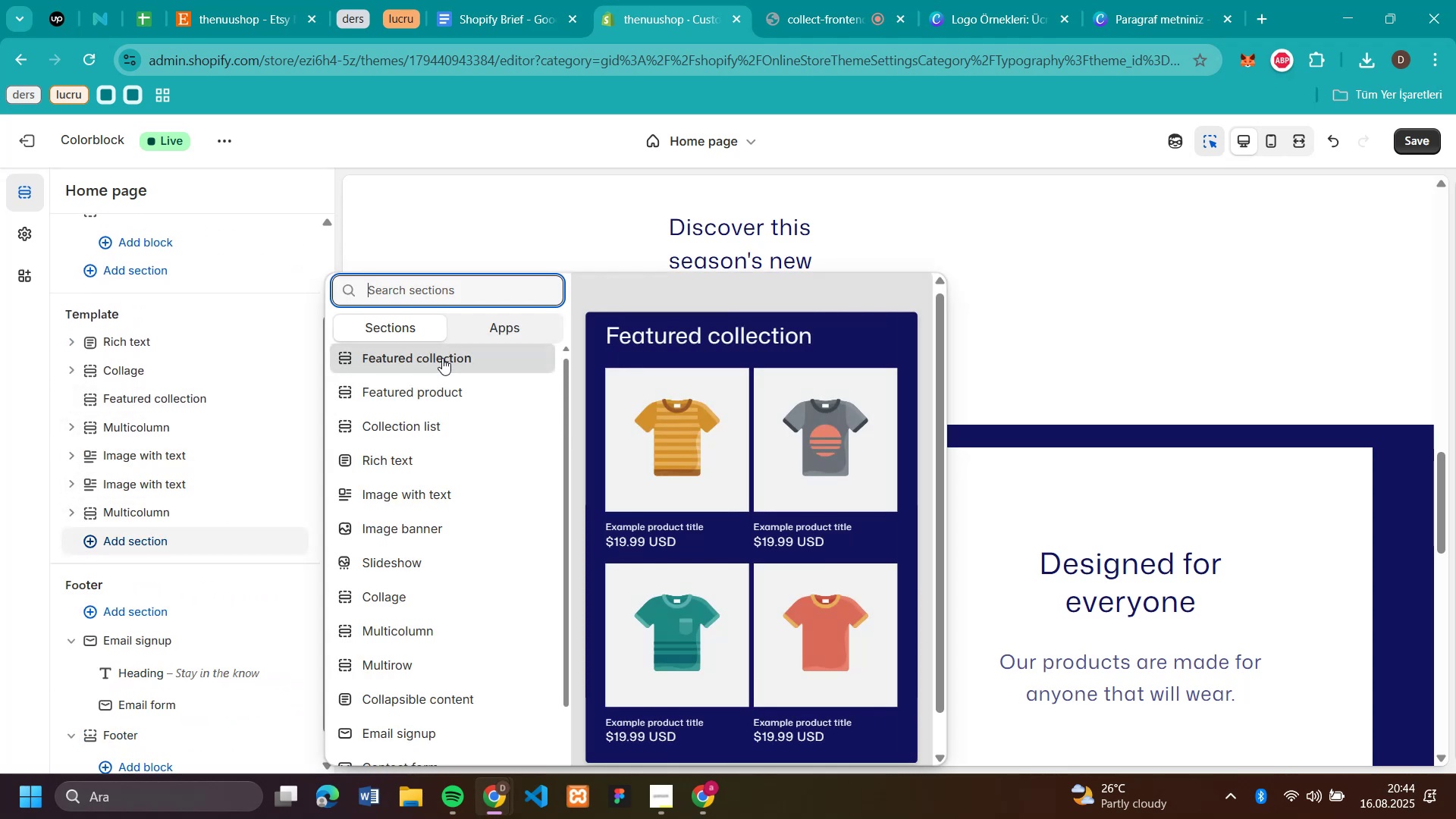 
wait(8.75)
 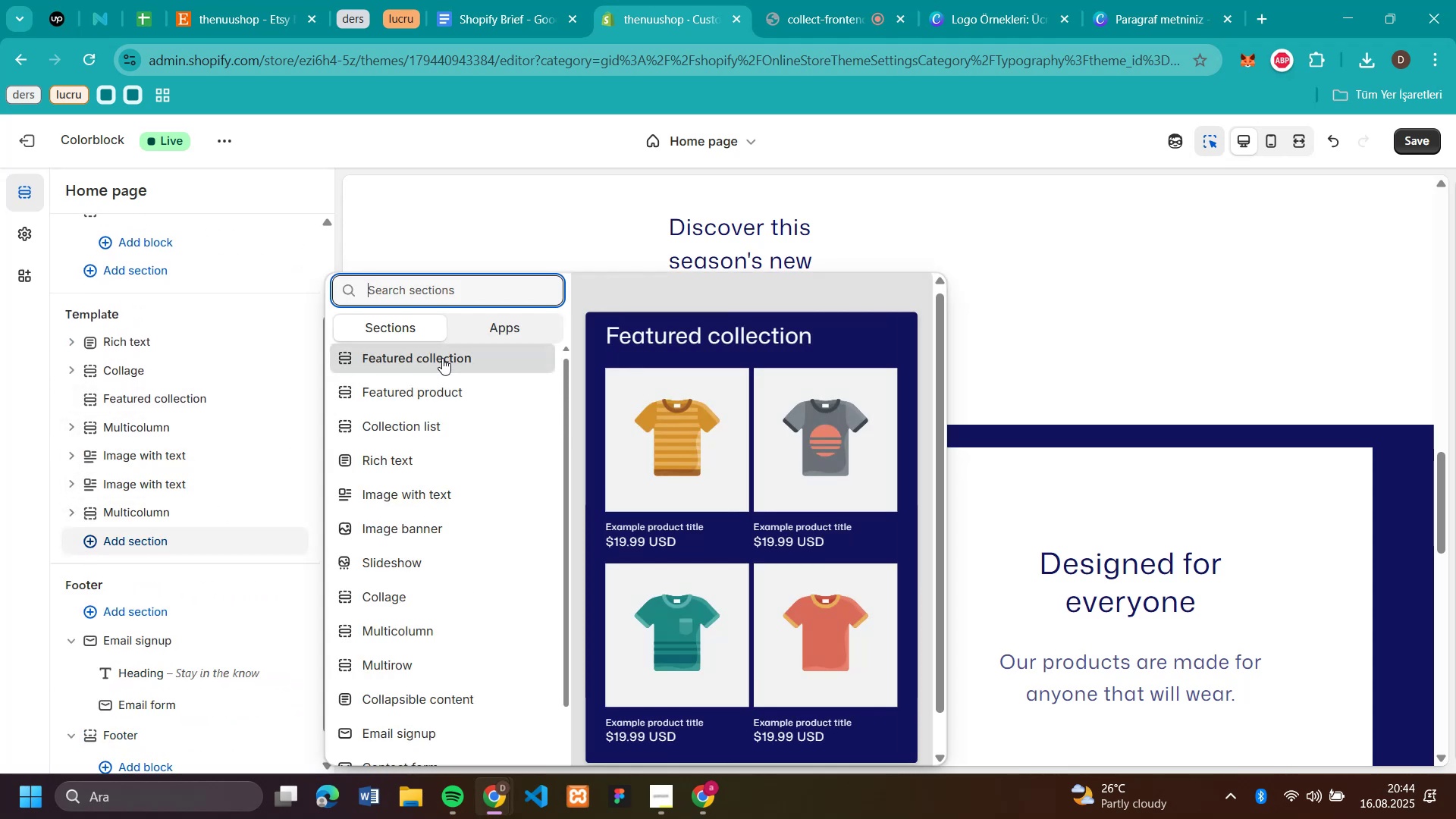 
left_click([438, 428])
 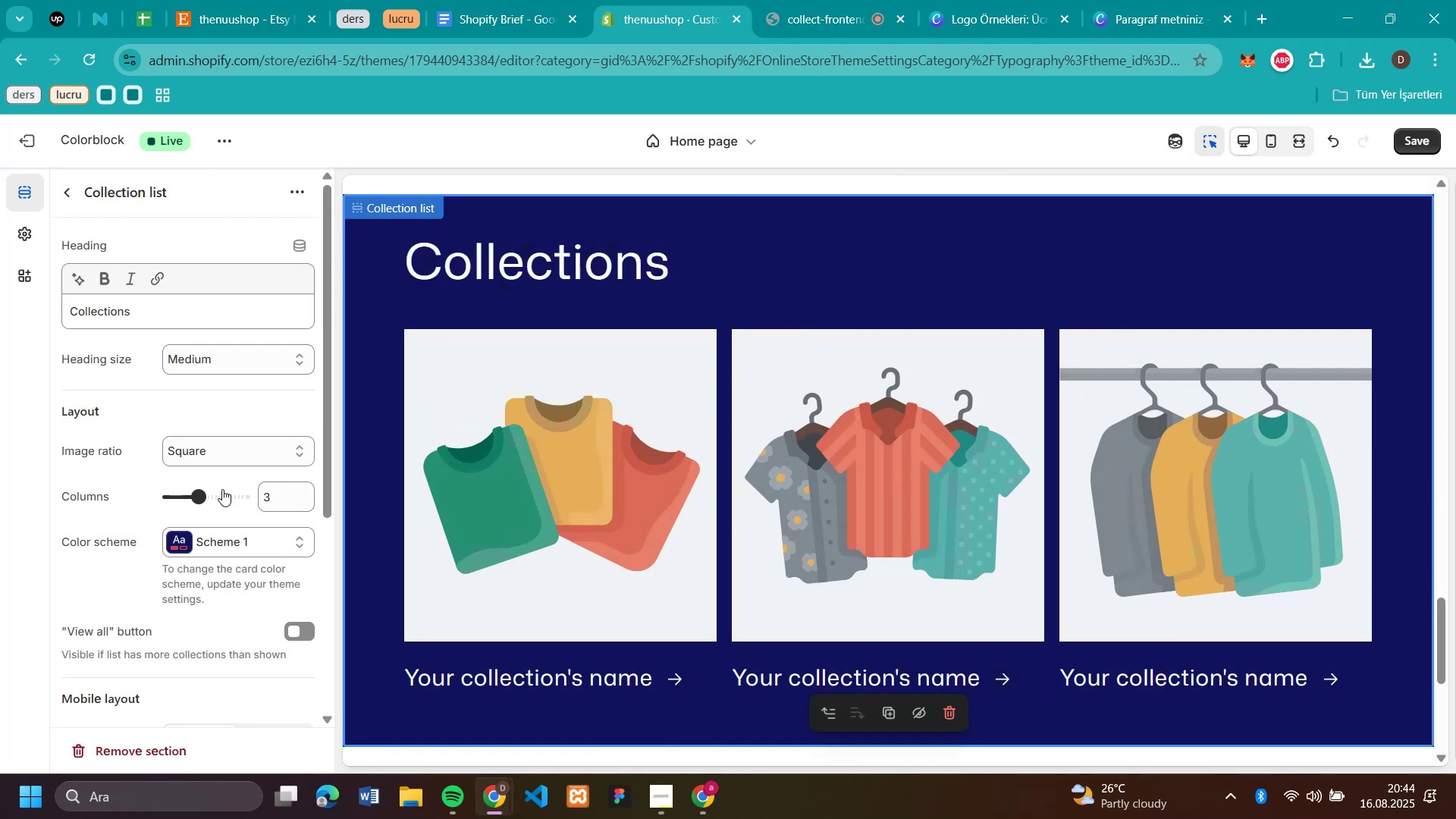 
left_click_drag(start_coordinate=[200, 497], to_coordinate=[190, 494])
 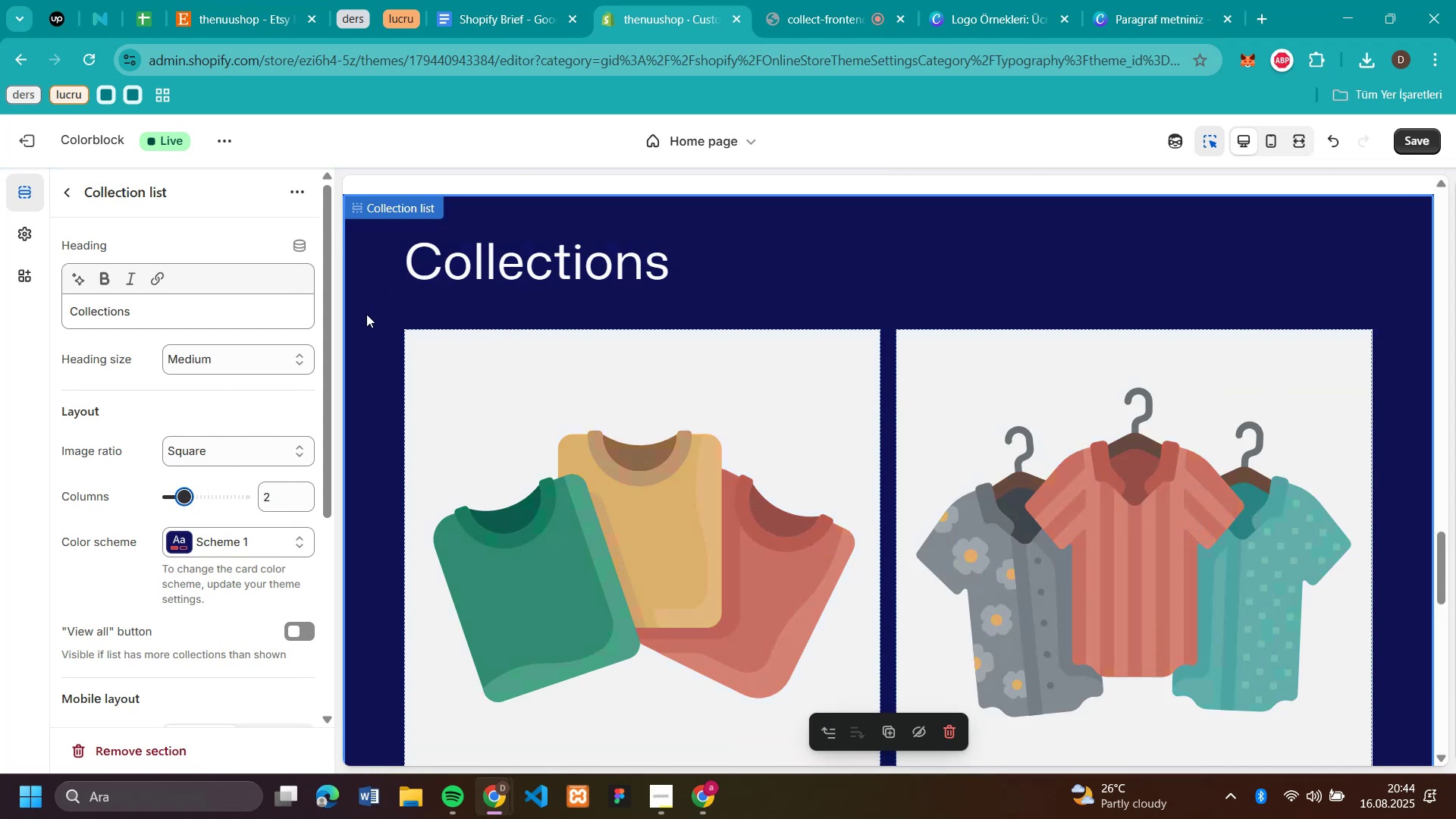 
left_click([237, 359])
 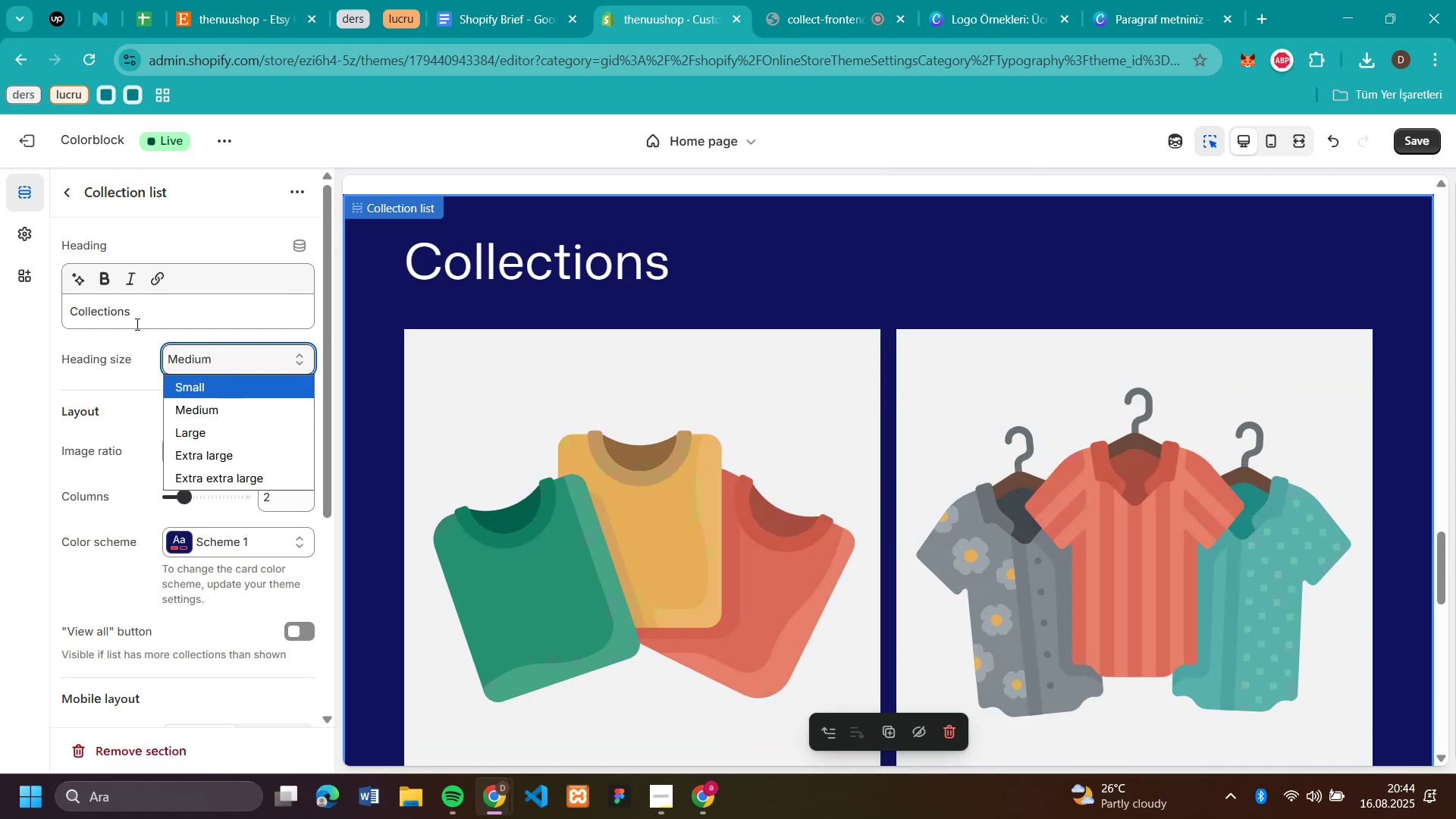 
left_click([99, 351])
 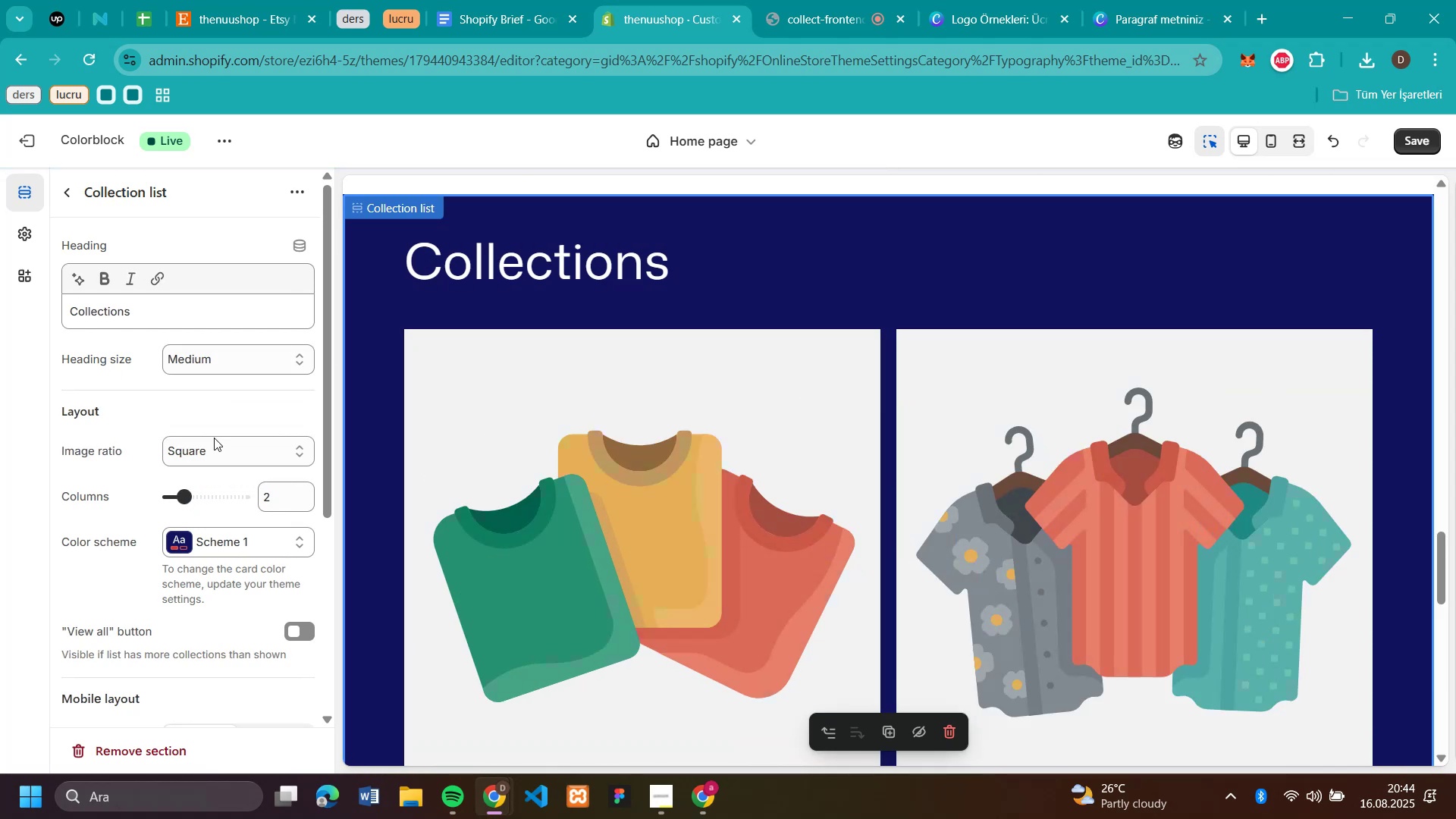 
left_click([215, 440])
 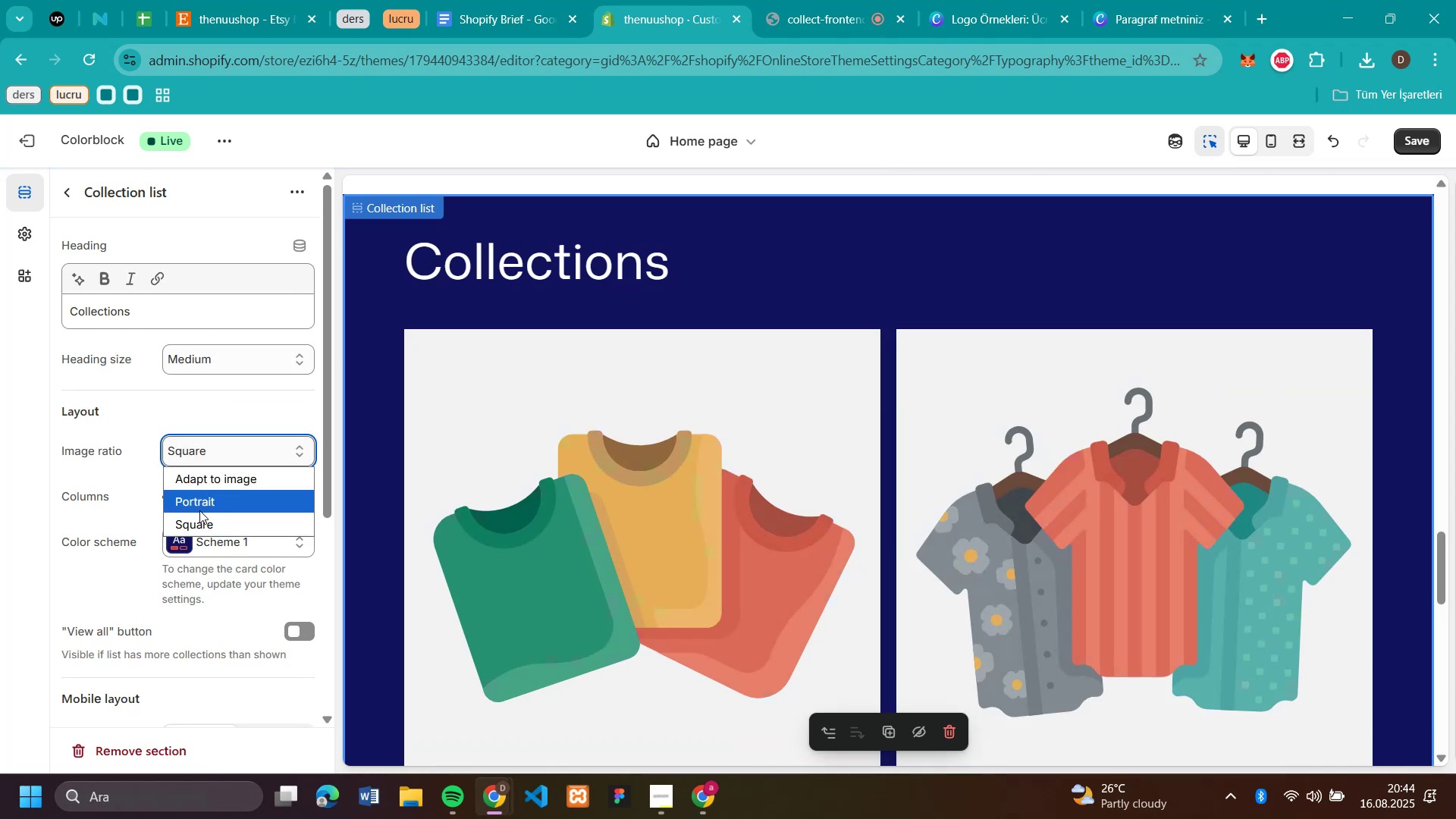 
left_click([199, 510])
 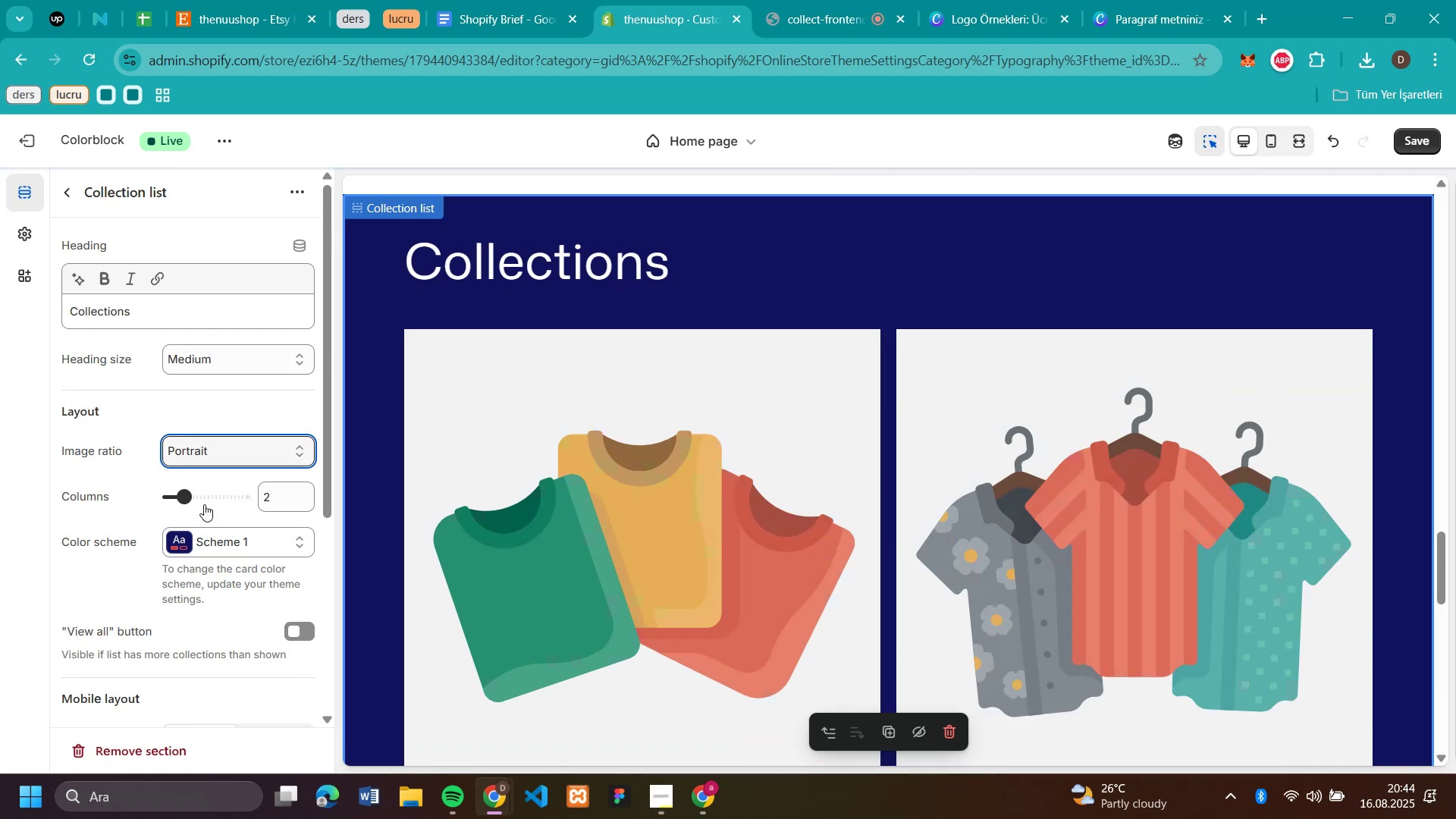 
scroll: coordinate [898, 490], scroll_direction: down, amount: 6.0
 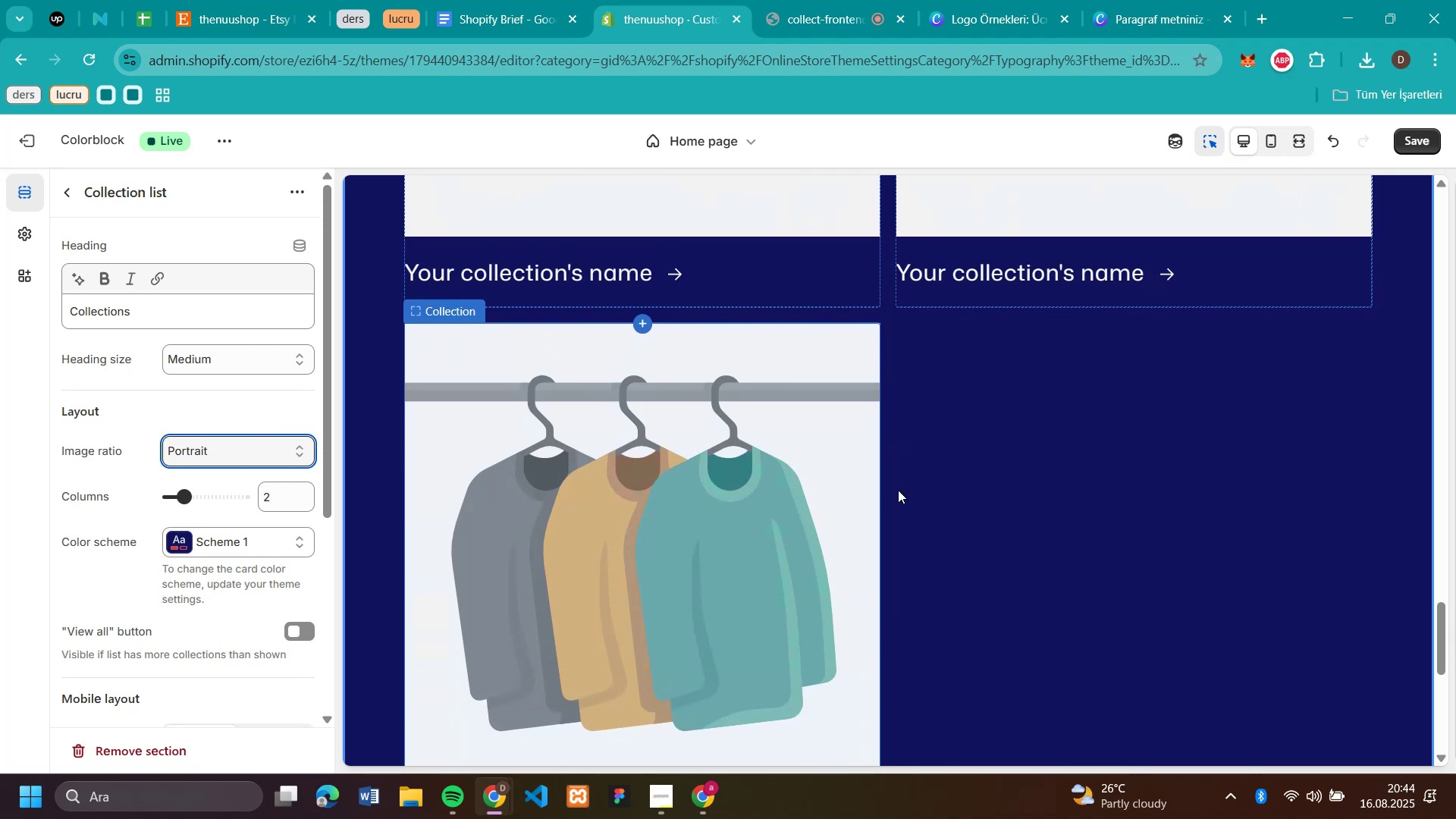 
scroll: coordinate [545, 442], scroll_direction: up, amount: 5.0
 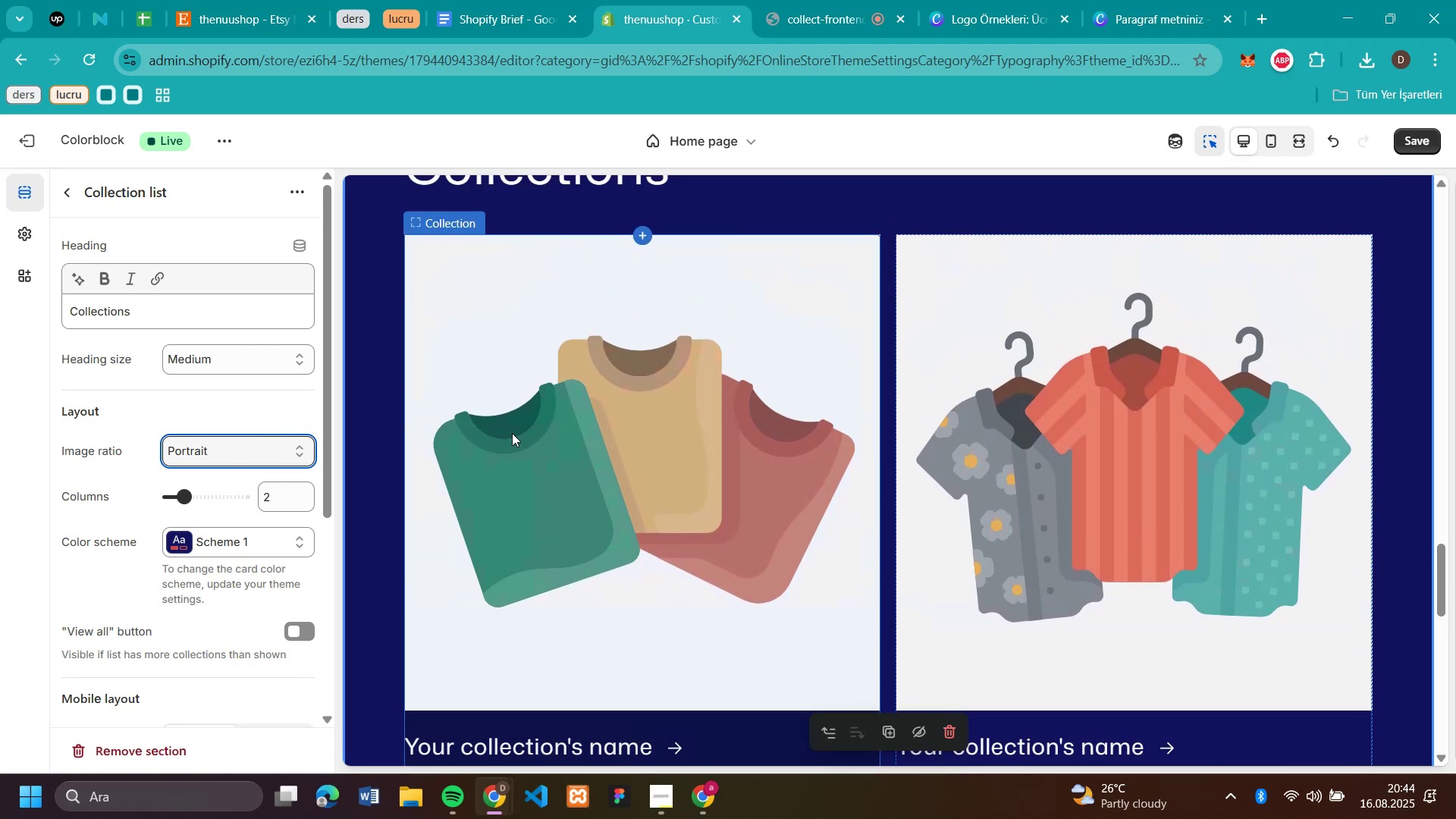 
scroll: coordinate [188, 359], scroll_direction: none, amount: 0.0
 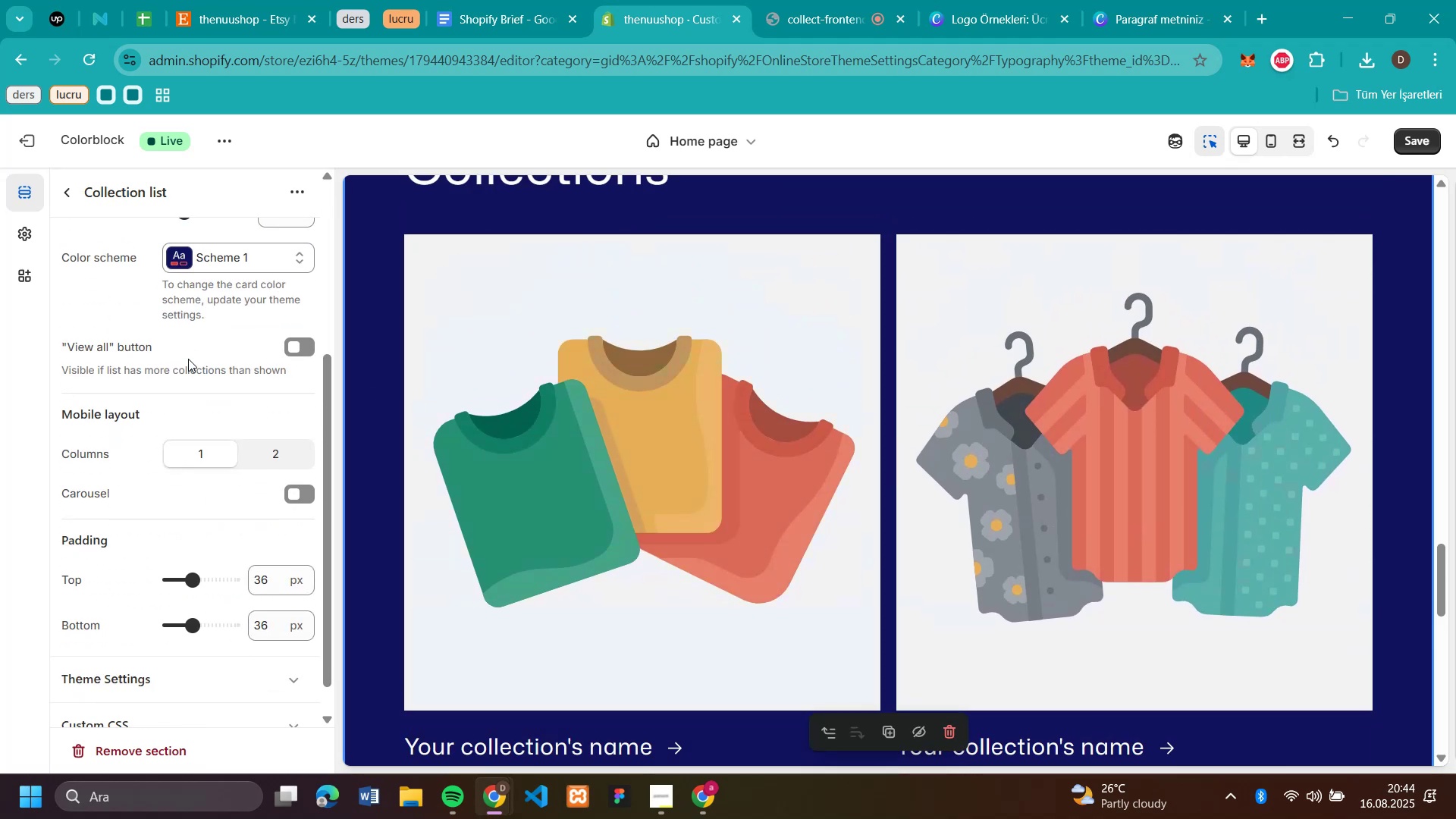 
scroll: coordinate [188, 359], scroll_direction: up, amount: 7.0
 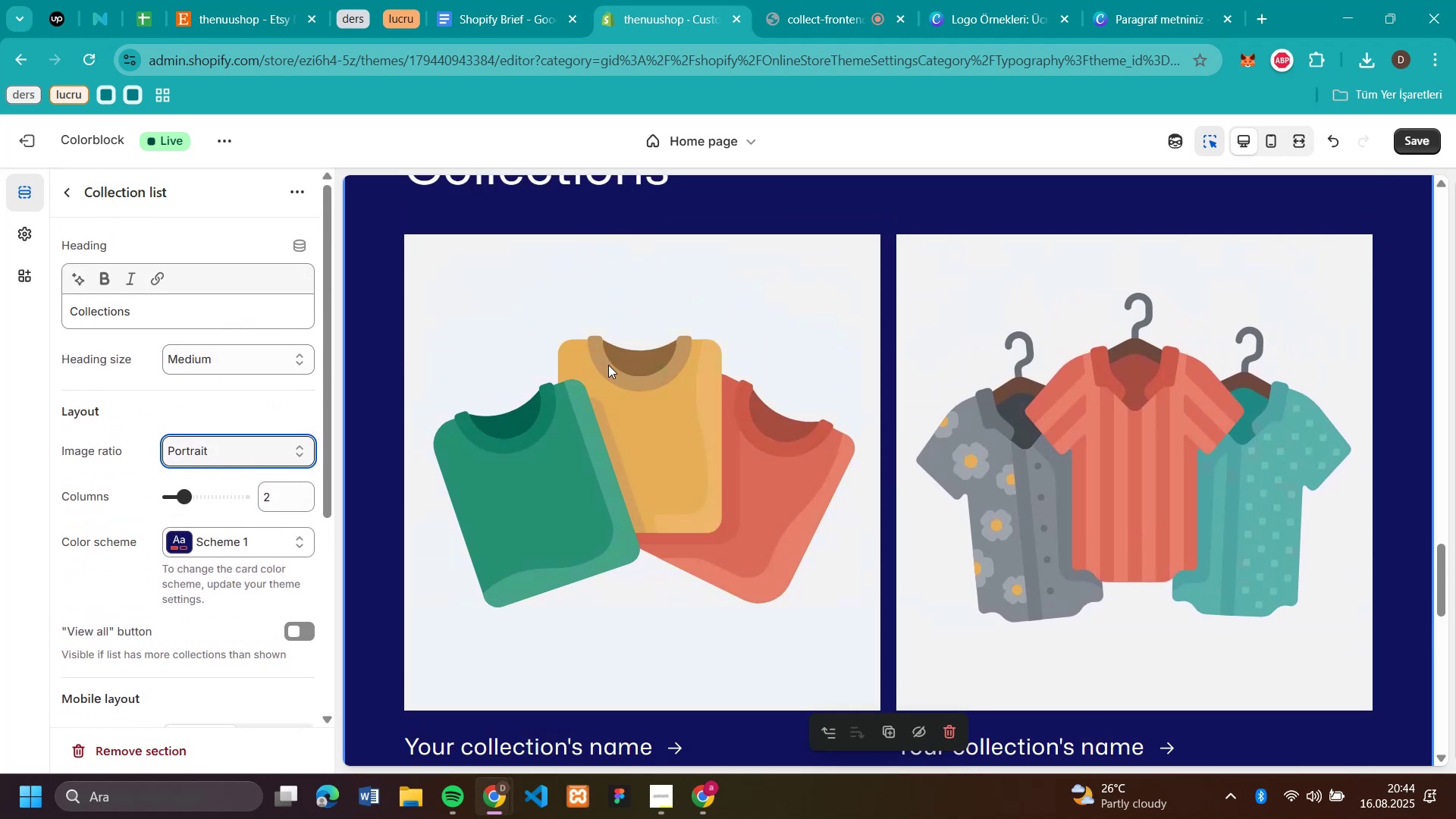 
scroll: coordinate [974, 407], scroll_direction: none, amount: 0.0
 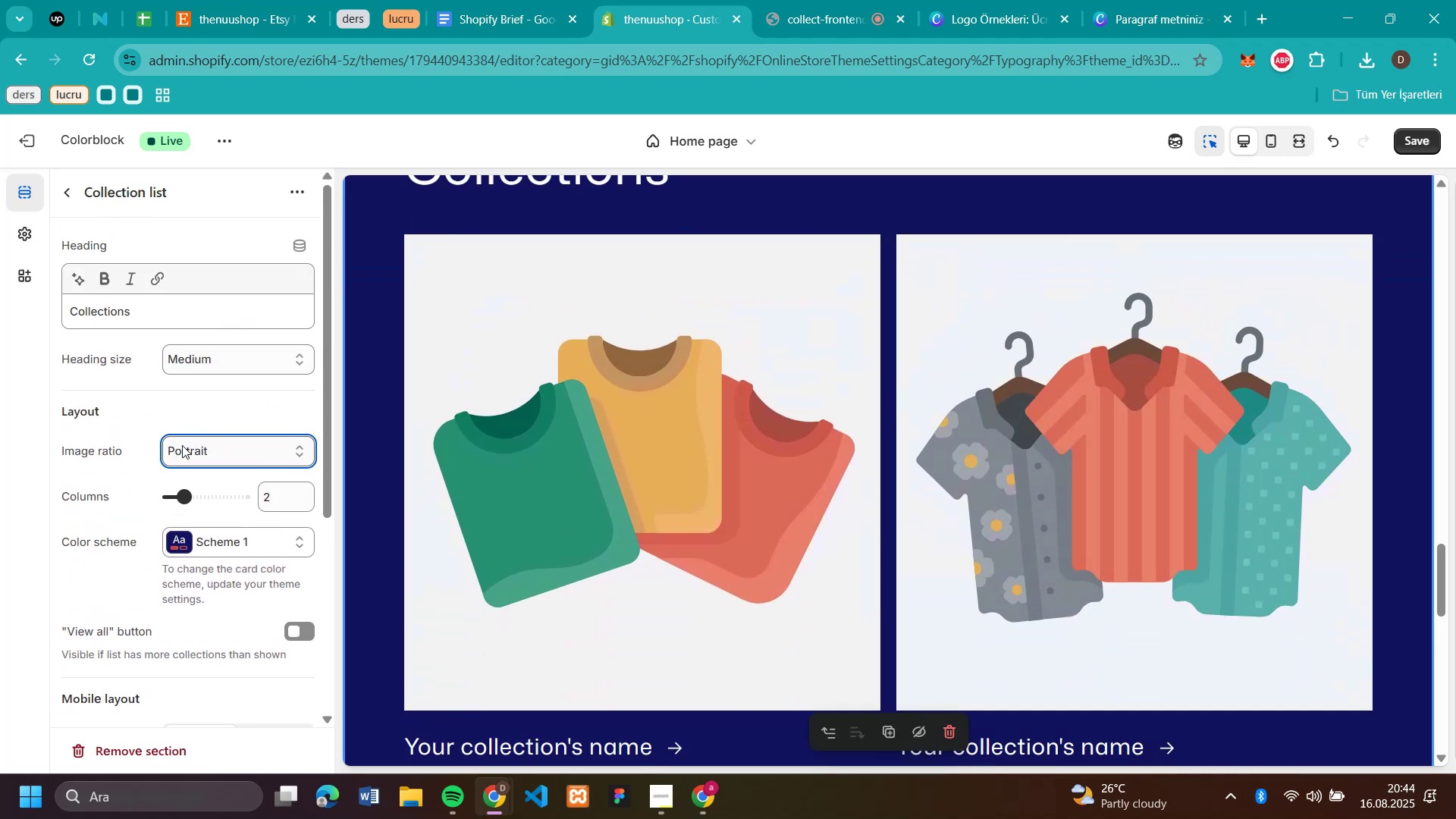 
left_click([190, 448])
 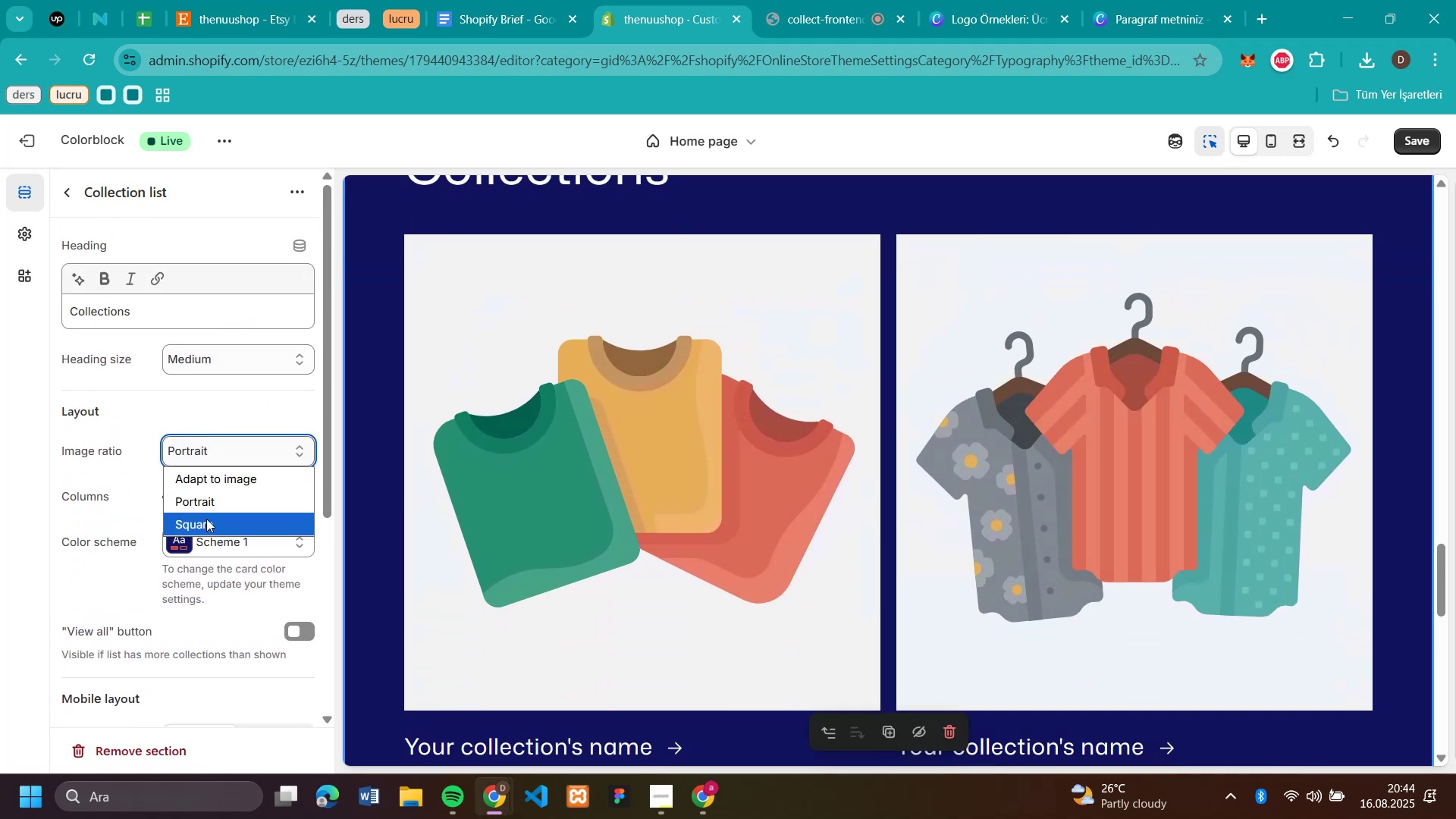 
left_click([206, 521])
 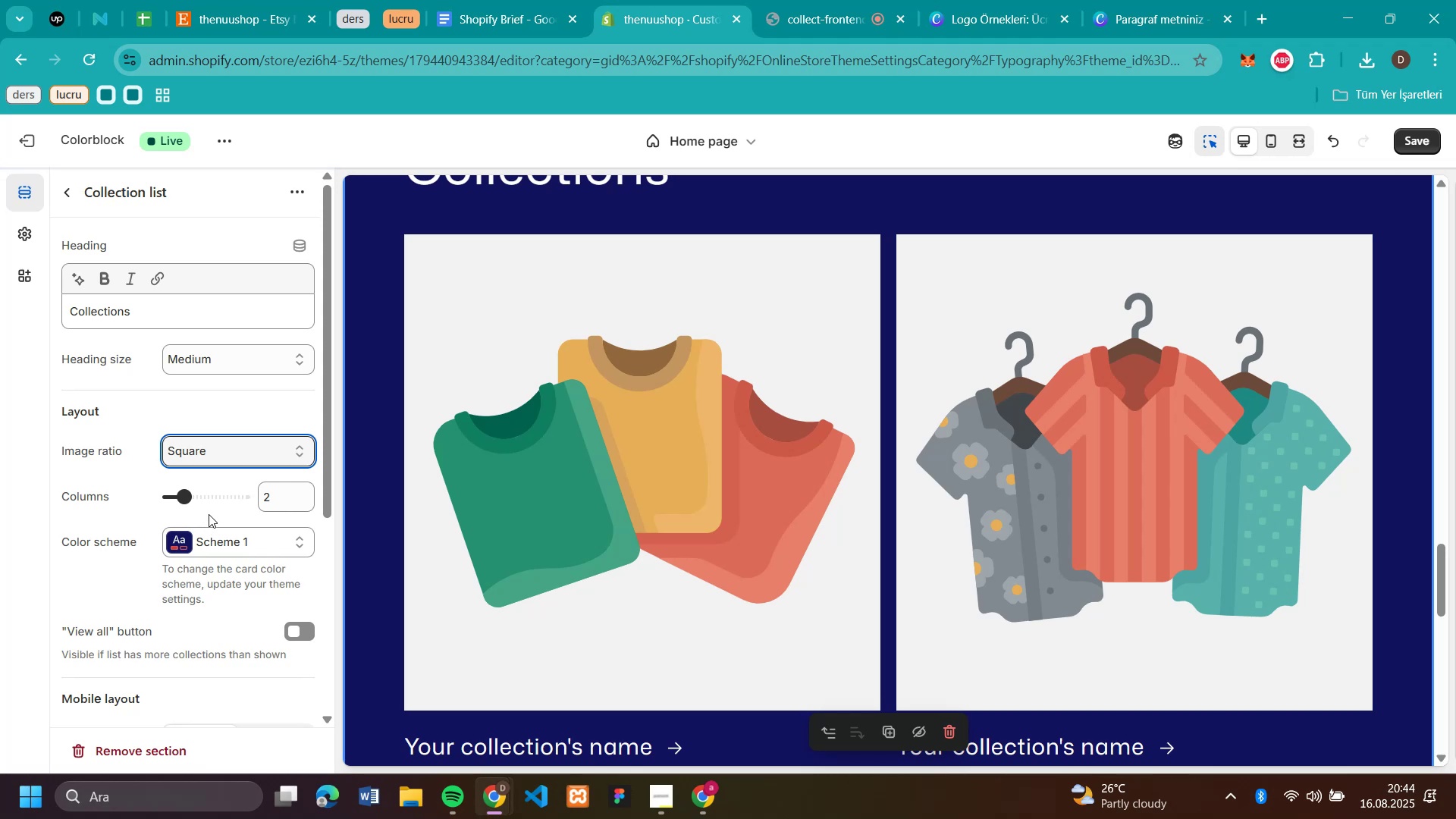 
left_click([205, 452])
 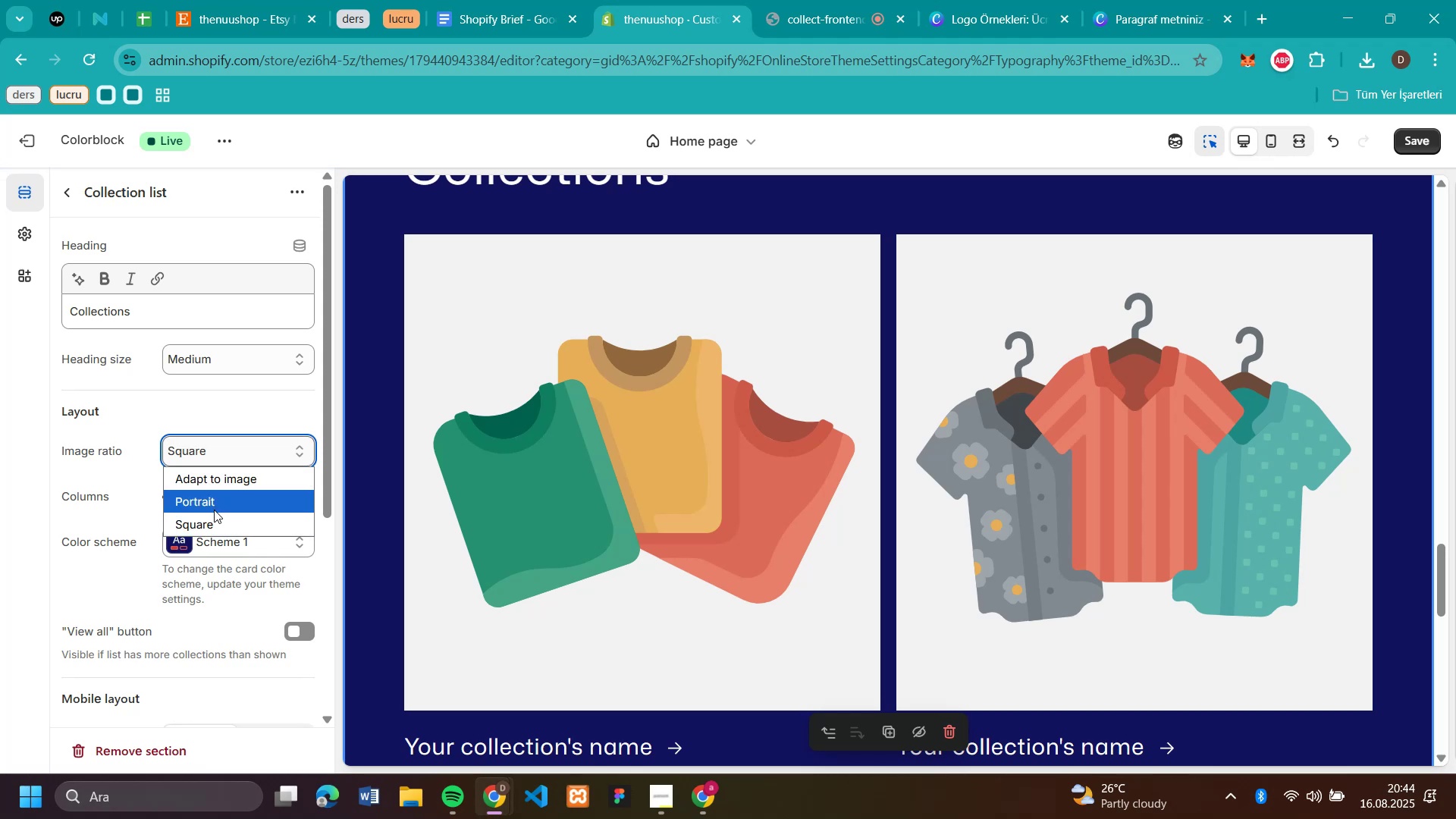 
left_click([214, 510])
 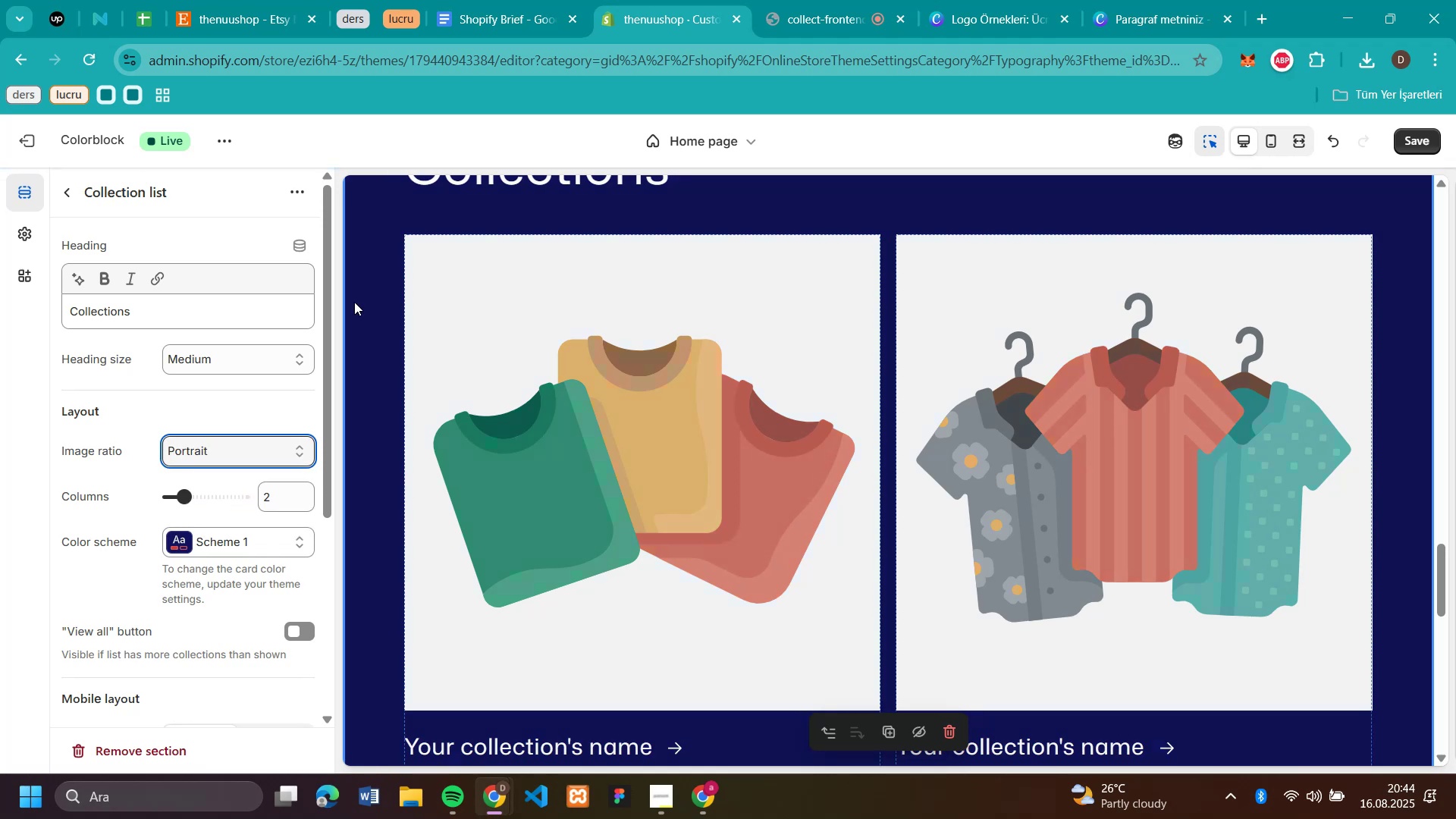 
left_click([361, 303])
 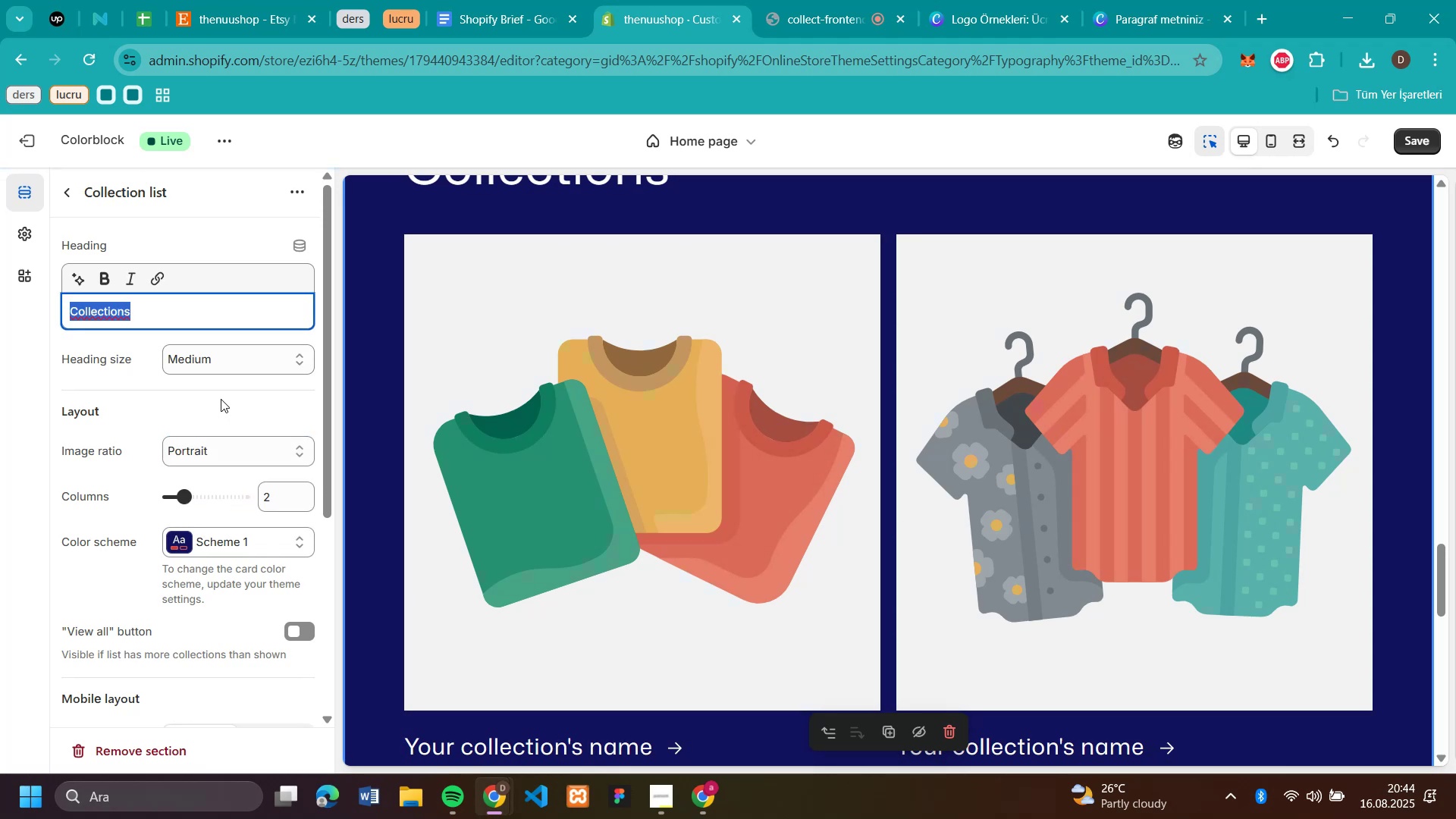 
left_click([225, 359])
 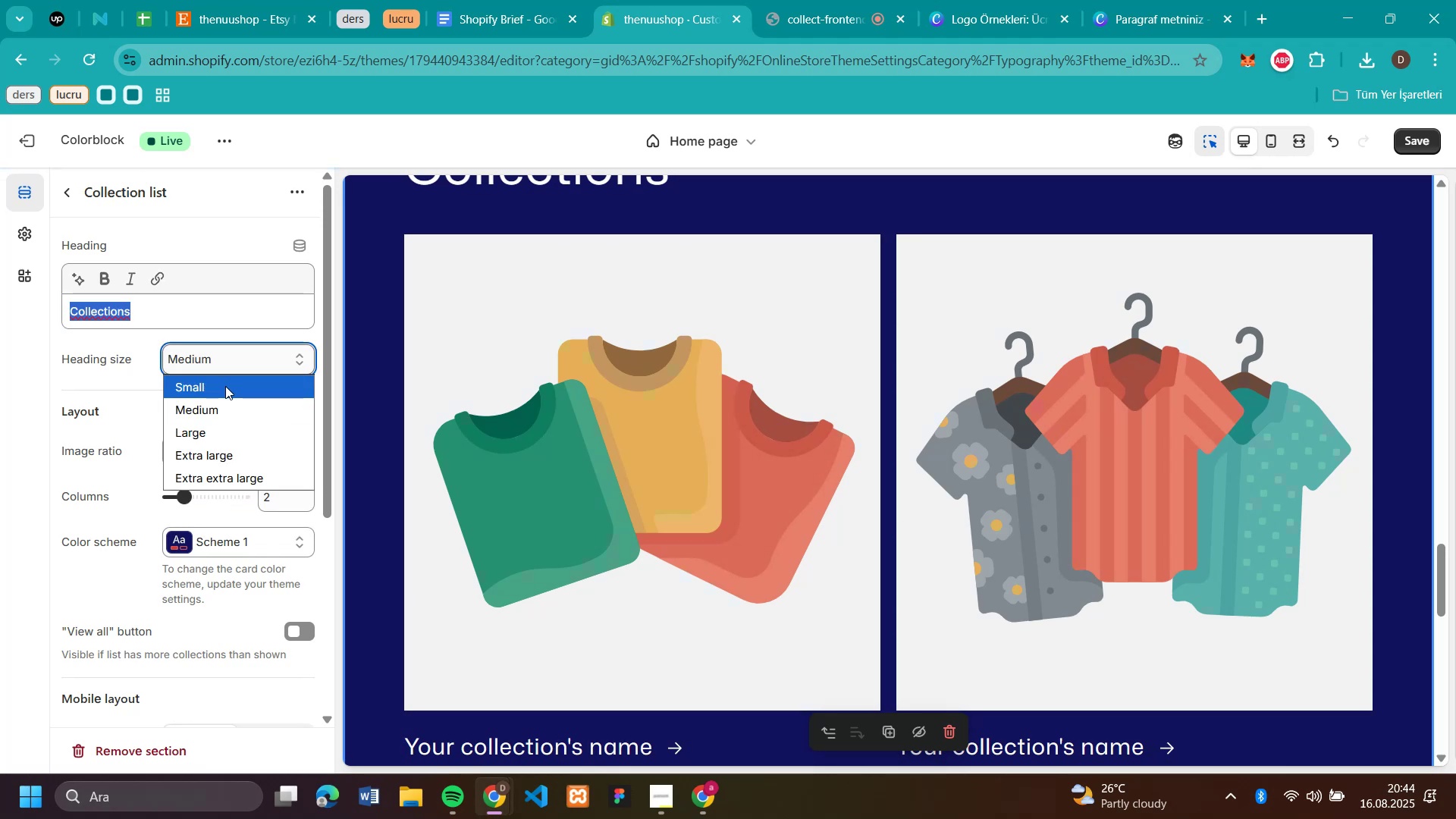 
left_click([225, 386])
 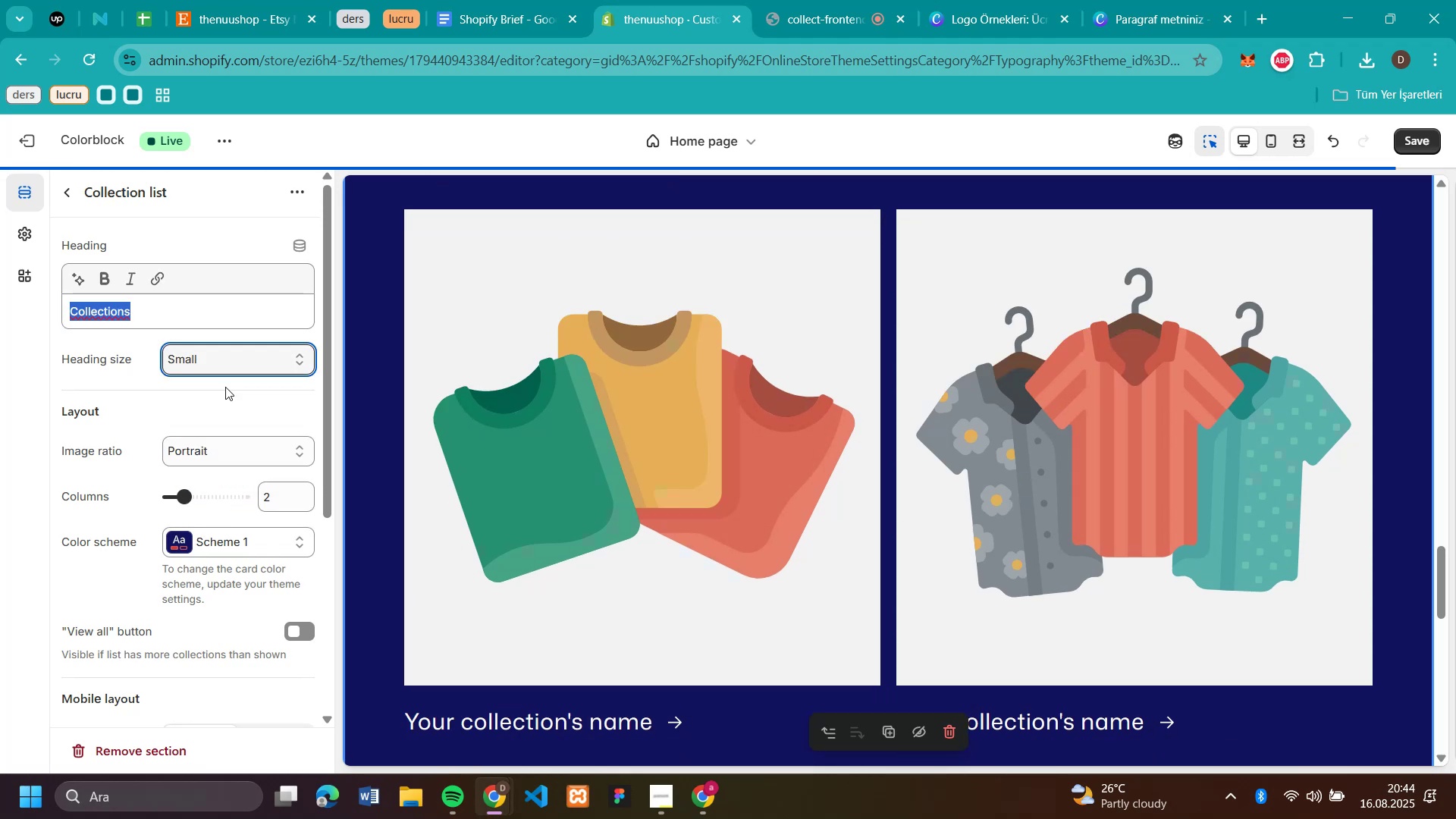 
left_click([222, 369])
 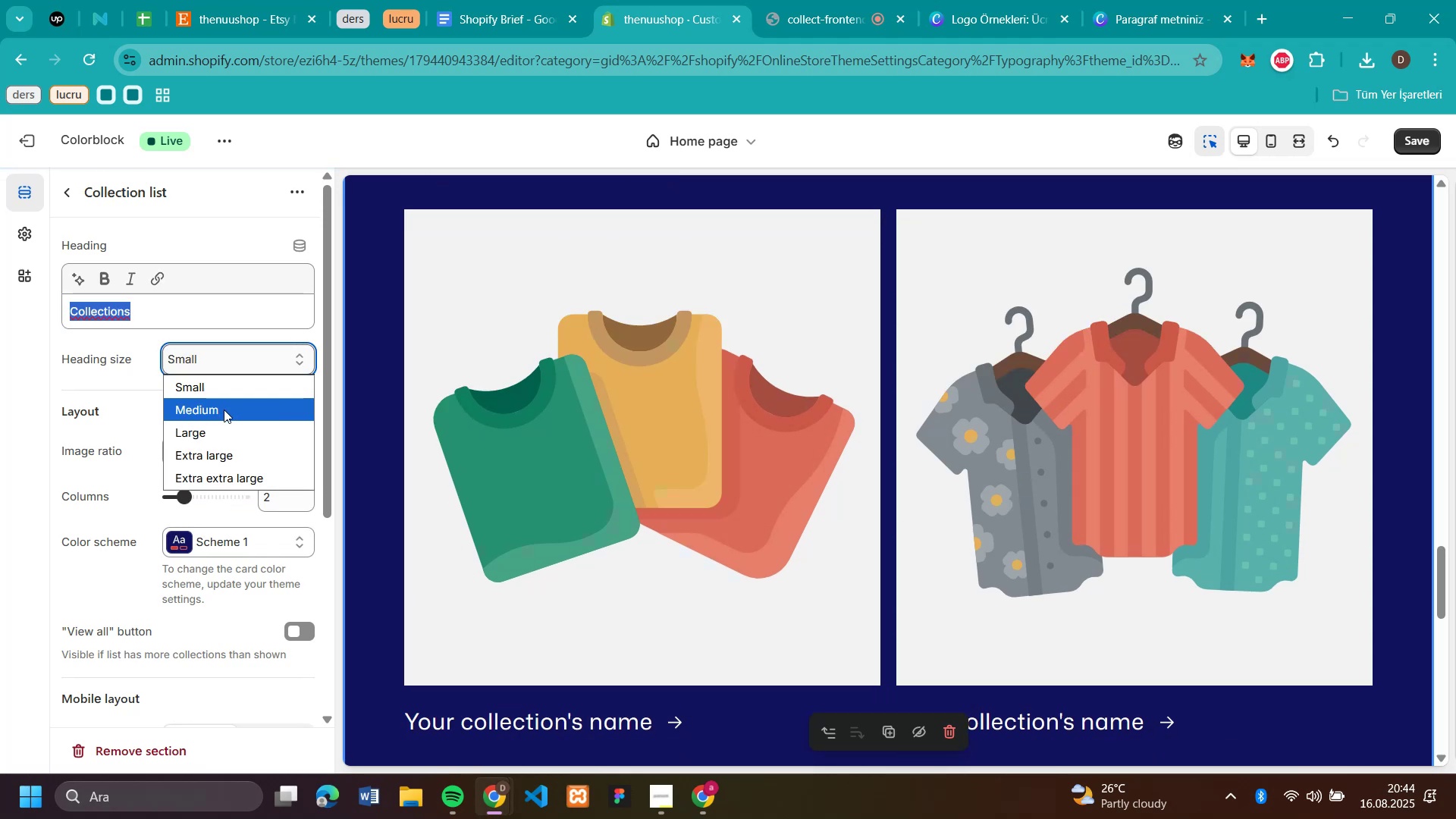 
left_click([224, 410])
 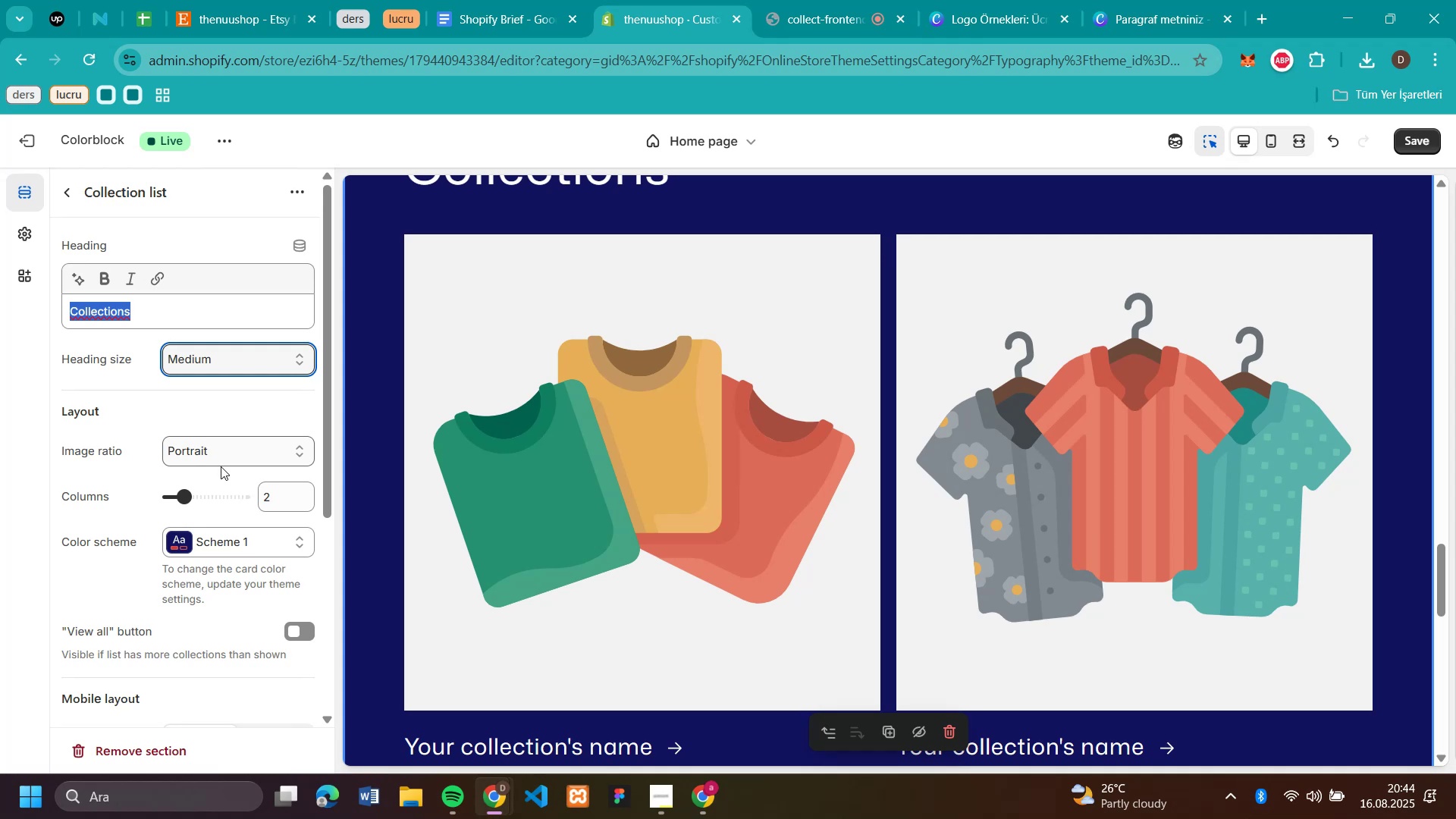 
scroll: coordinate [199, 390], scroll_direction: up, amount: 2.0
 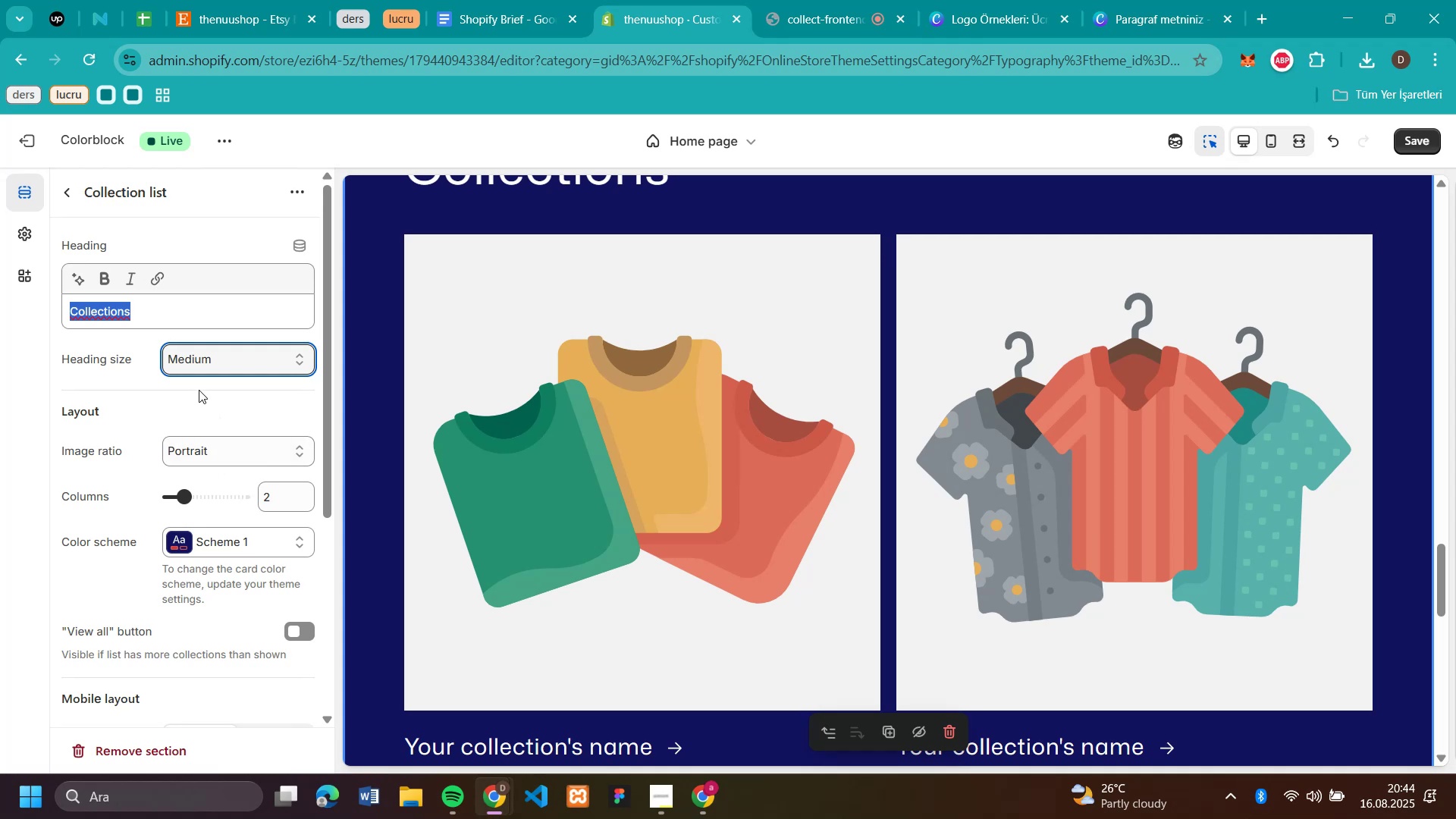 
scroll: coordinate [199, 390], scroll_direction: down, amount: 3.0
 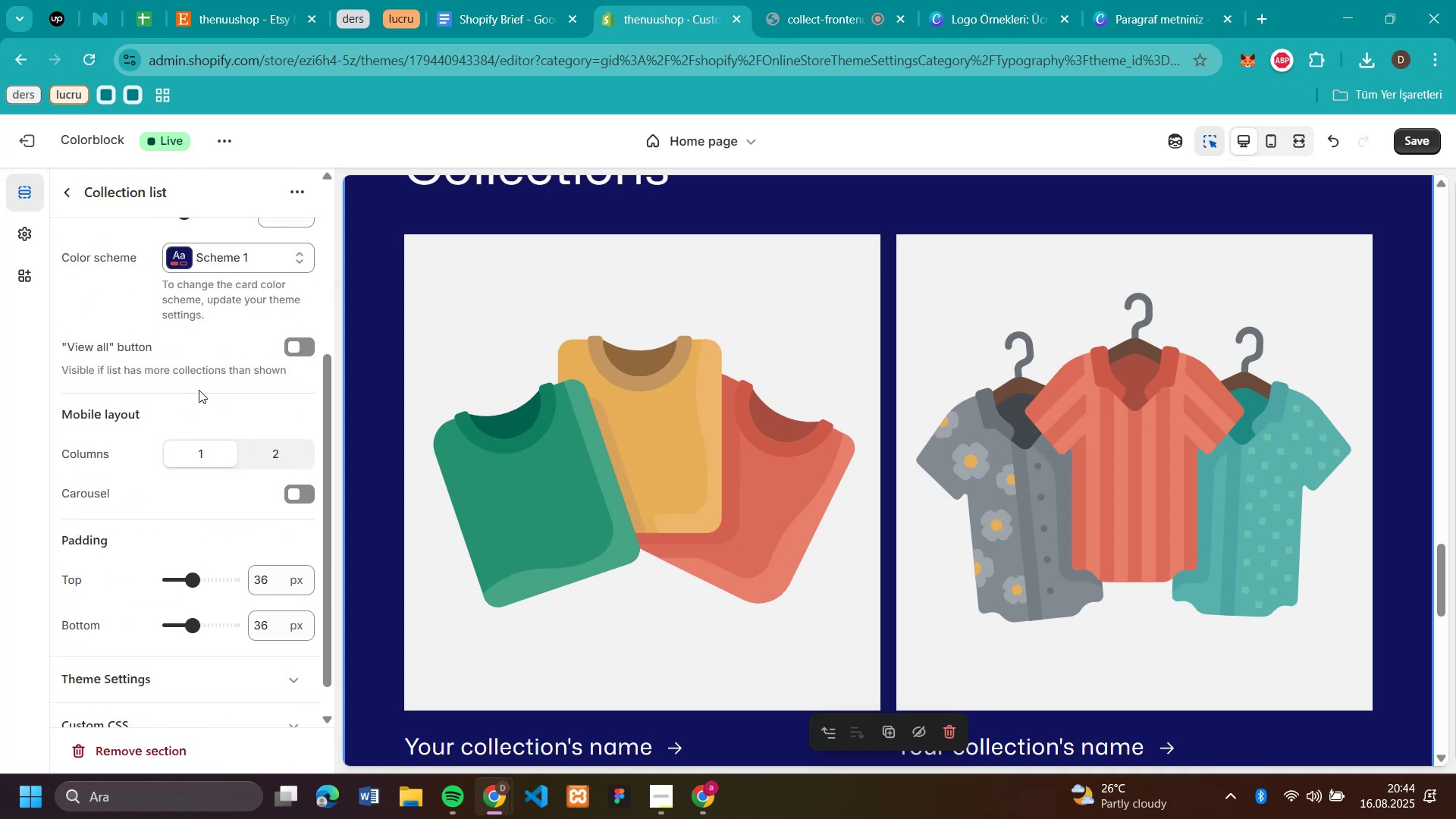 
scroll: coordinate [199, 390], scroll_direction: up, amount: 2.0
 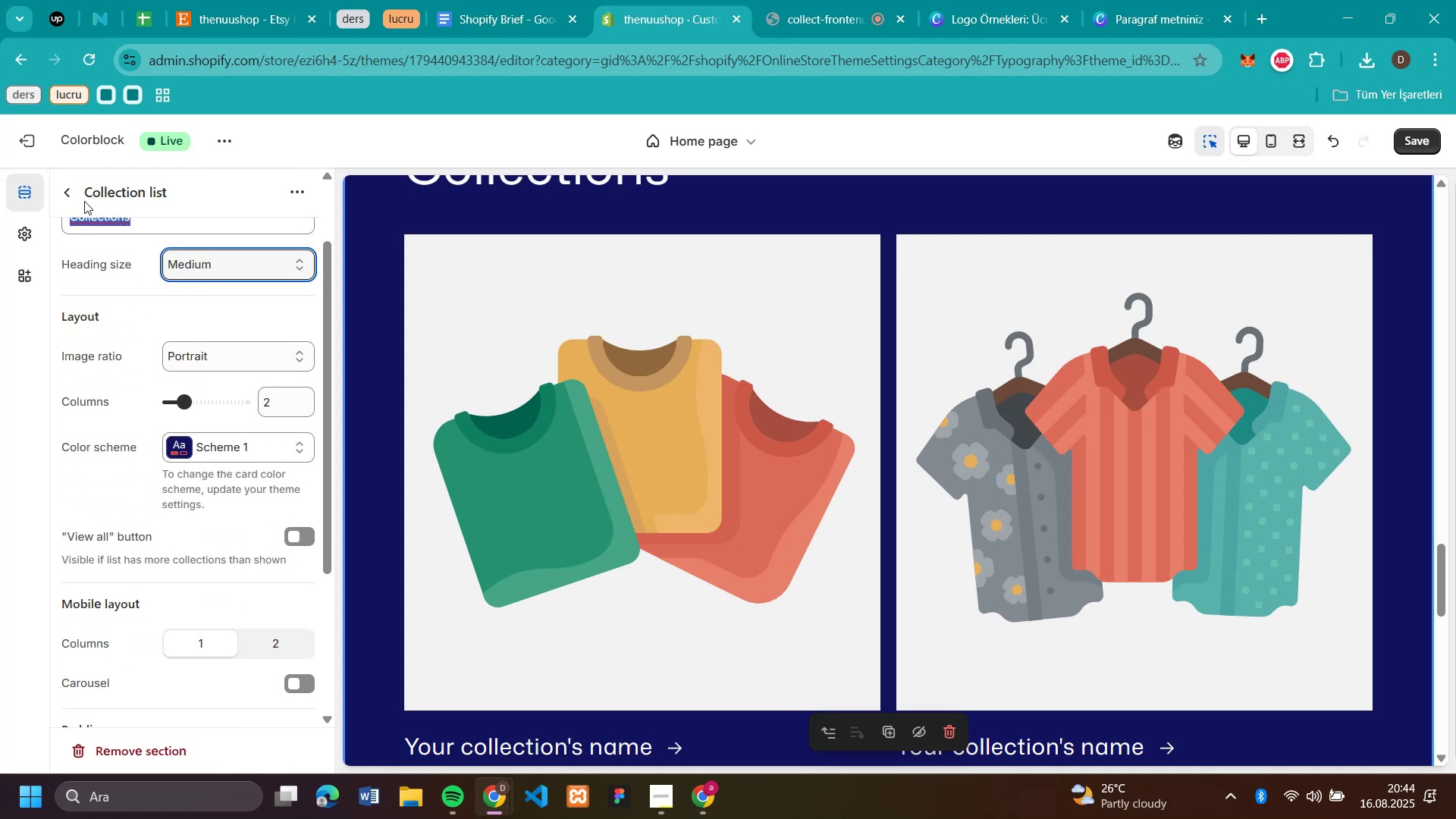 
left_click([61, 200])
 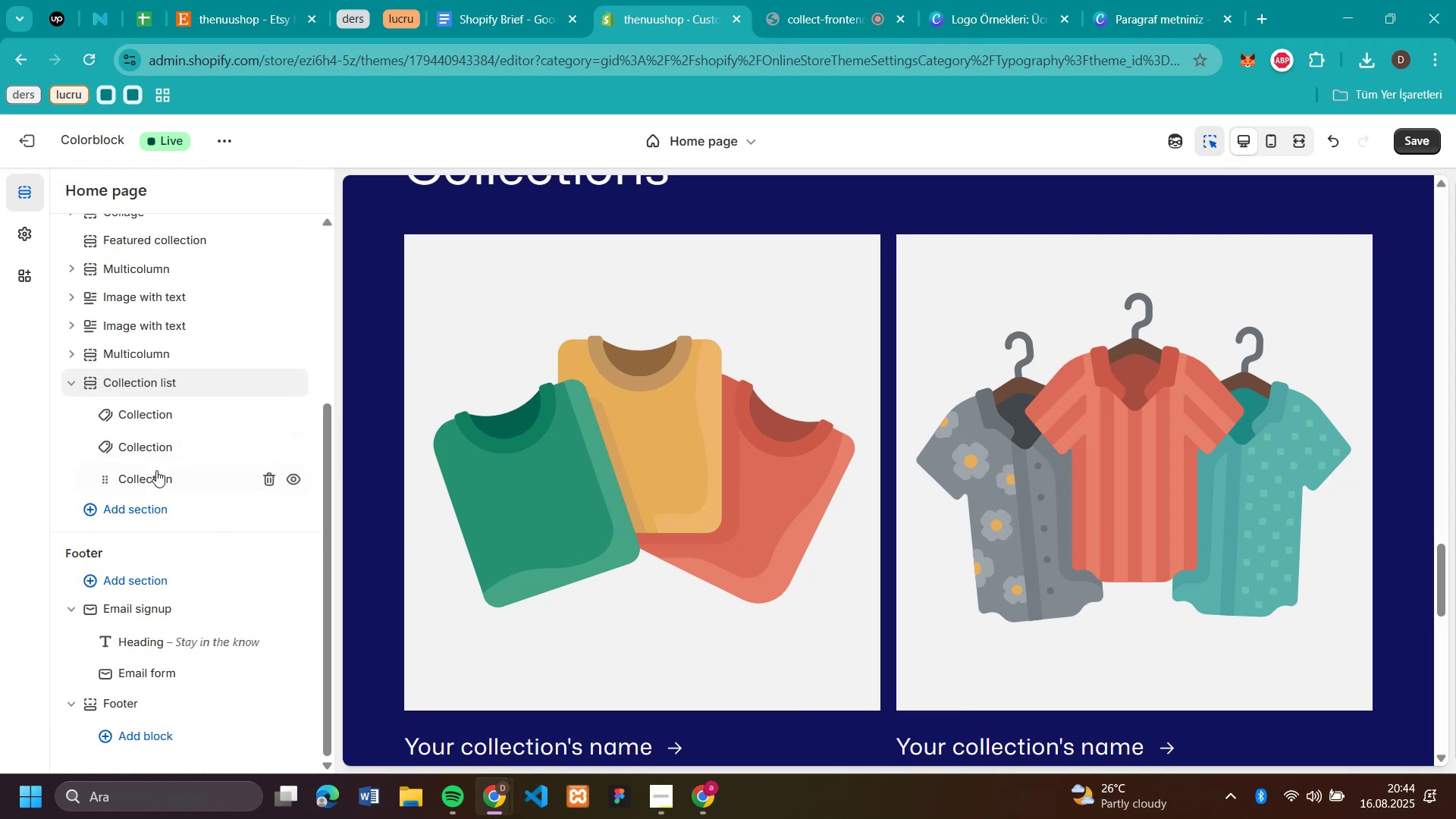 
right_click([158, 472])
 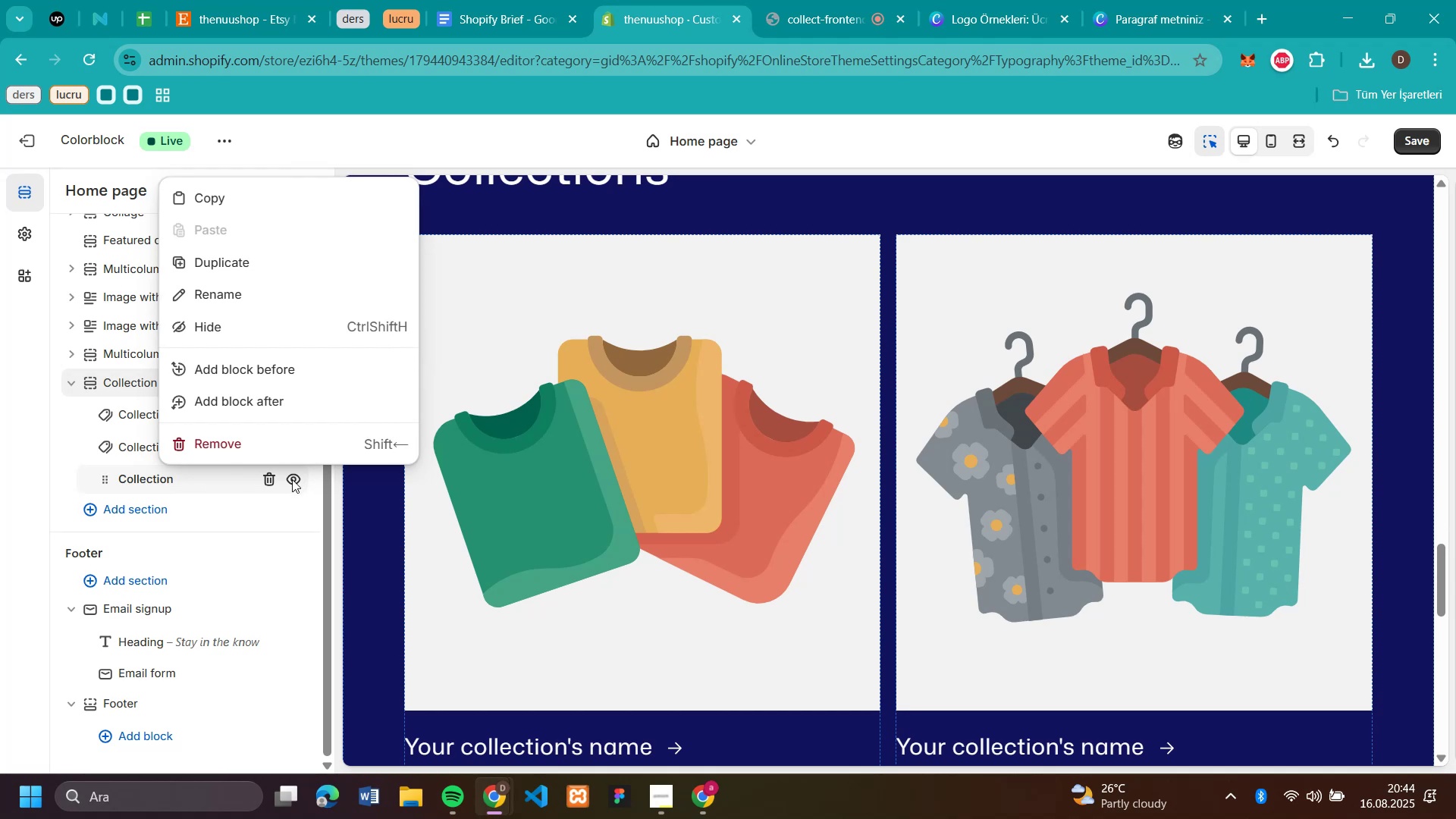 
left_click([267, 479])
 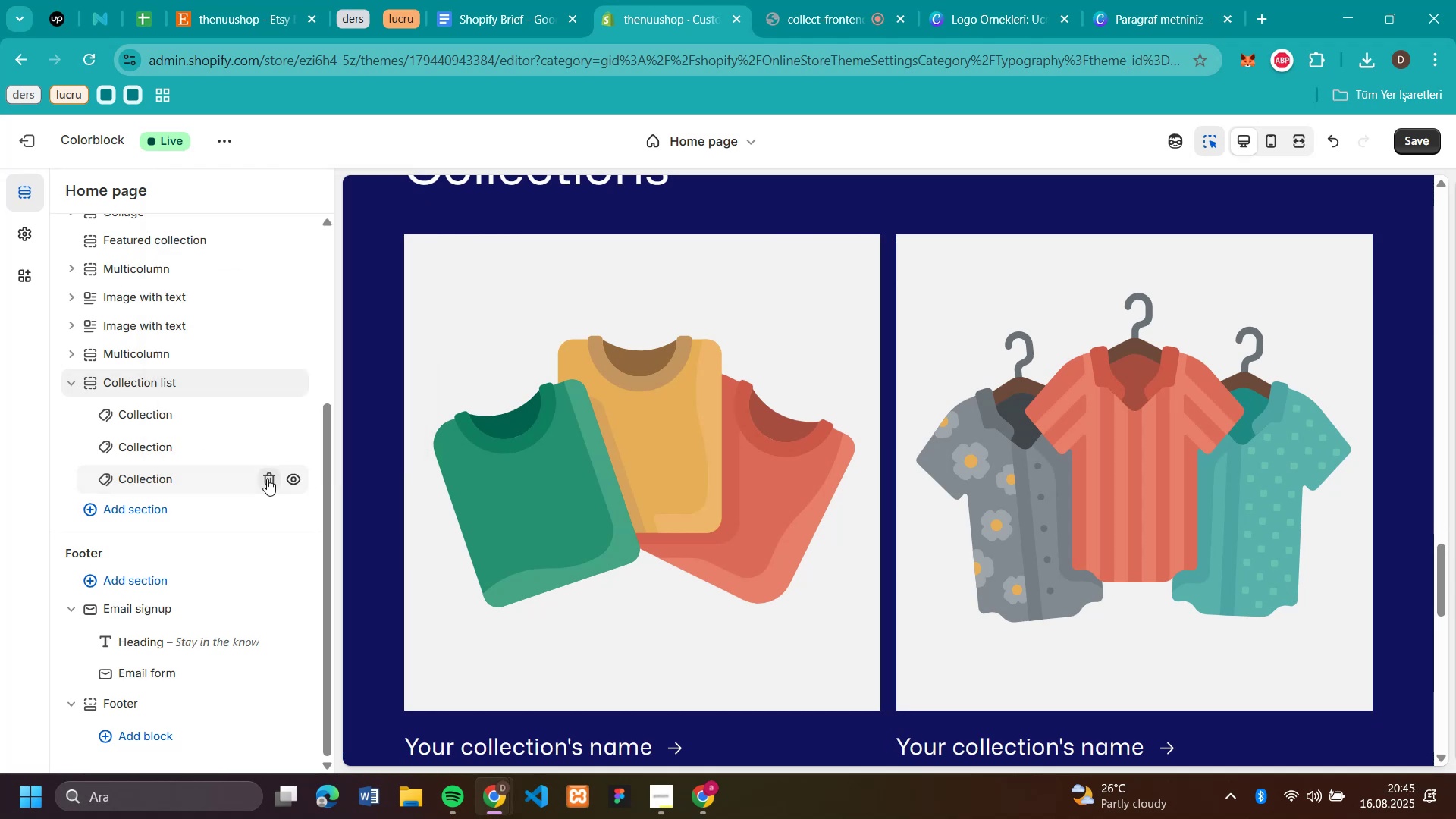 
left_click([267, 479])
 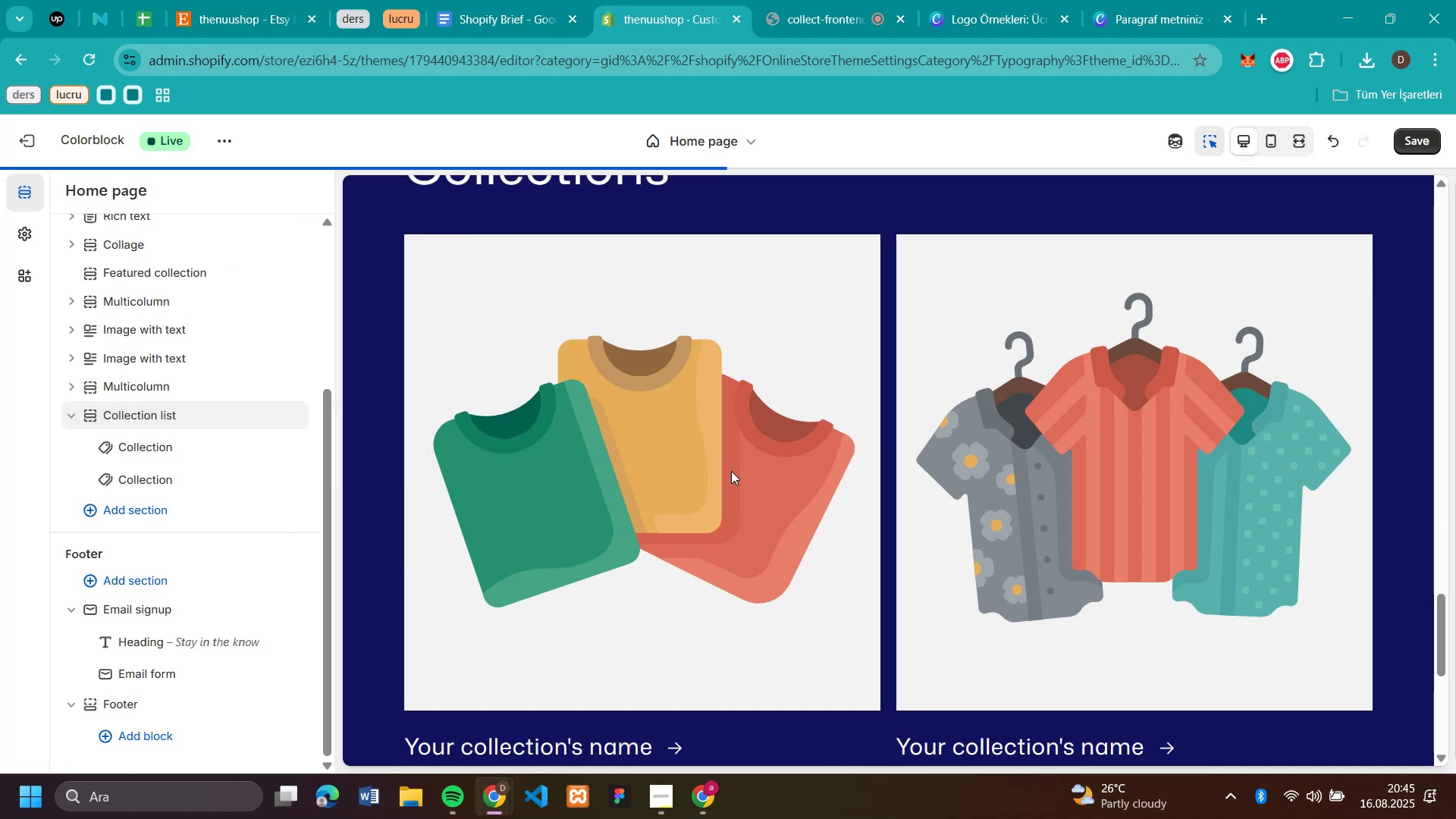 
scroll: coordinate [745, 462], scroll_direction: down, amount: 4.0
 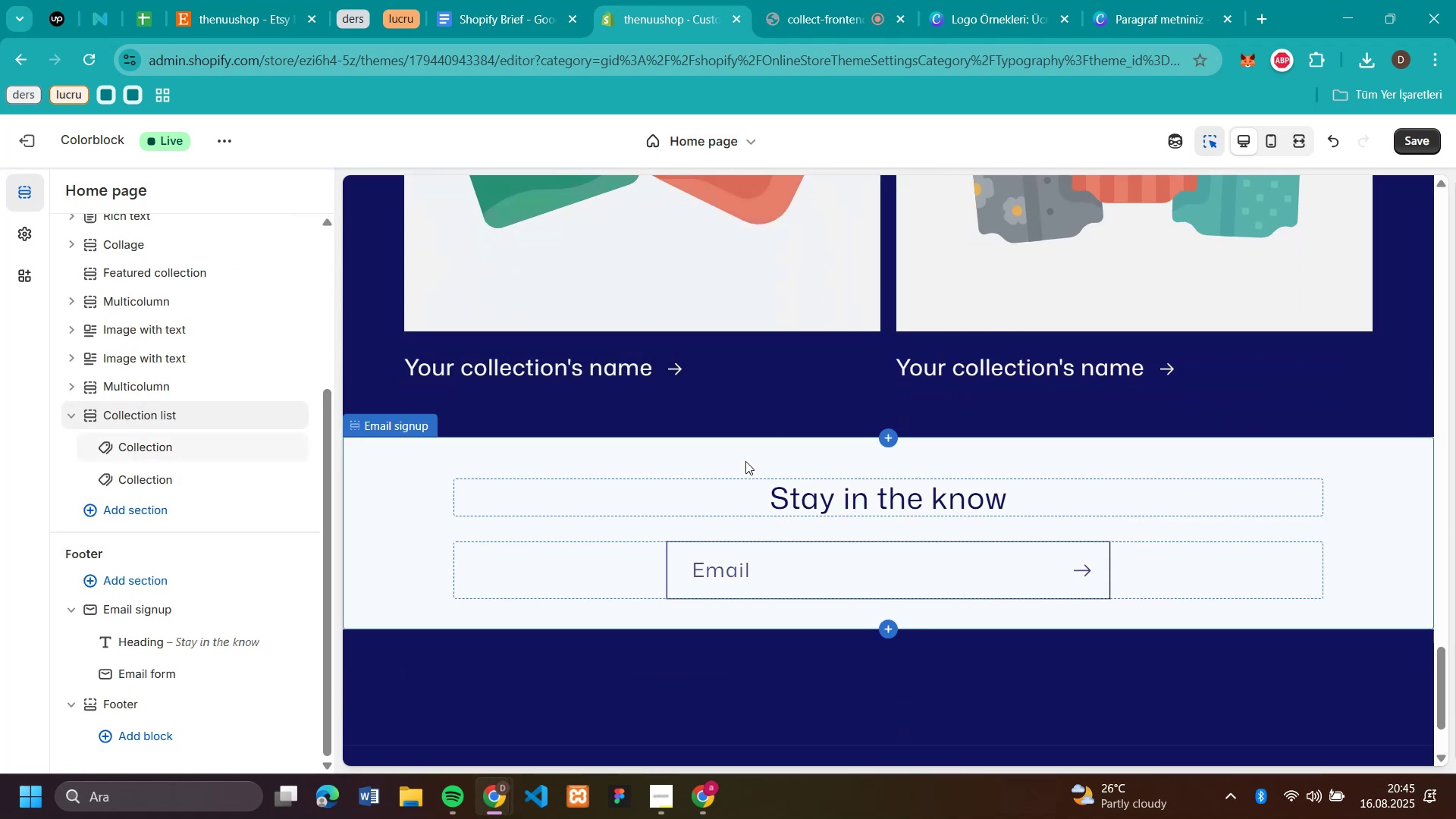 
scroll: coordinate [699, 407], scroll_direction: up, amount: 8.0
 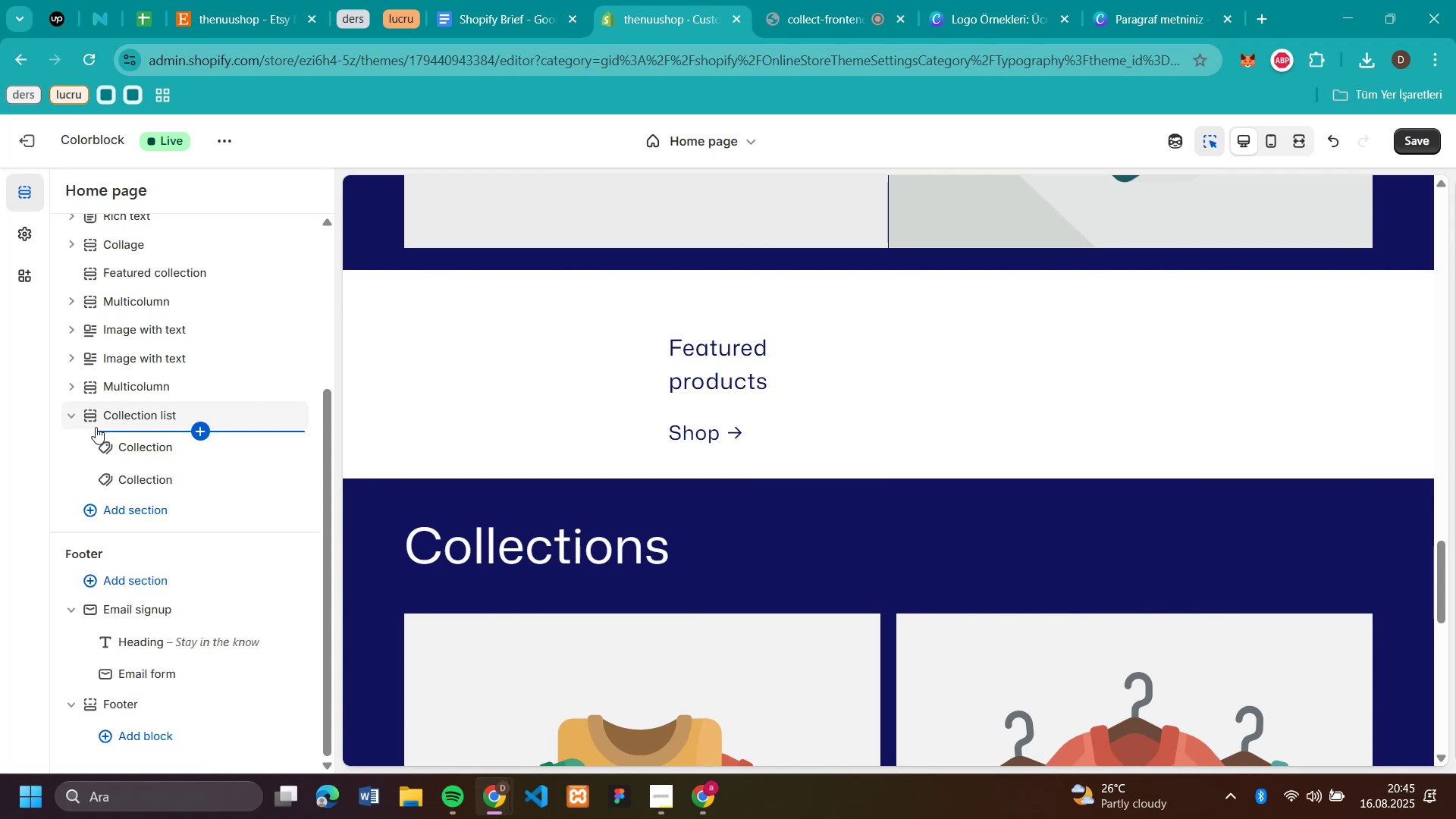 
left_click_drag(start_coordinate=[89, 416], to_coordinate=[85, 354])
 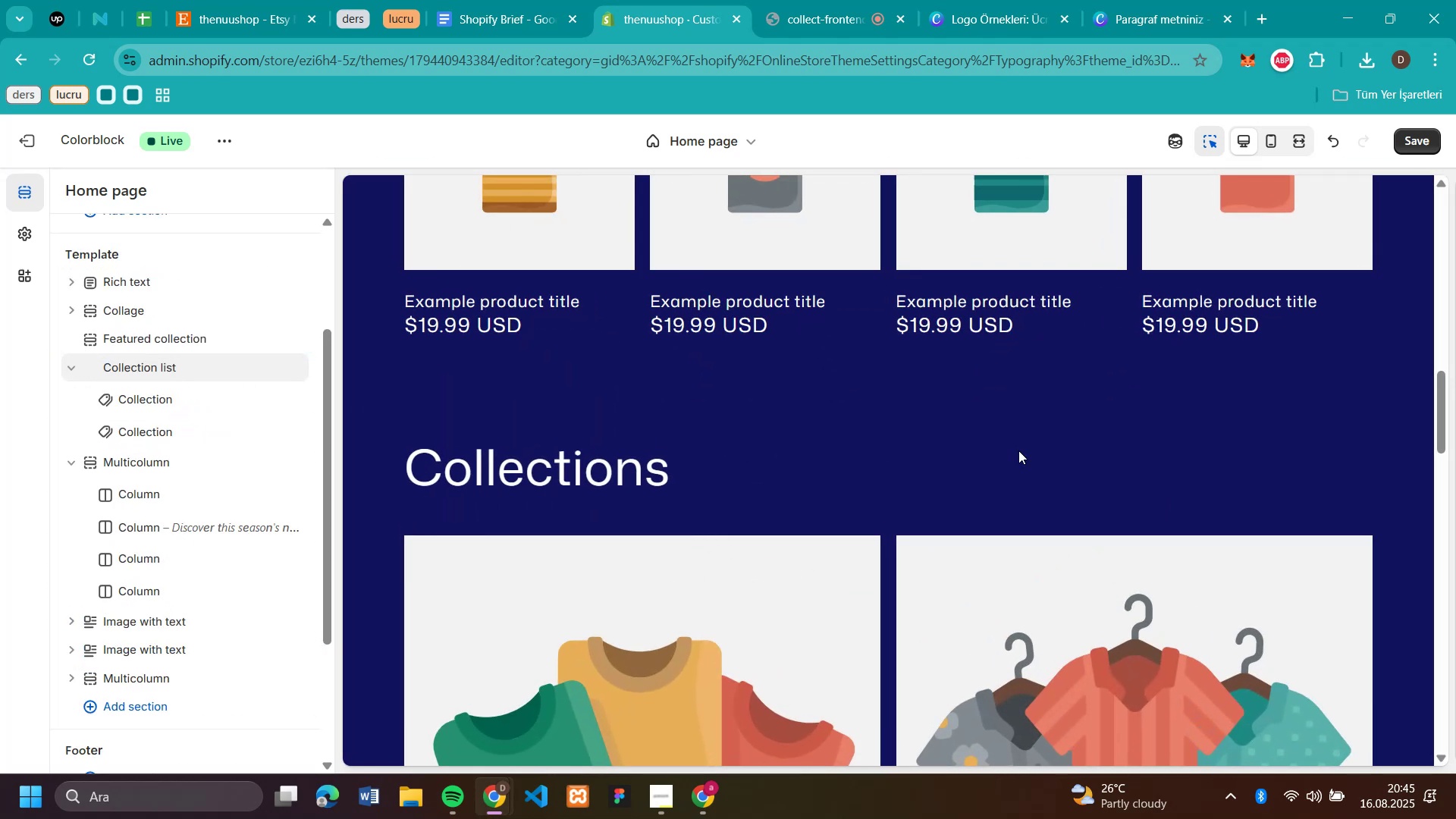 
scroll: coordinate [1009, 410], scroll_direction: up, amount: 15.0
 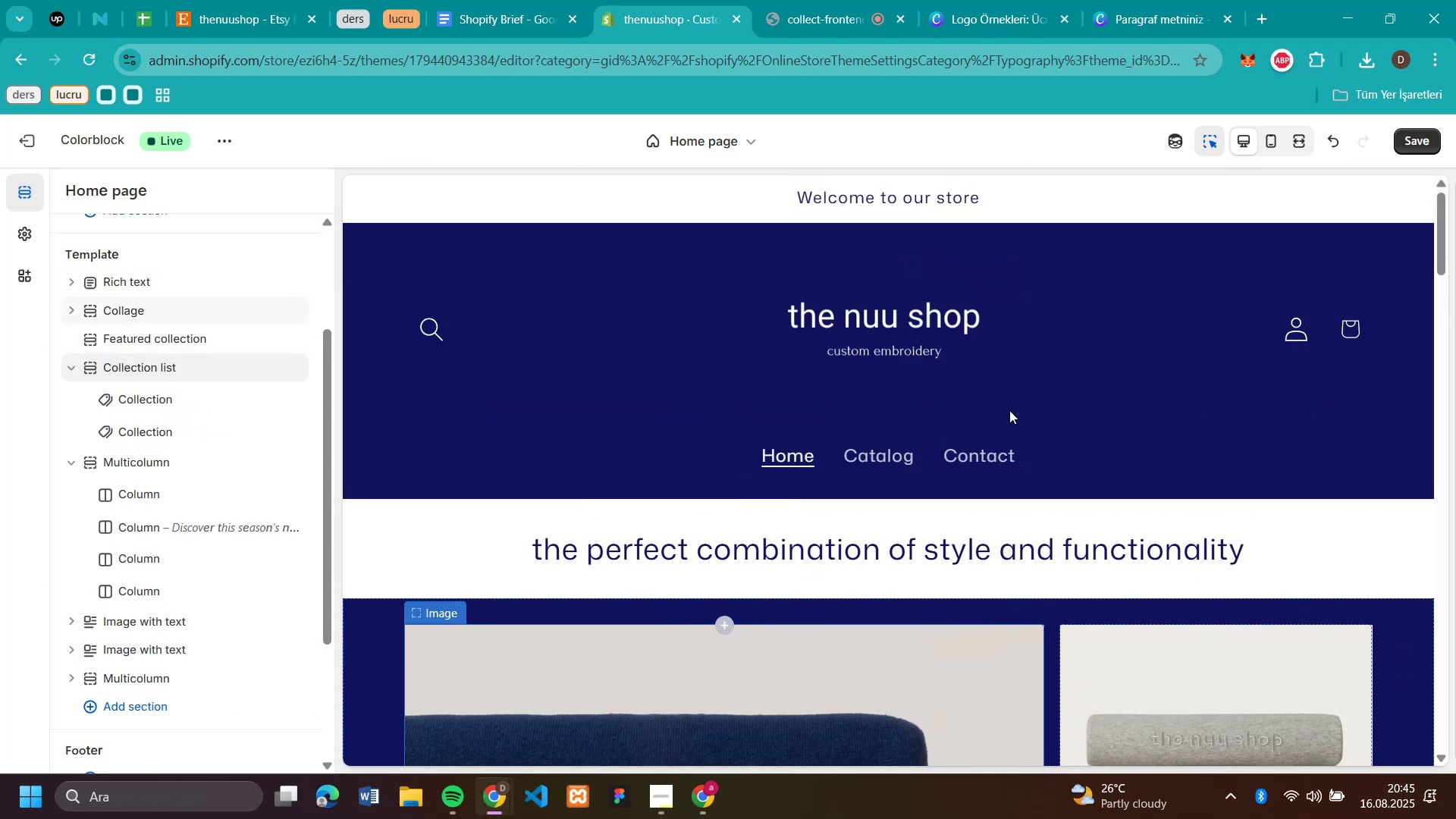 
scroll: coordinate [1009, 410], scroll_direction: down, amount: 14.0
 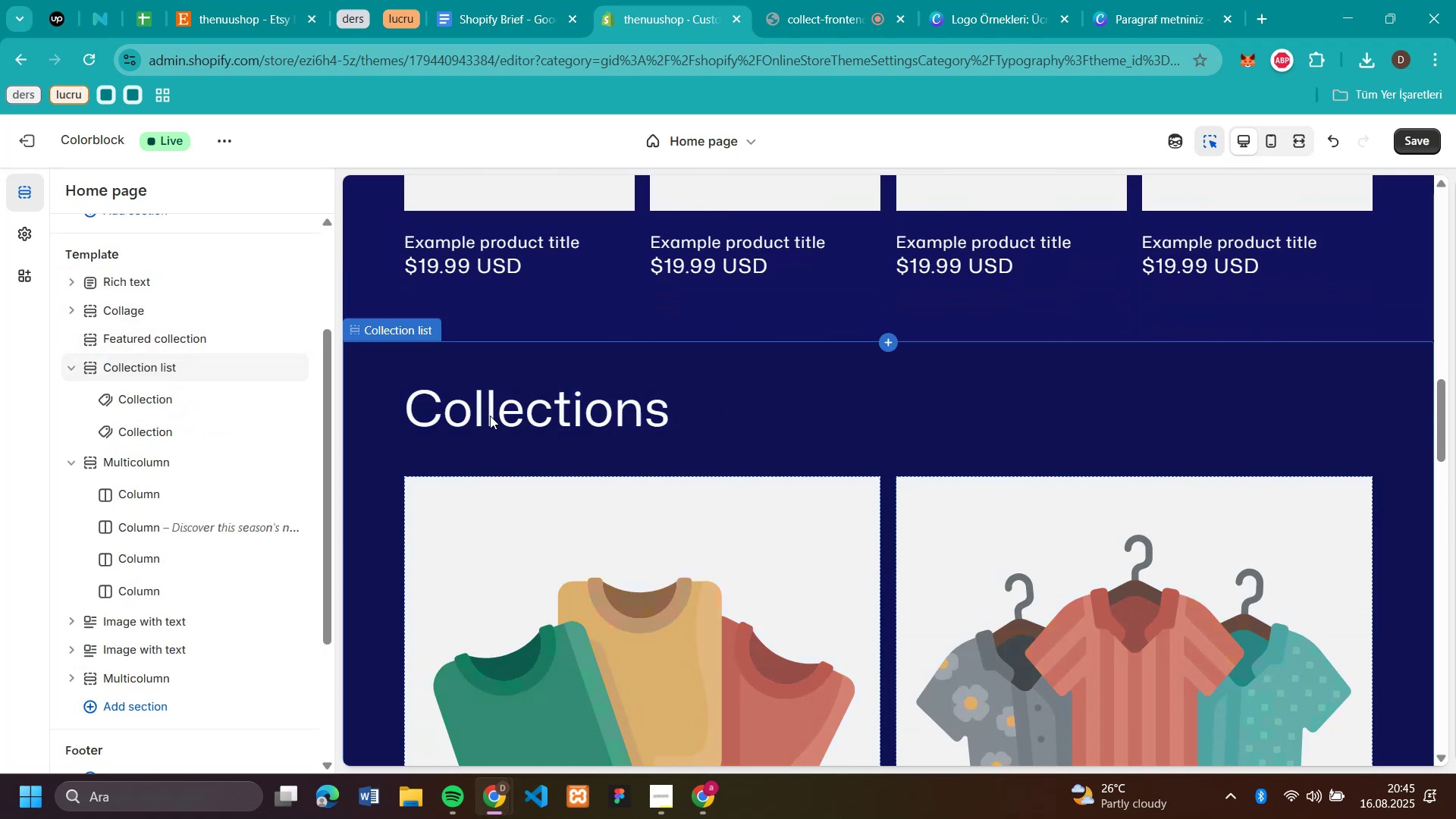 
left_click([464, 413])
 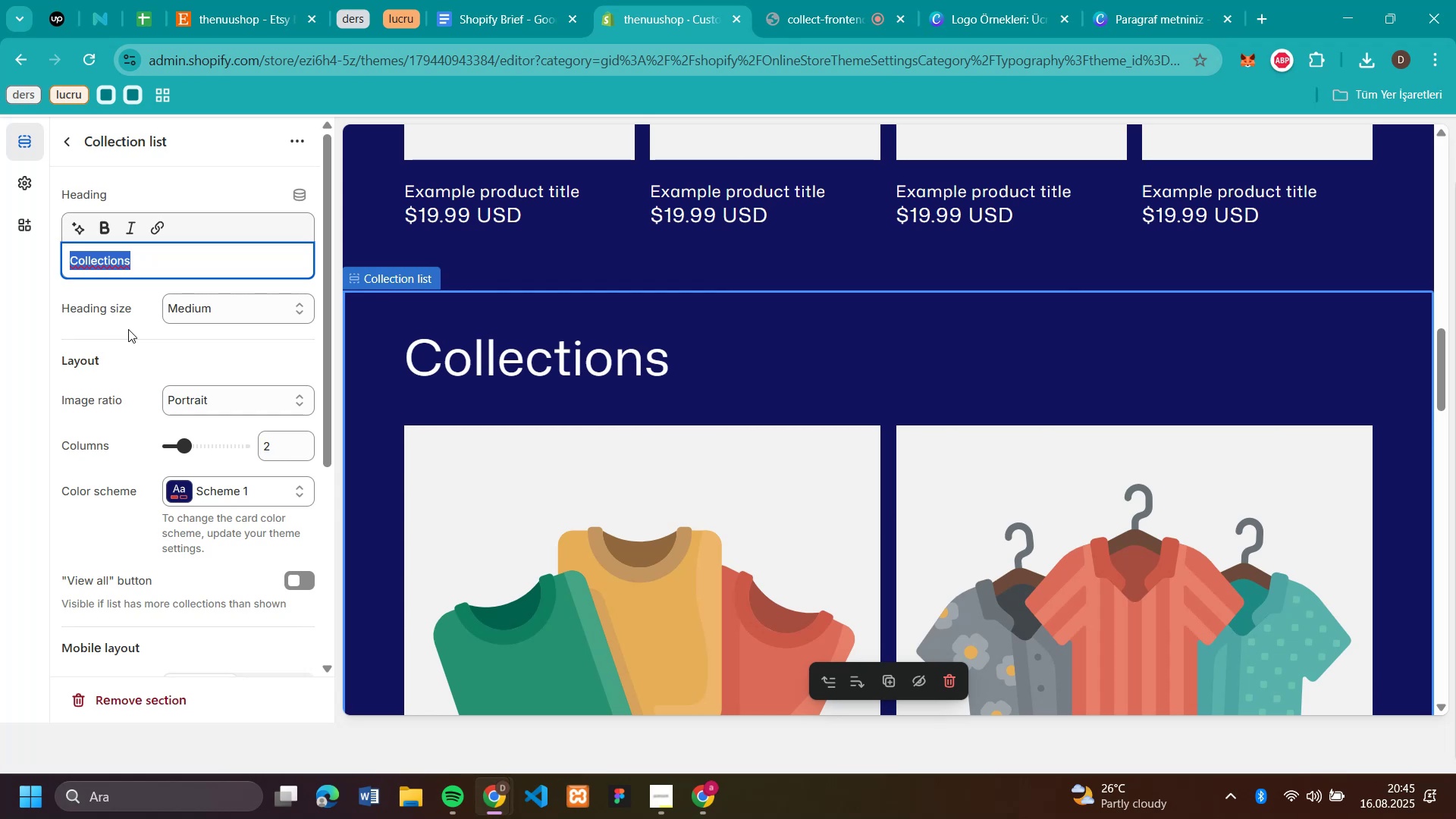 
left_click([128, 329])
 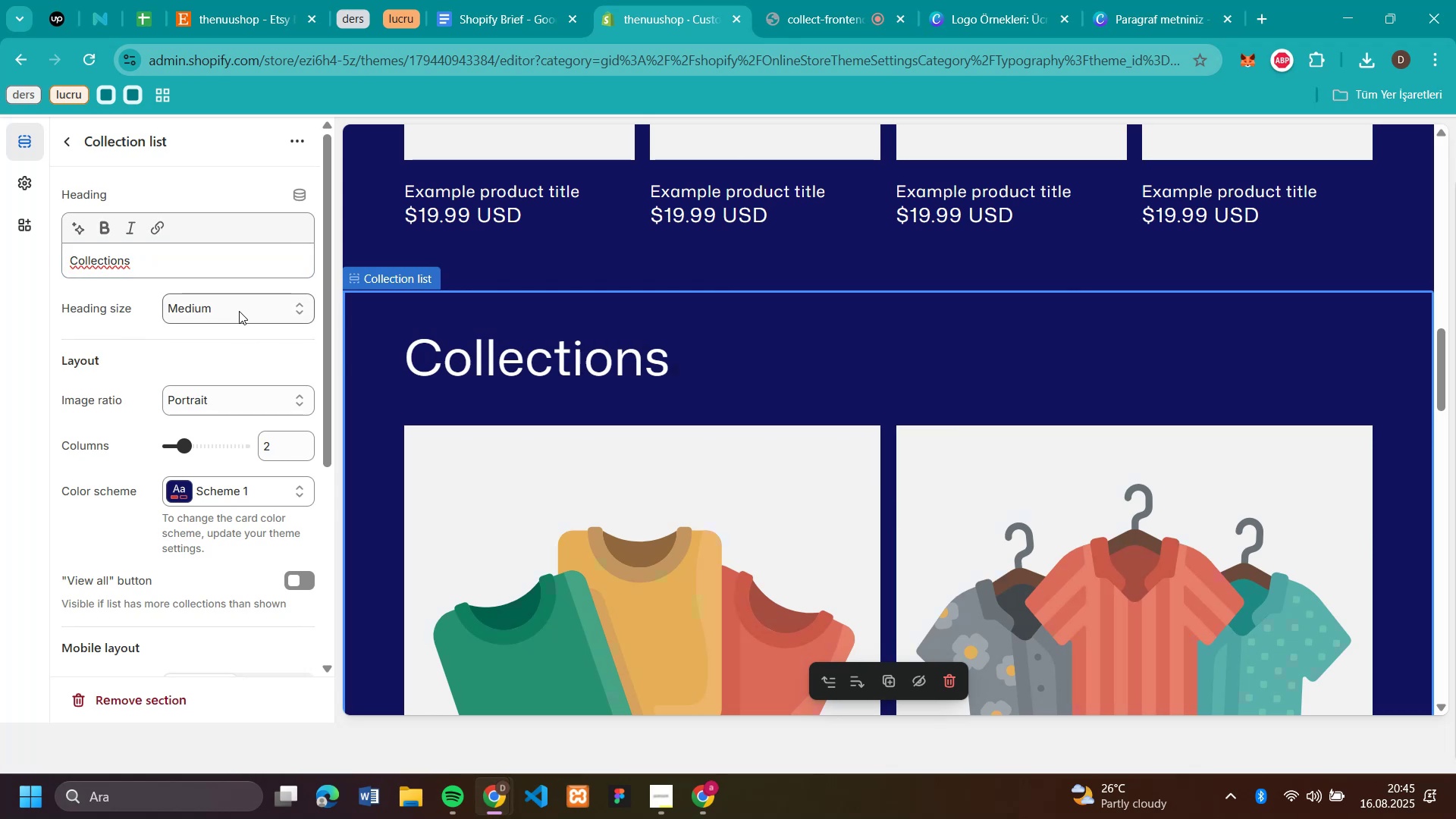 
left_click([239, 311])
 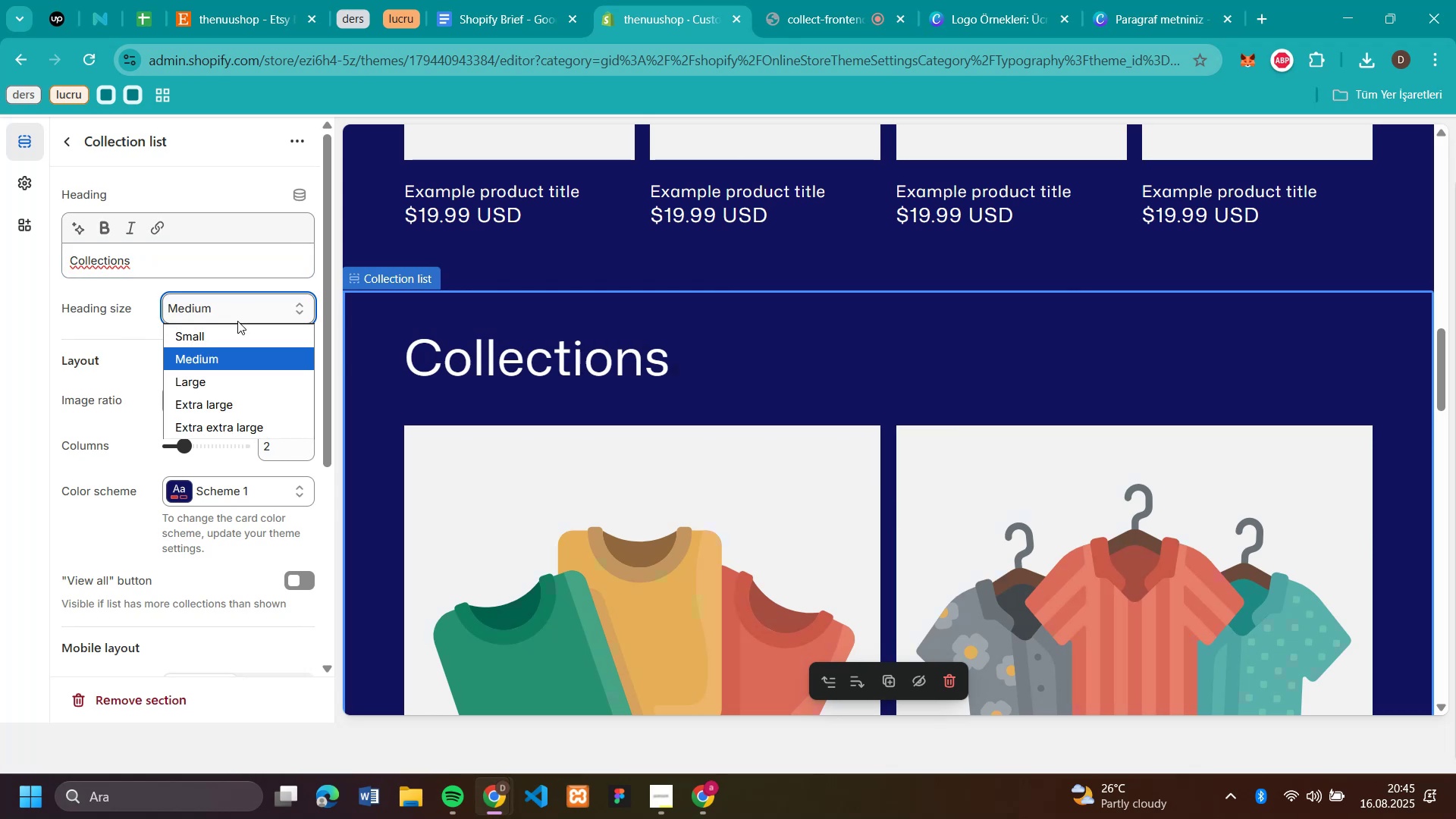 
scroll: coordinate [237, 363], scroll_direction: down, amount: 2.0
 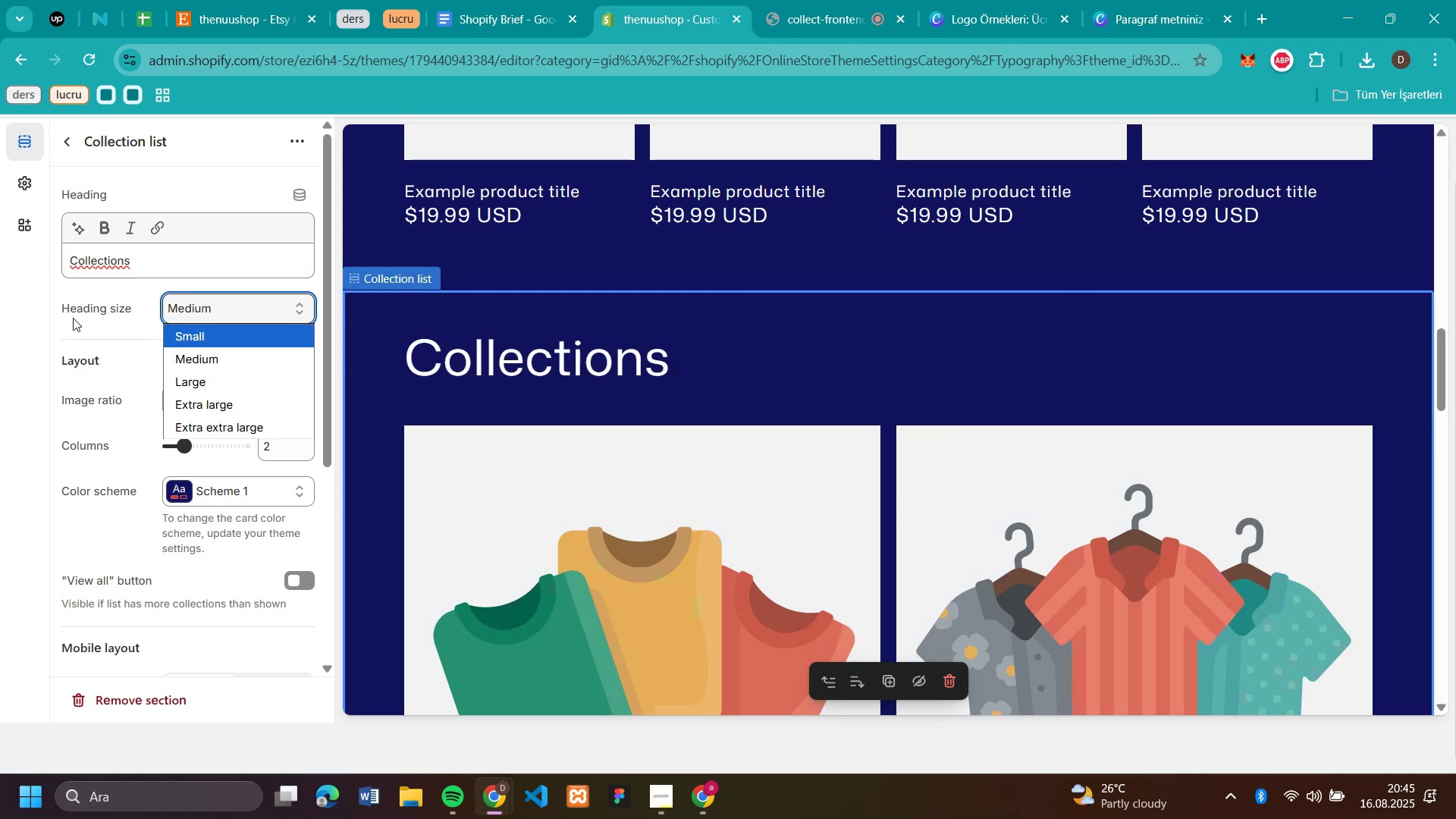 
left_click([83, 320])
 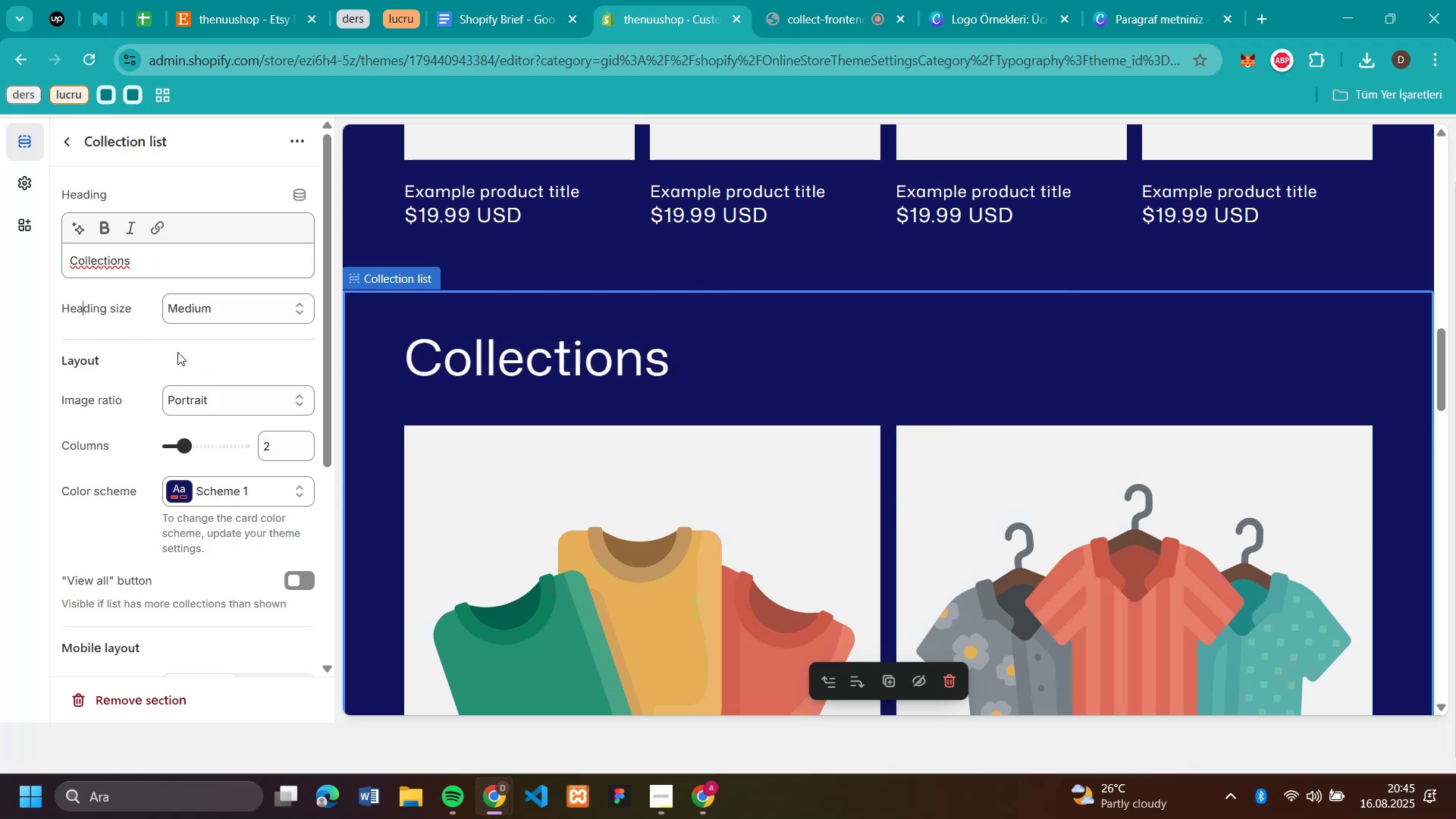 
scroll: coordinate [212, 362], scroll_direction: down, amount: 1.0
 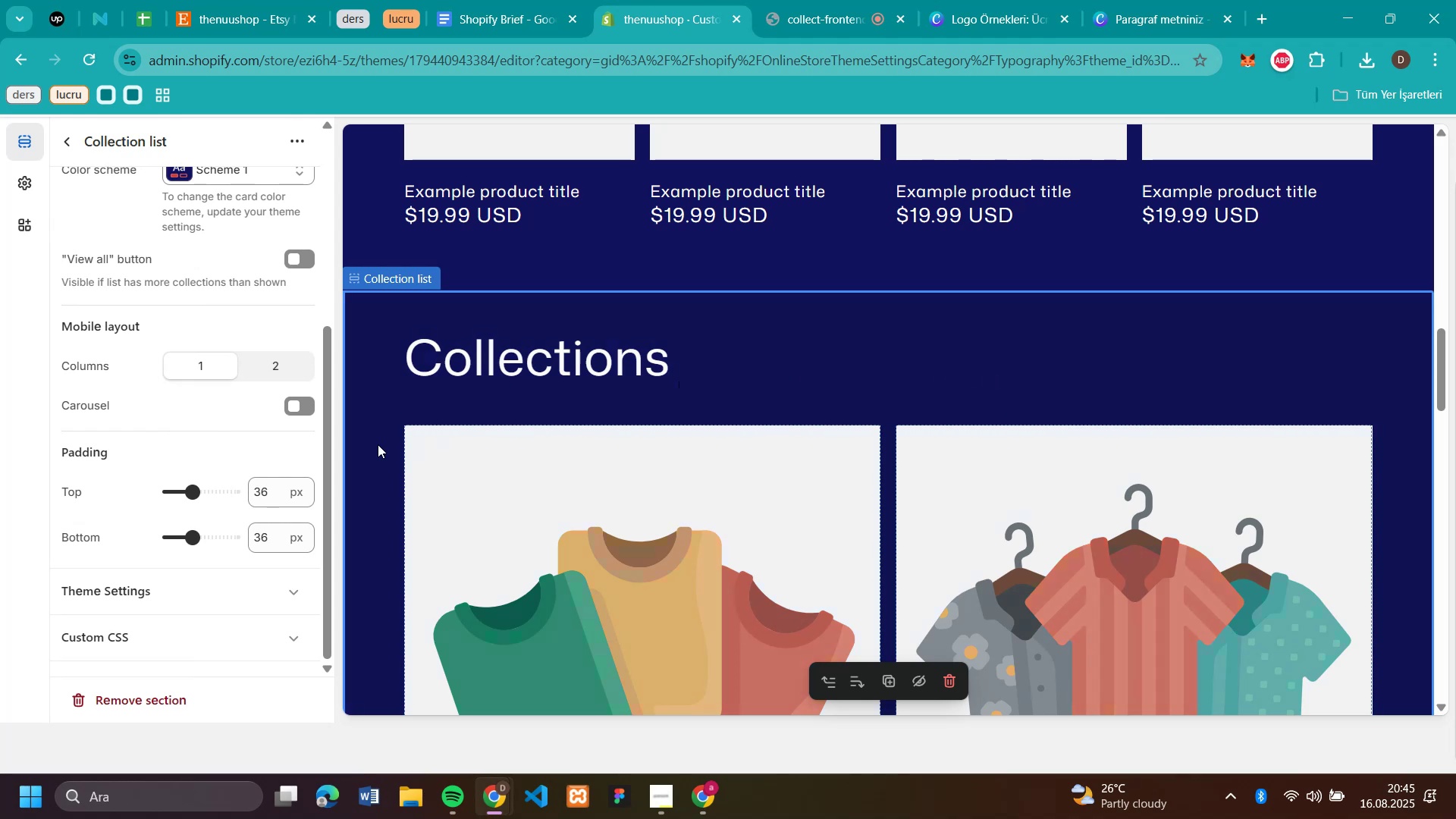 
left_click_drag(start_coordinate=[190, 491], to_coordinate=[182, 492])
 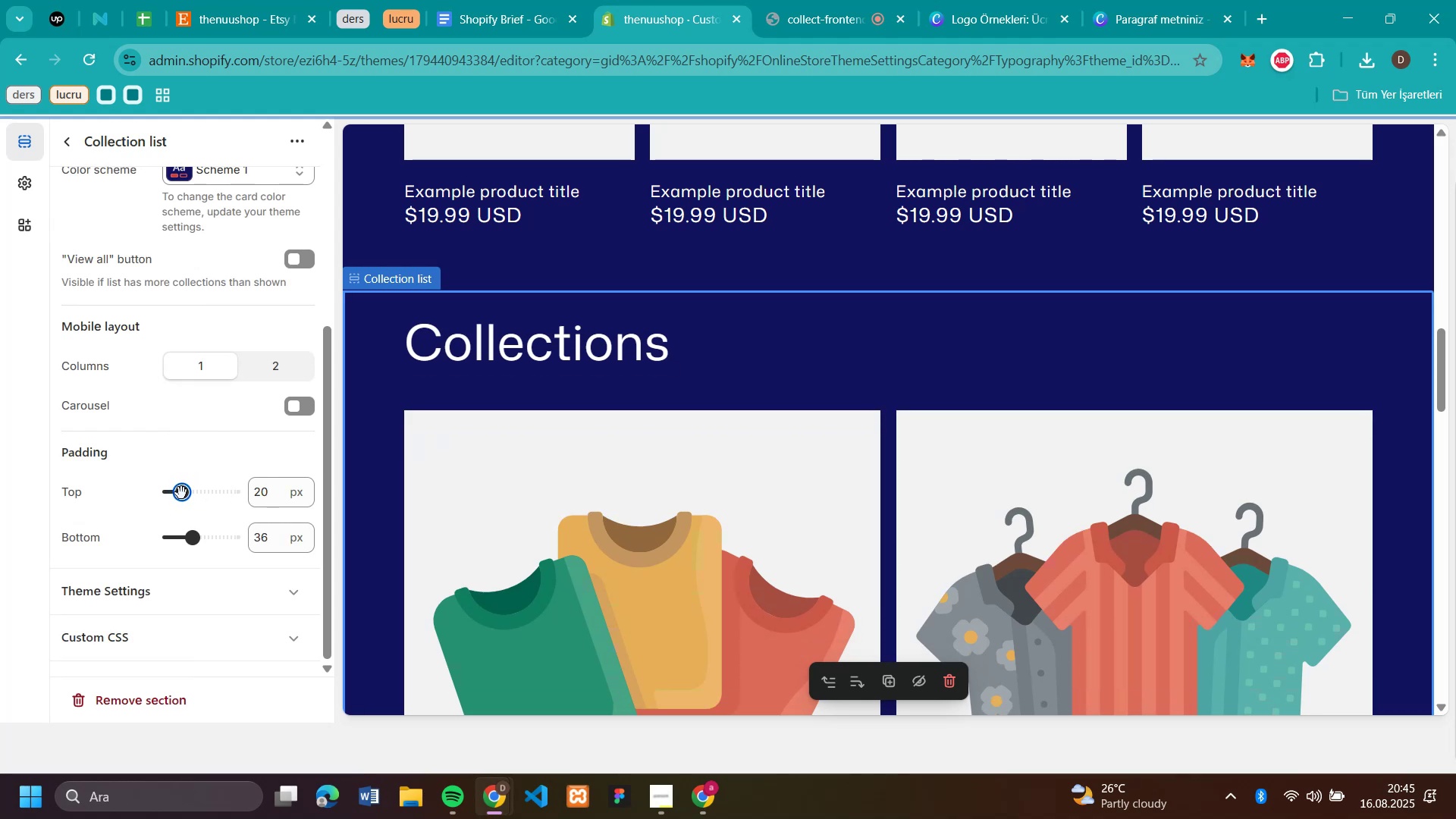 
left_click_drag(start_coordinate=[181, 493], to_coordinate=[165, 494])
 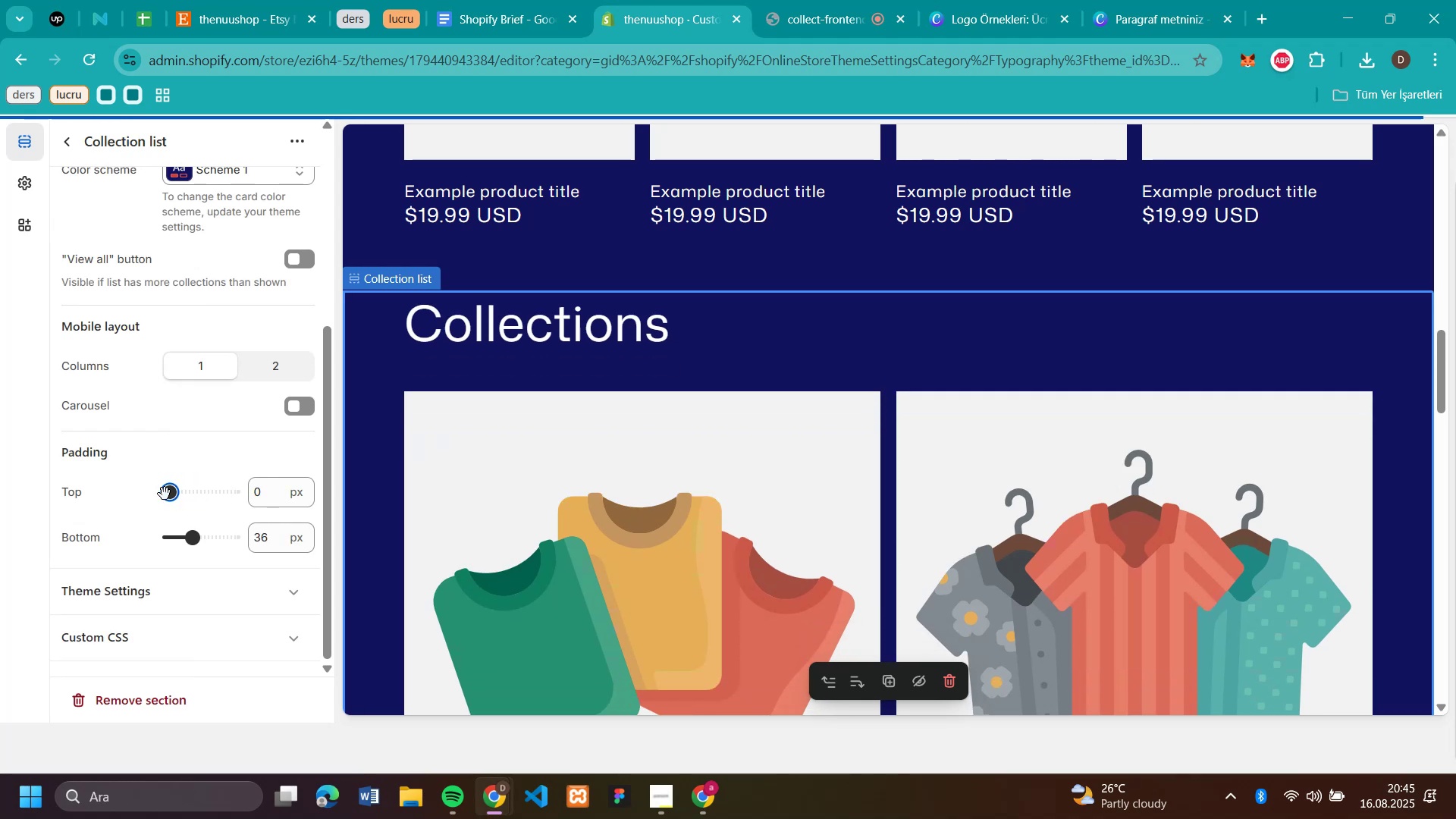 
scroll: coordinate [1317, 384], scroll_direction: down, amount: 6.0
 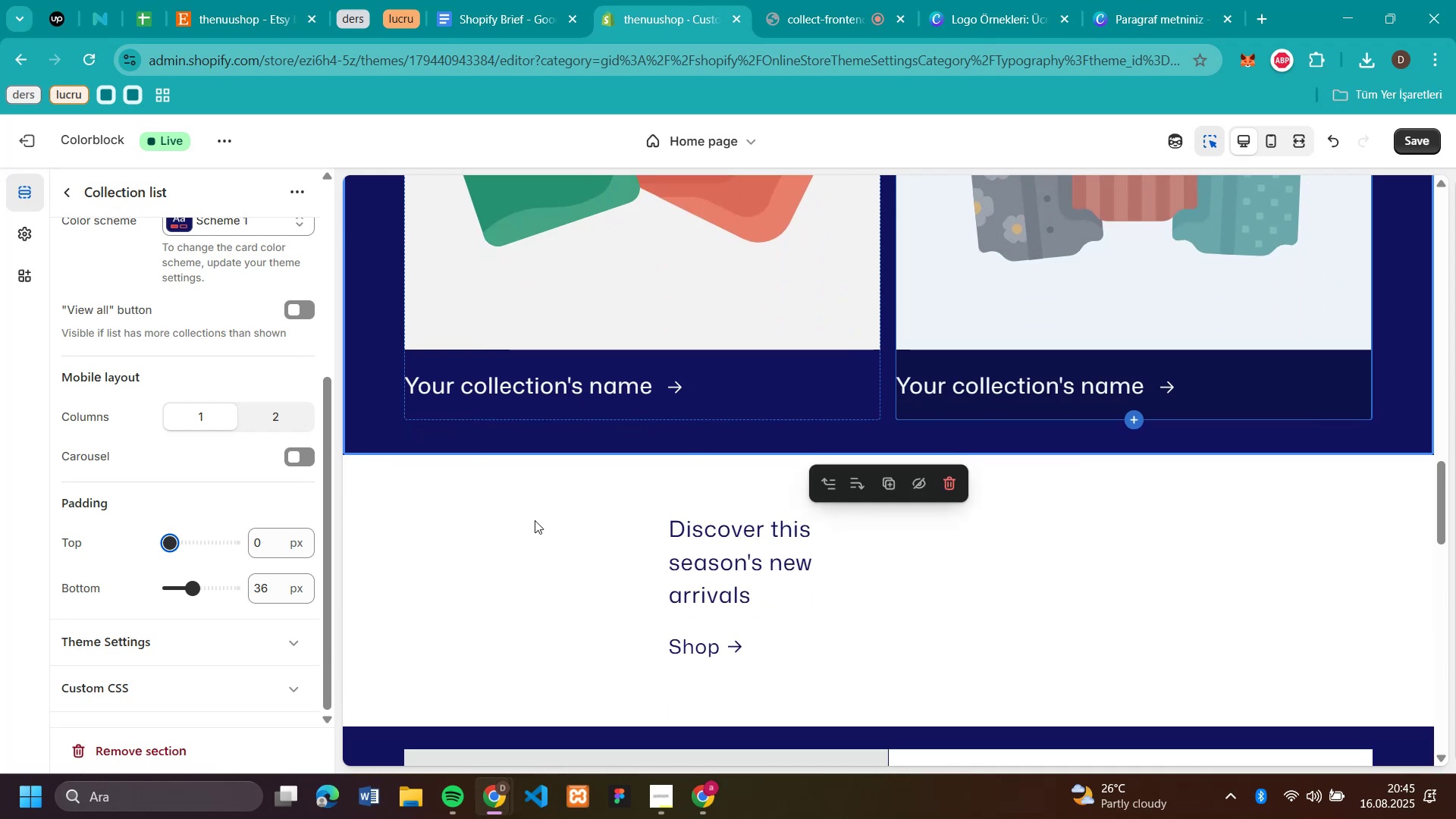 
scroll: coordinate [944, 489], scroll_direction: up, amount: 1.0
 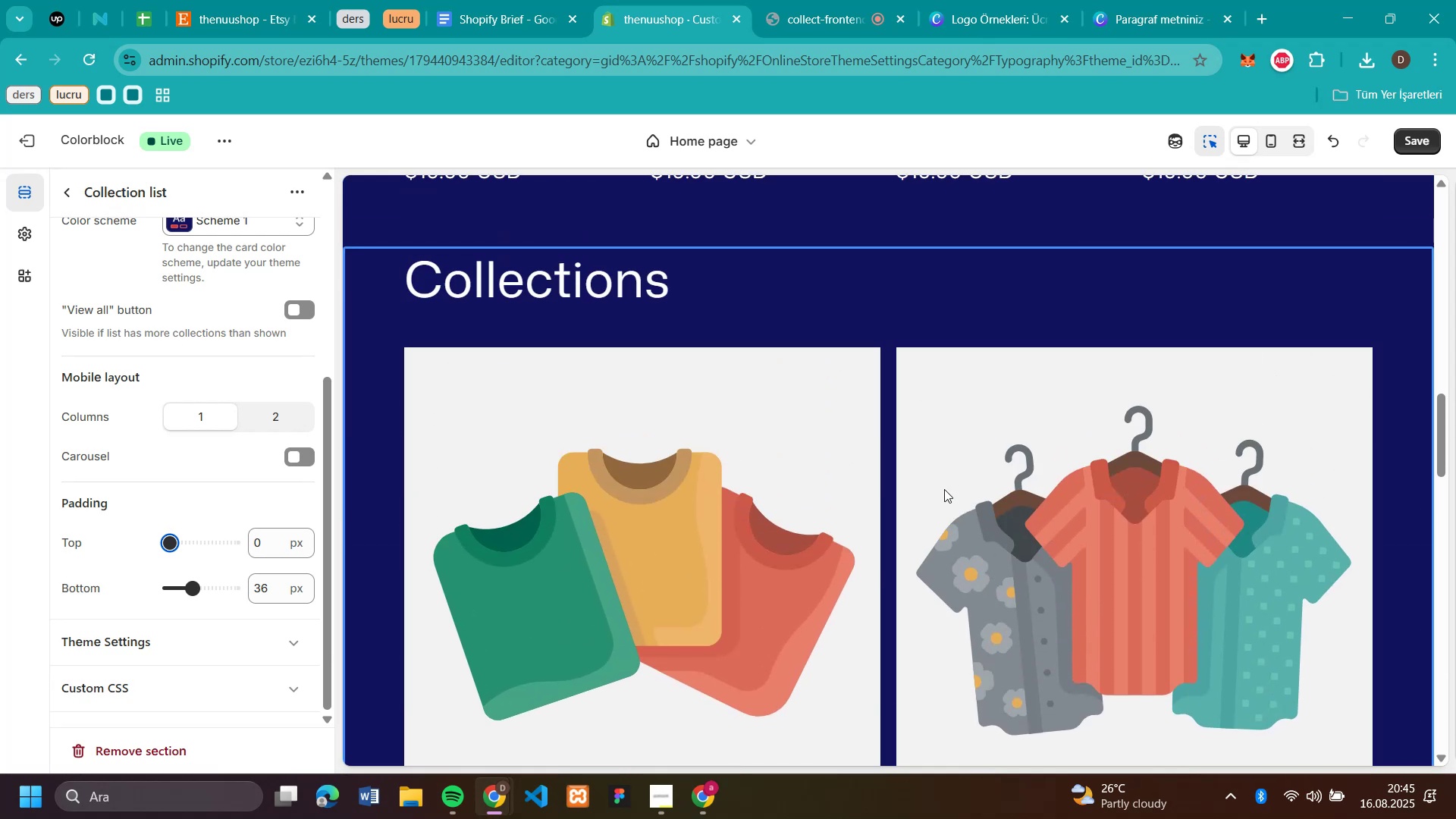 
scroll: coordinate [944, 489], scroll_direction: down, amount: 4.0
 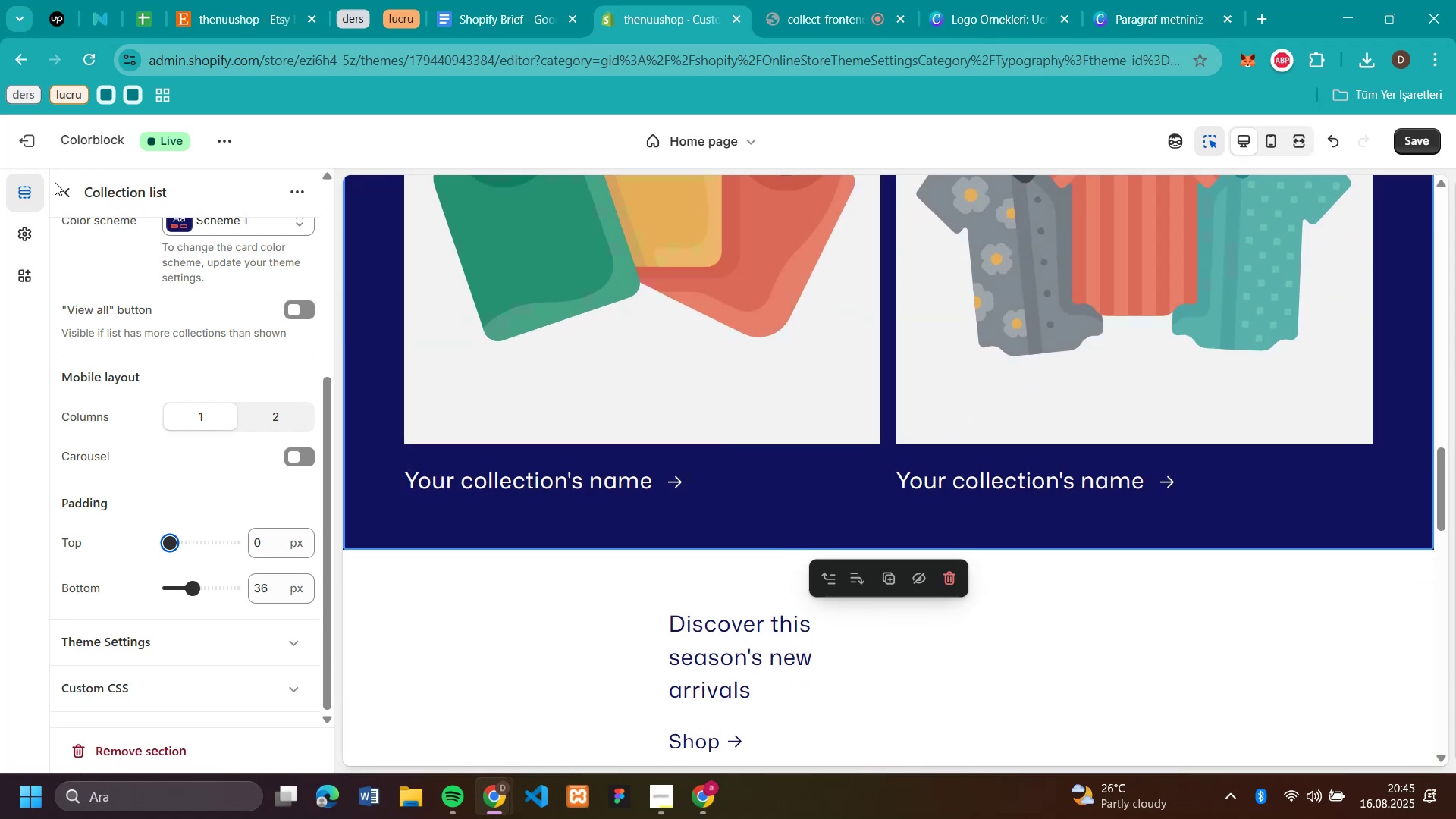 
left_click([65, 190])
 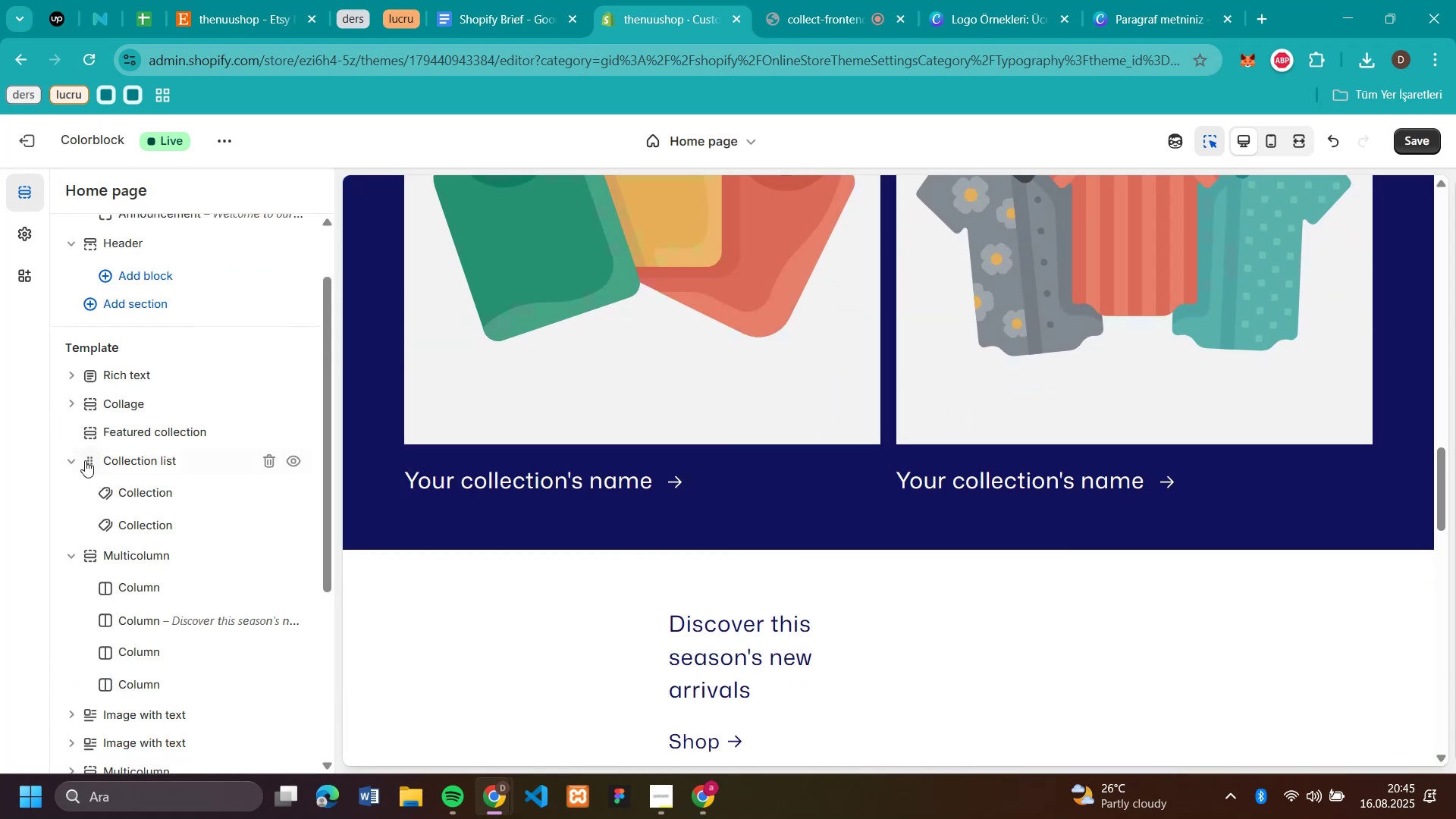 
left_click([75, 457])
 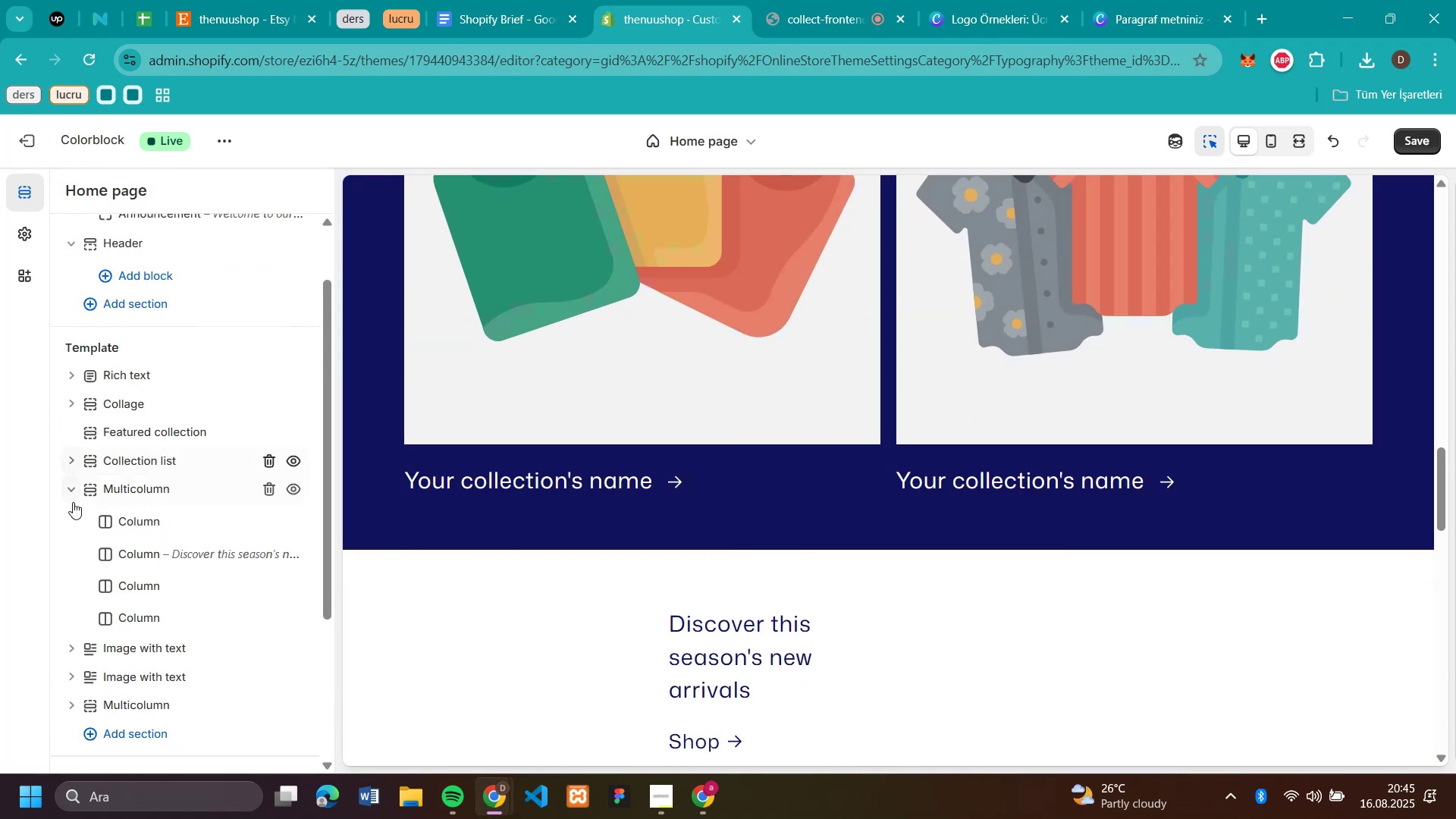 
left_click([71, 488])
 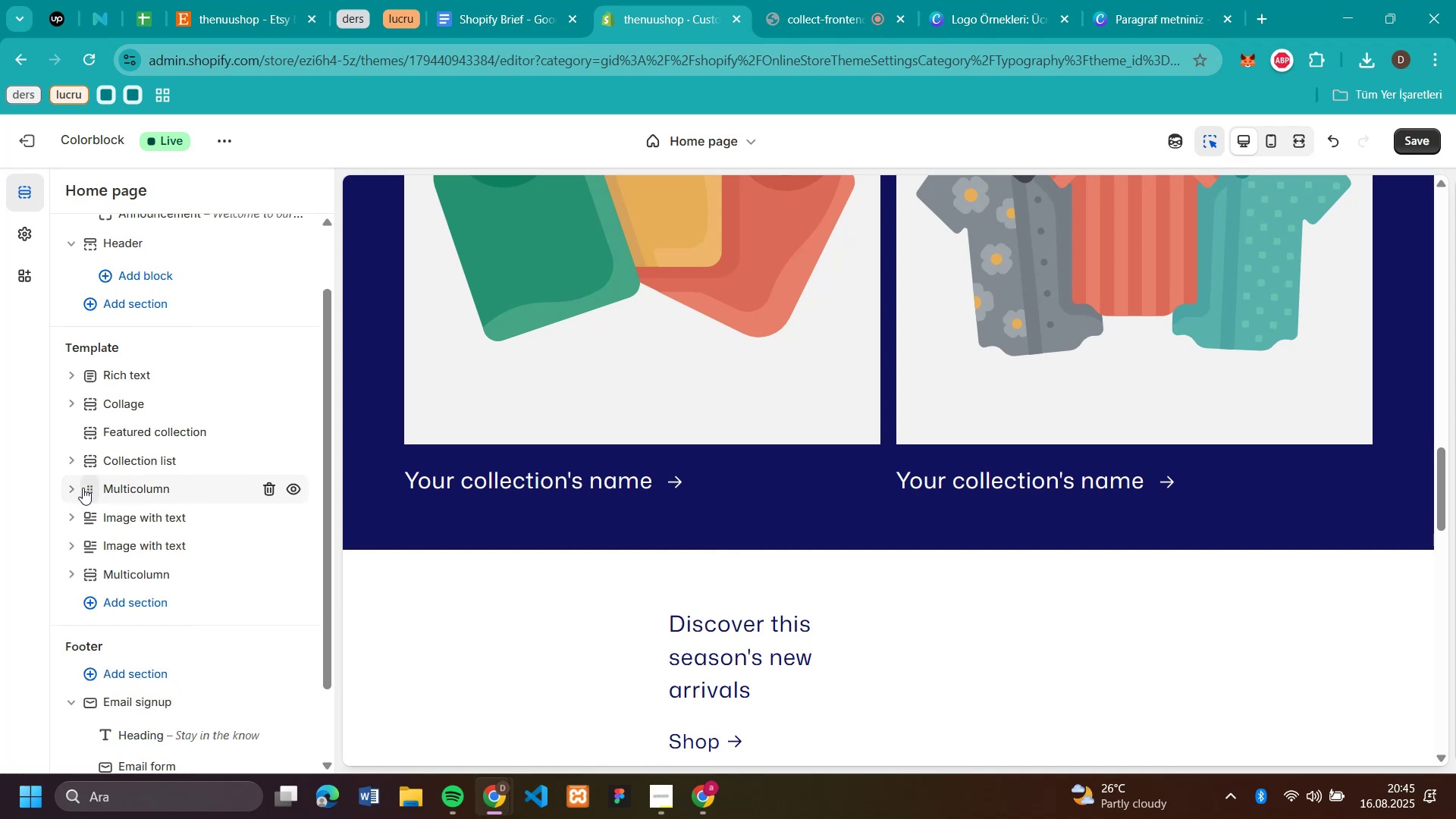 
left_click_drag(start_coordinate=[83, 488], to_coordinate=[81, 589])
 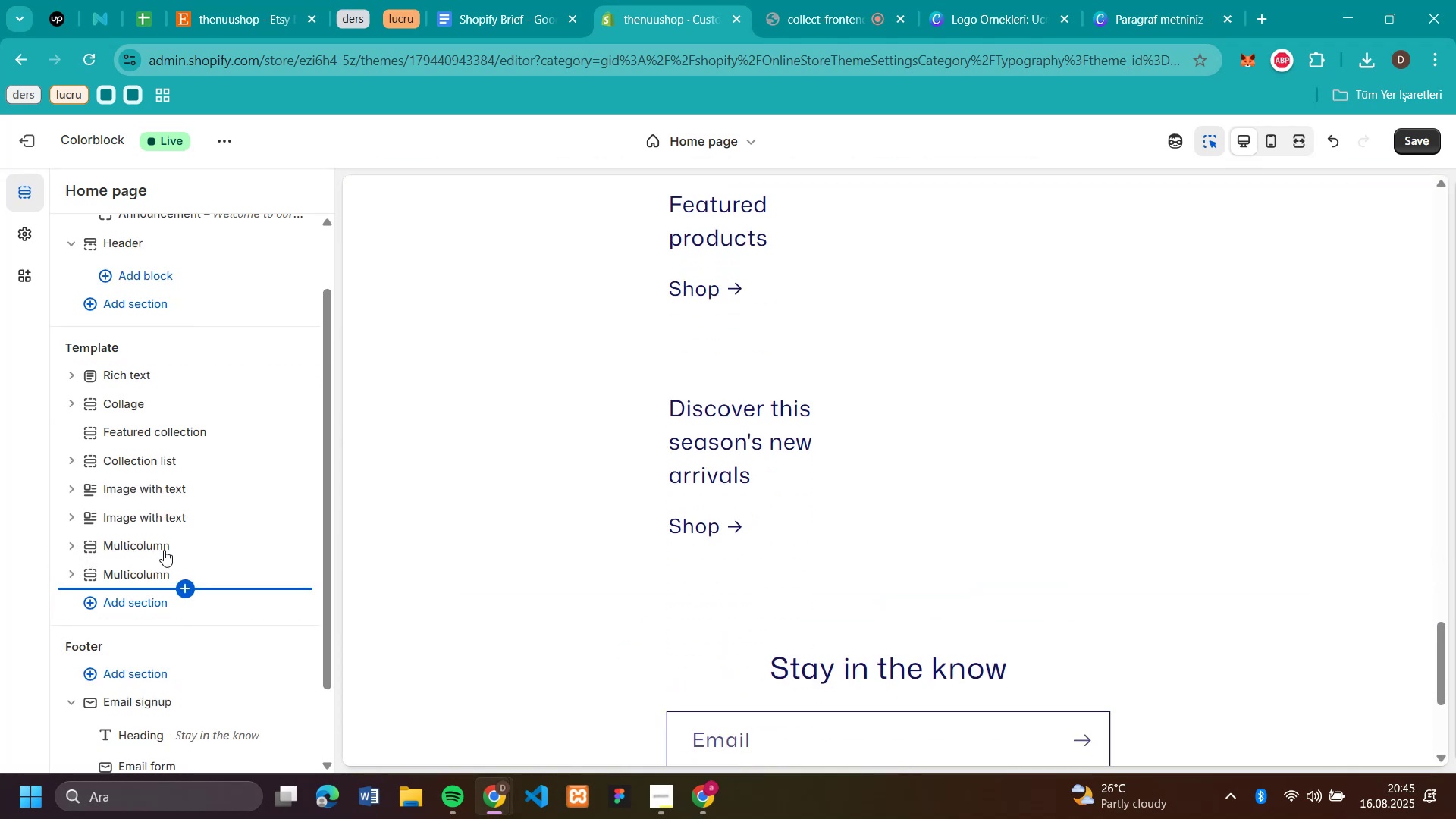 
scroll: coordinate [609, 447], scroll_direction: up, amount: 36.0
 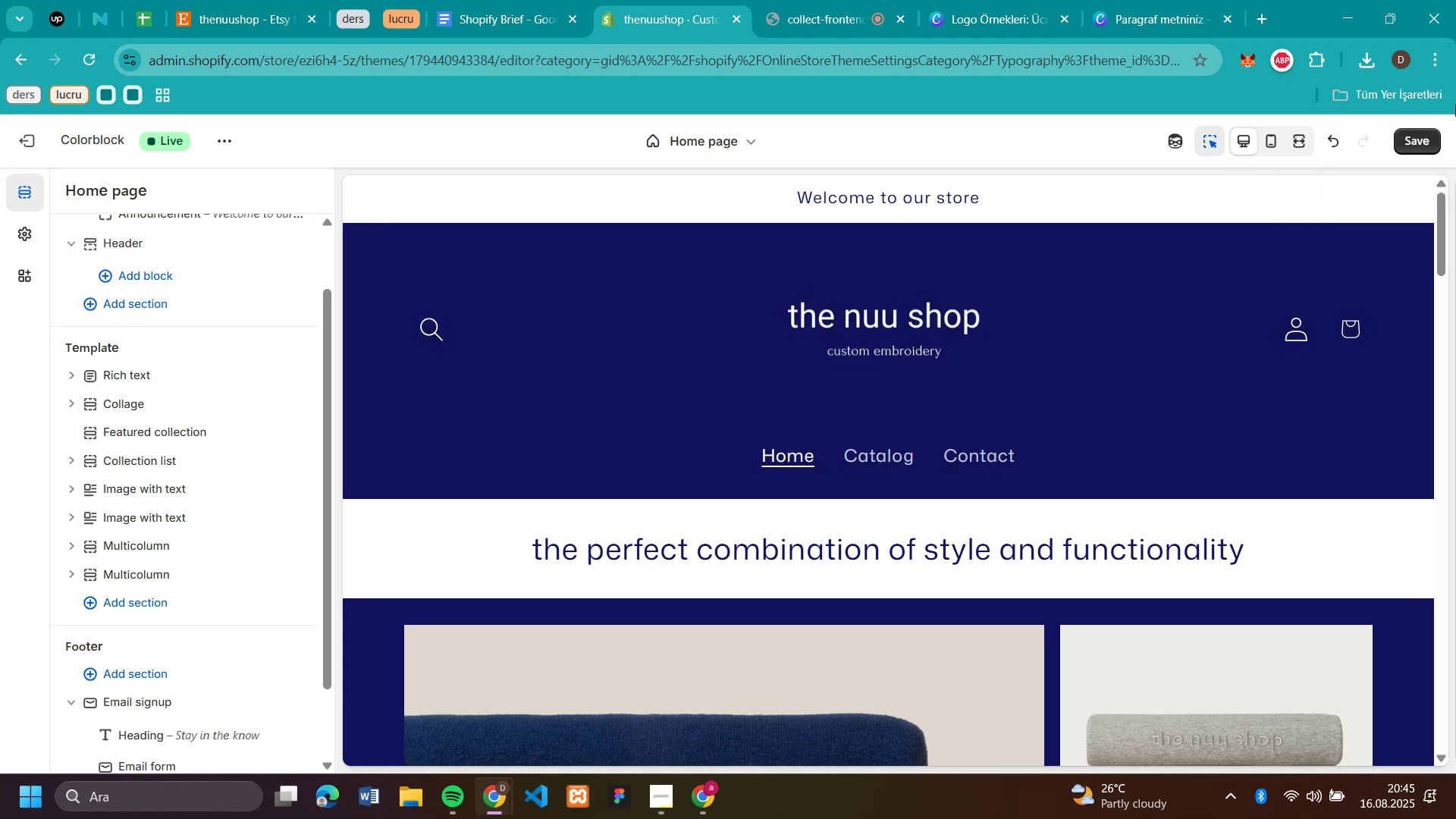 
left_click([1406, 149])
 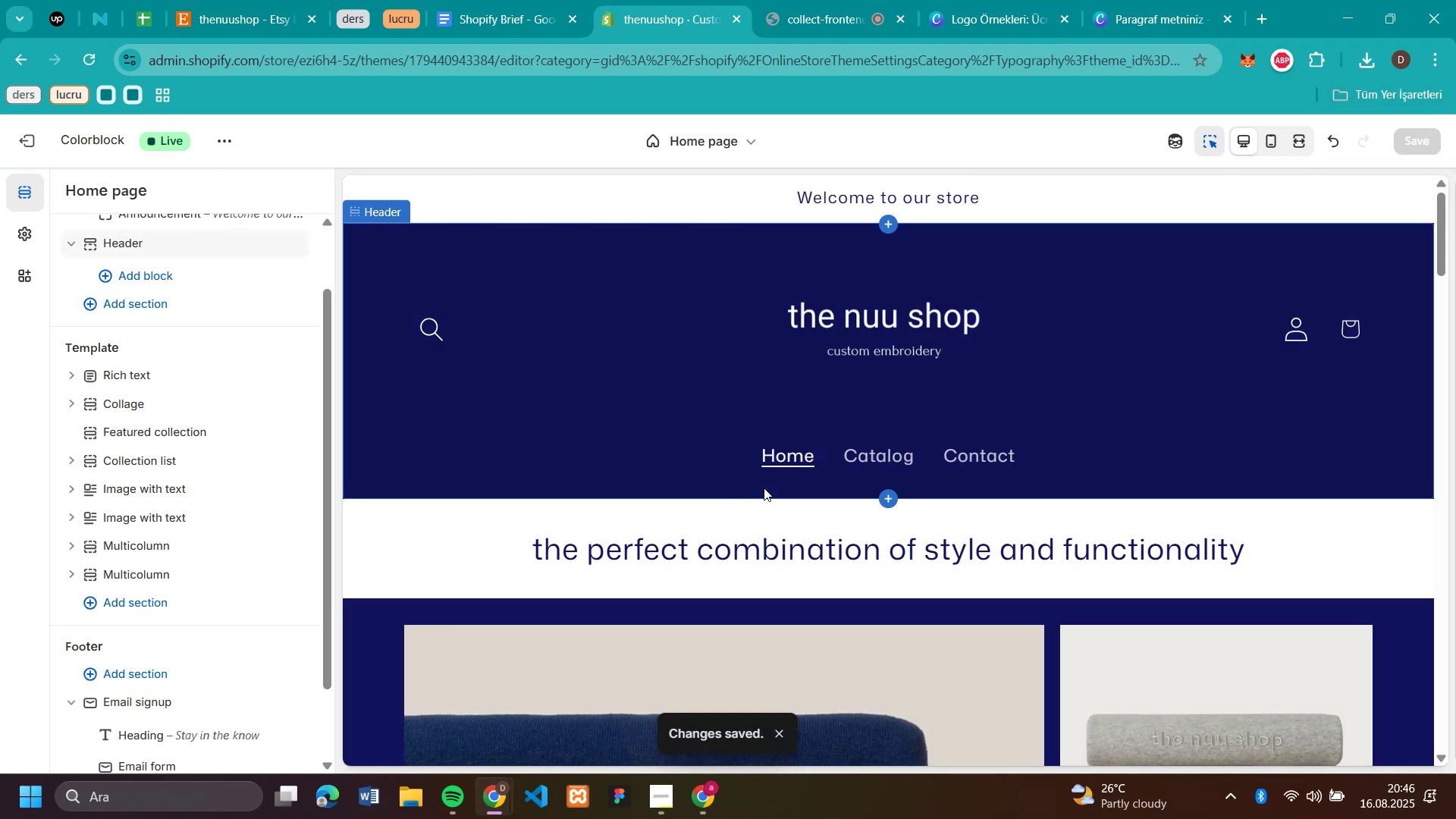 
wait(5.63)
 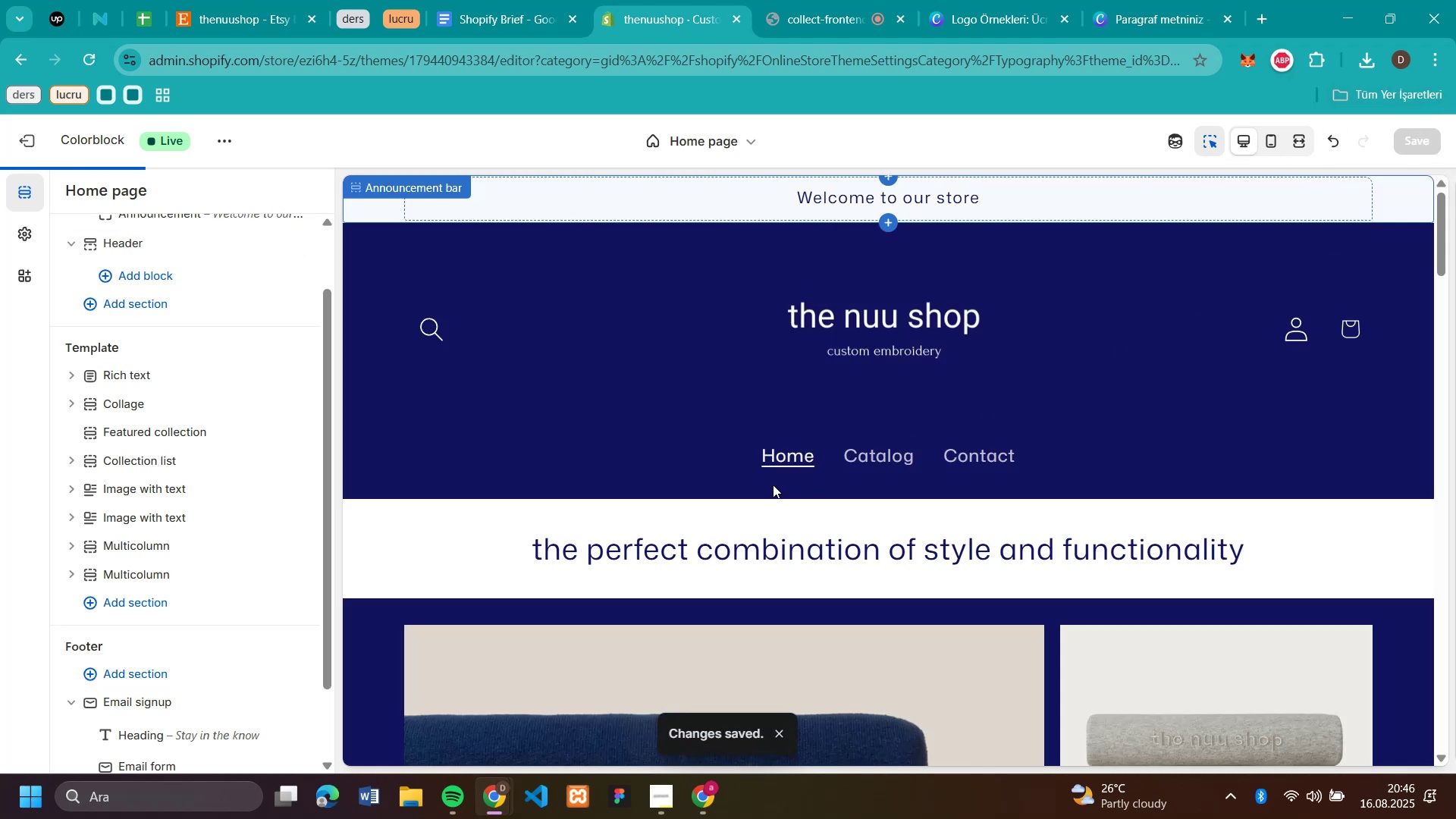 
scroll: coordinate [1048, 500], scroll_direction: down, amount: 12.0
 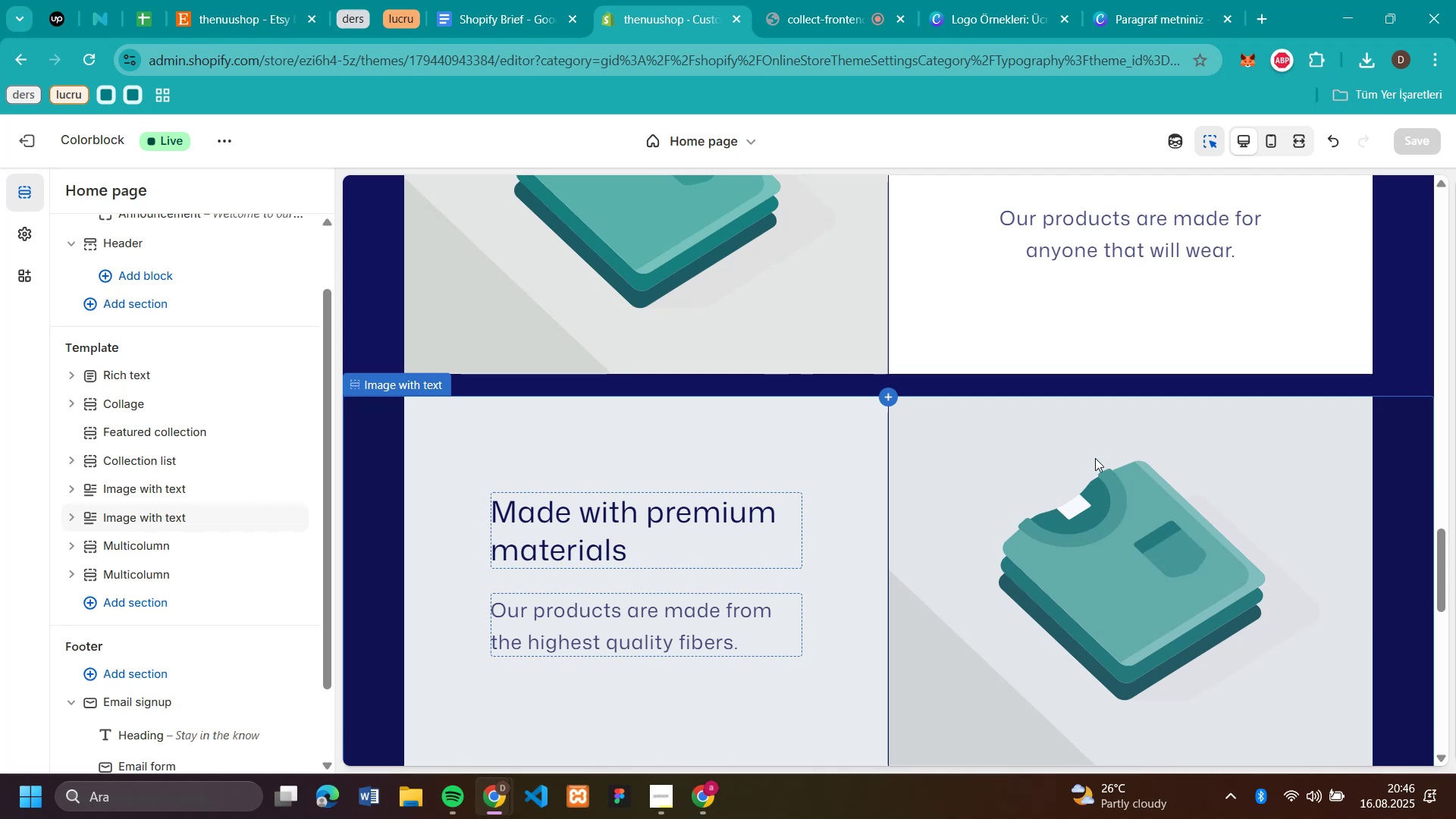 
wait(5.47)
 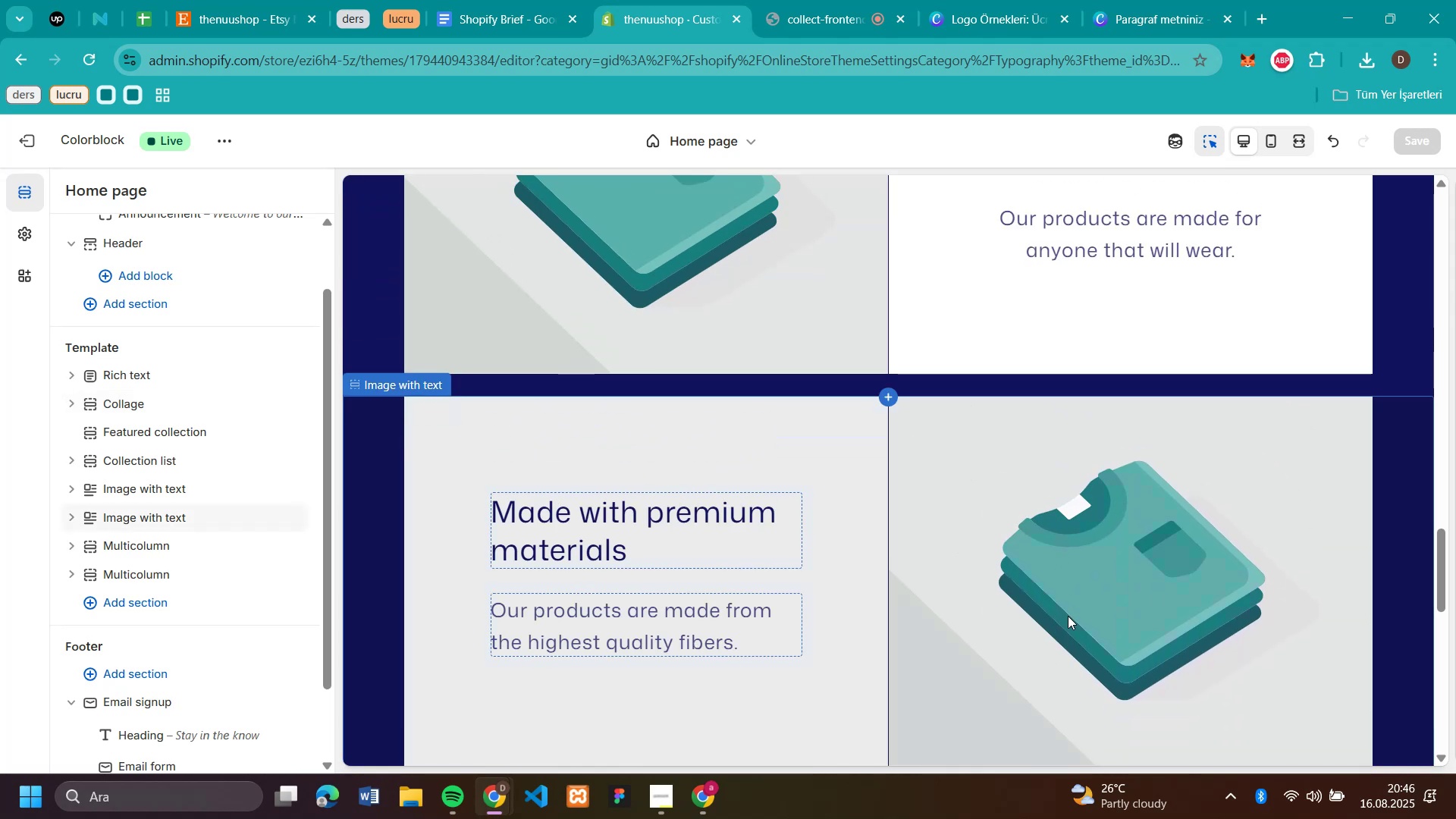 
scroll: coordinate [573, 589], scroll_direction: down, amount: 5.0
 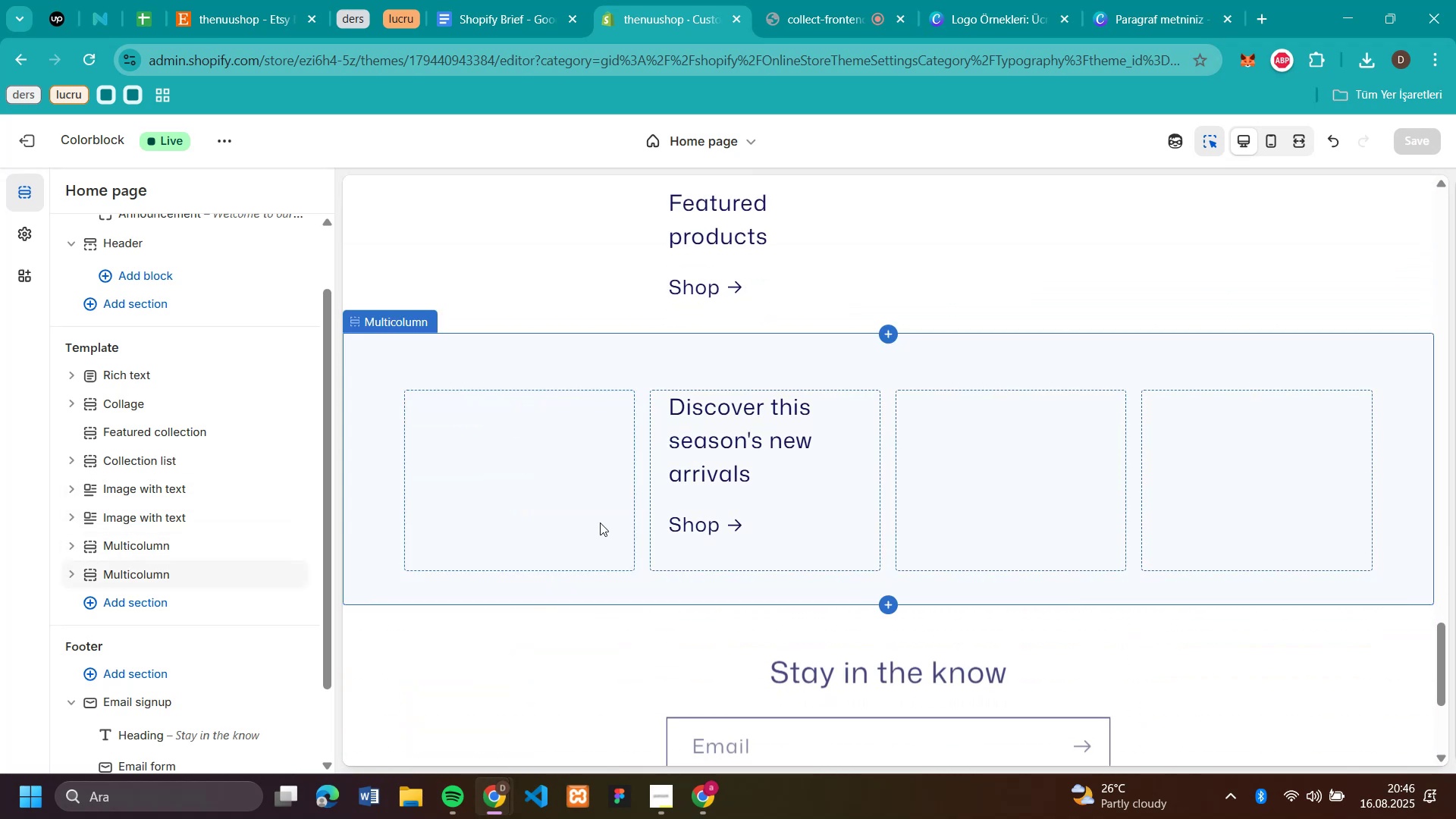 
scroll: coordinate [659, 490], scroll_direction: up, amount: 2.0
 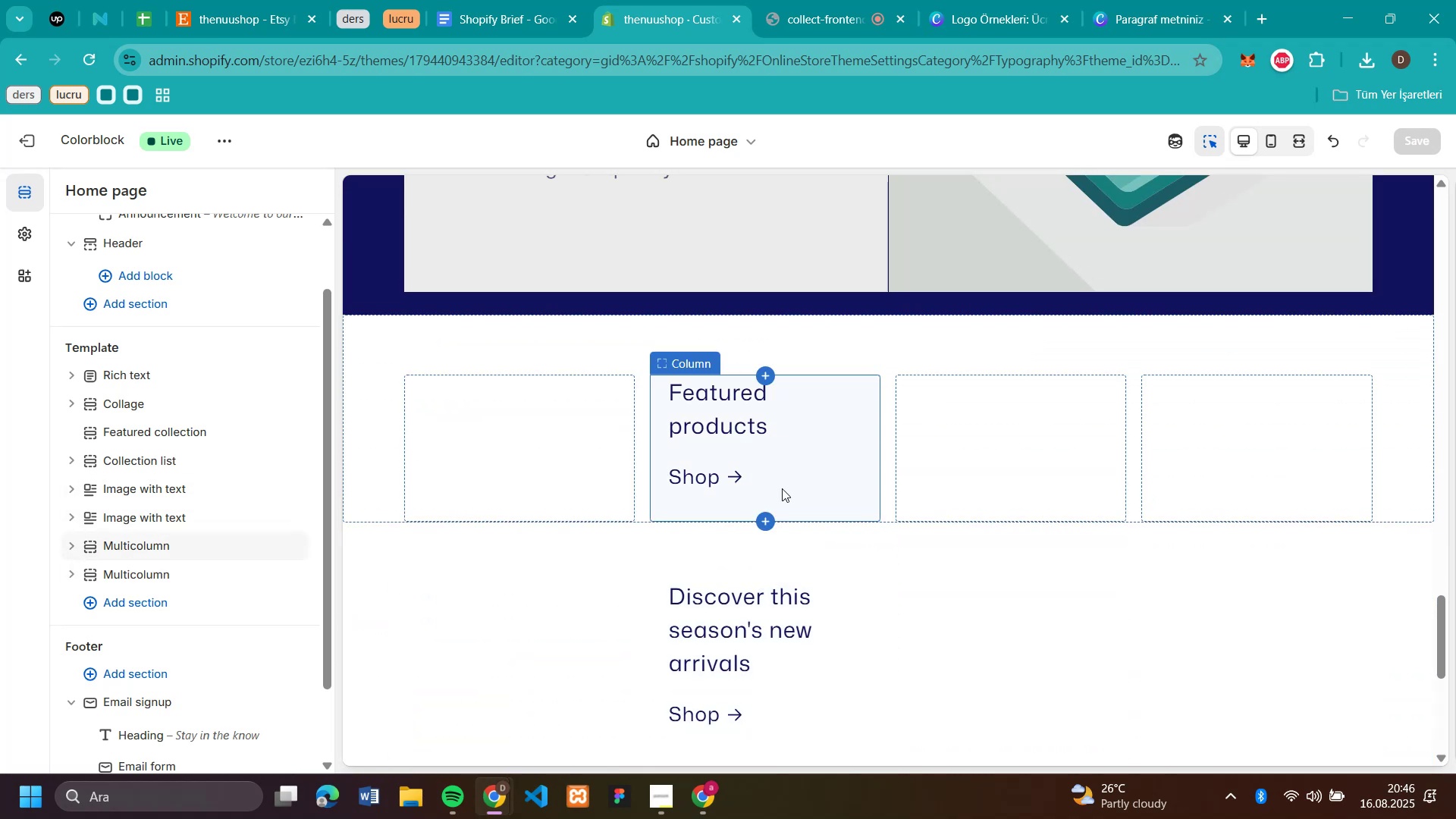 
scroll: coordinate [601, 620], scroll_direction: down, amount: 1.0
 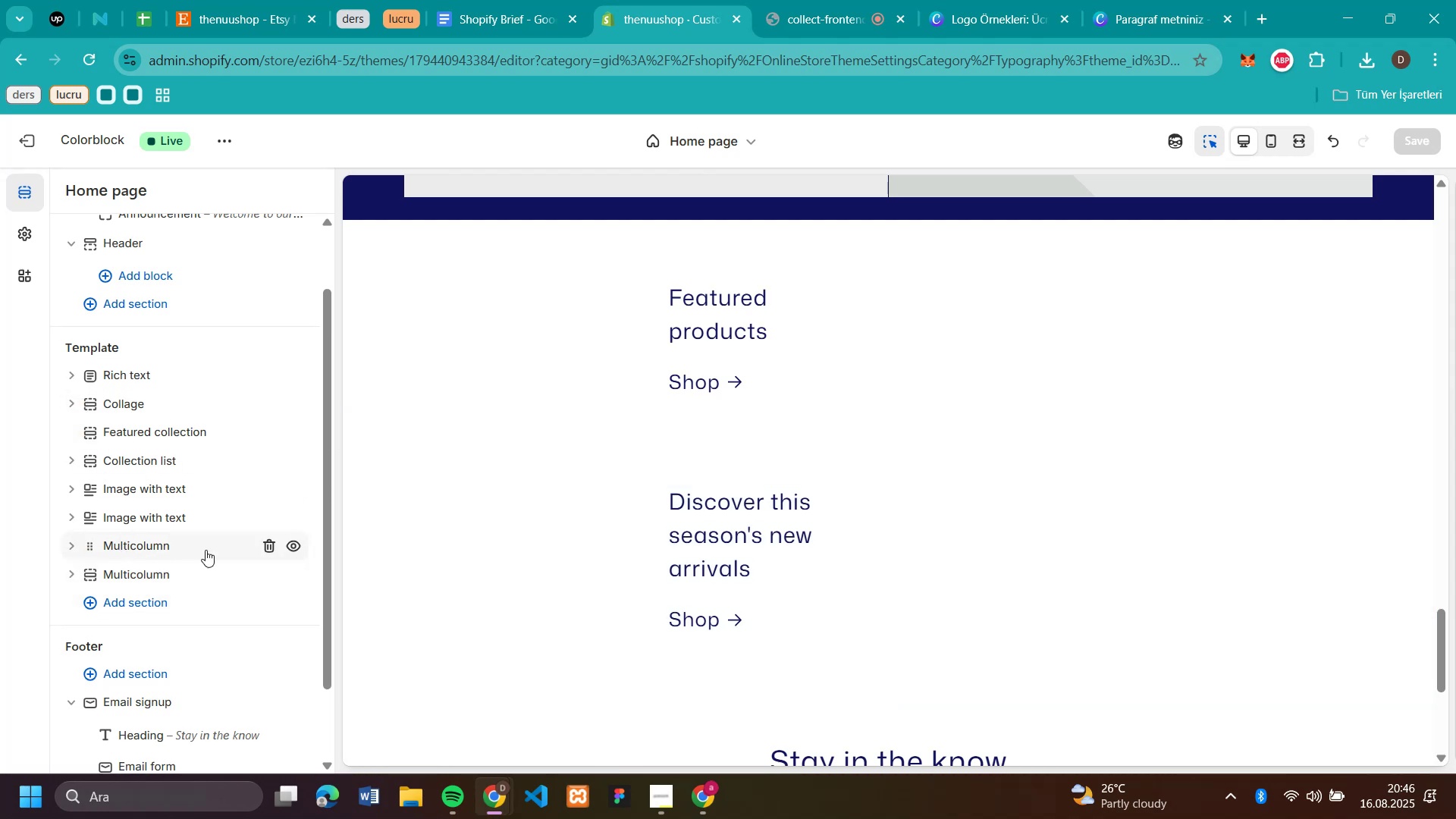 
left_click([297, 544])
 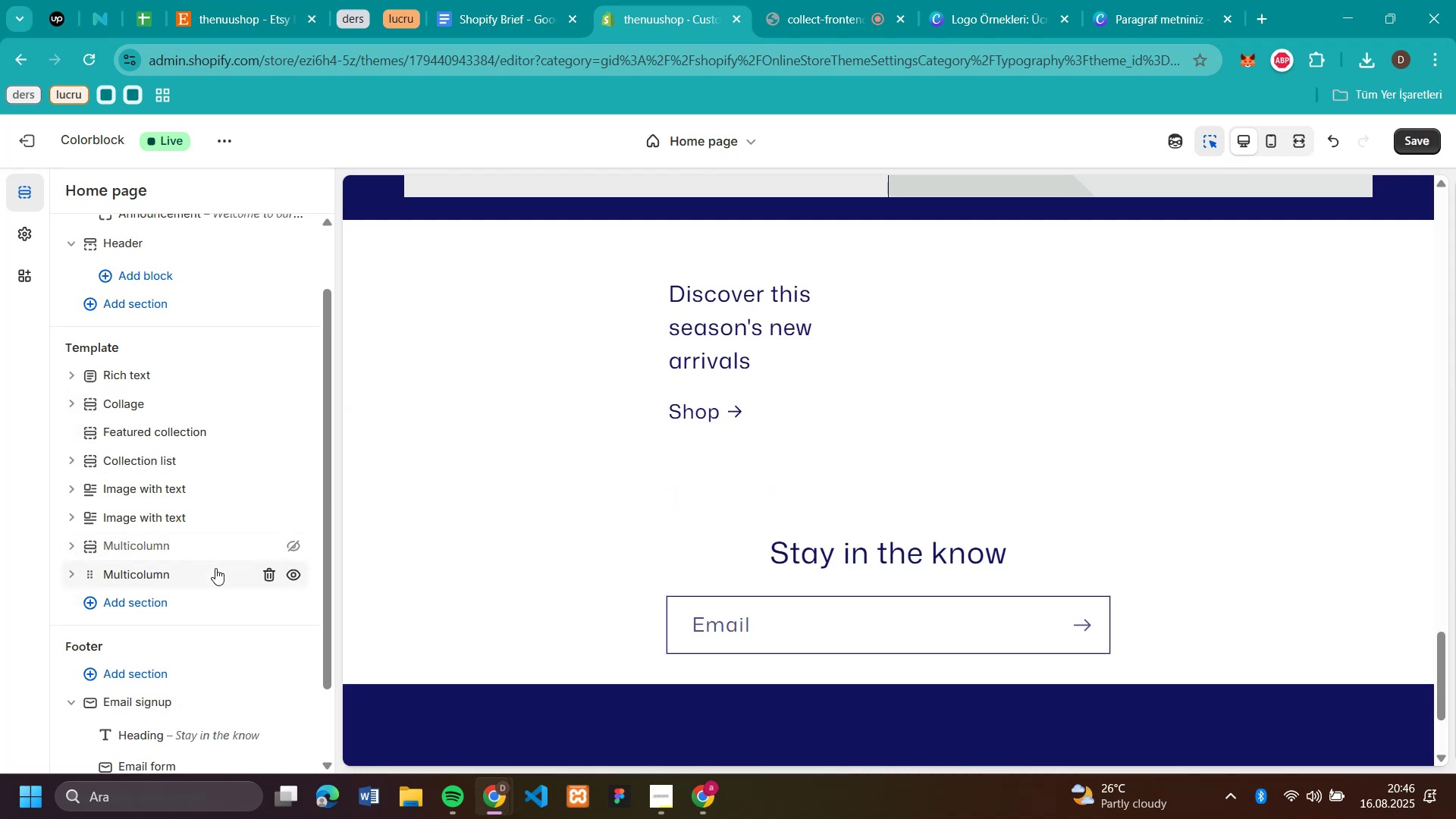 
wait(11.58)
 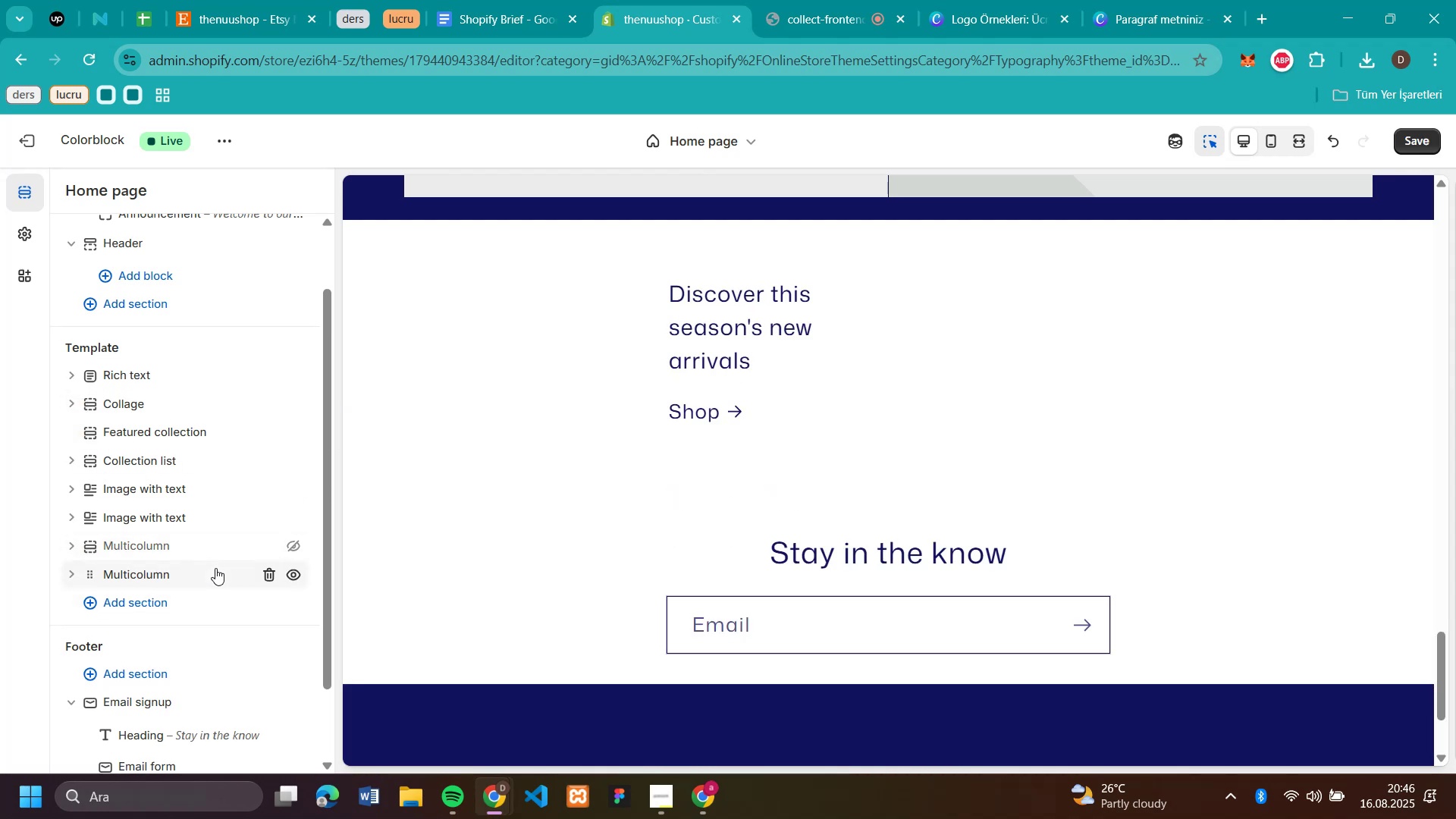 
left_click([145, 566])
 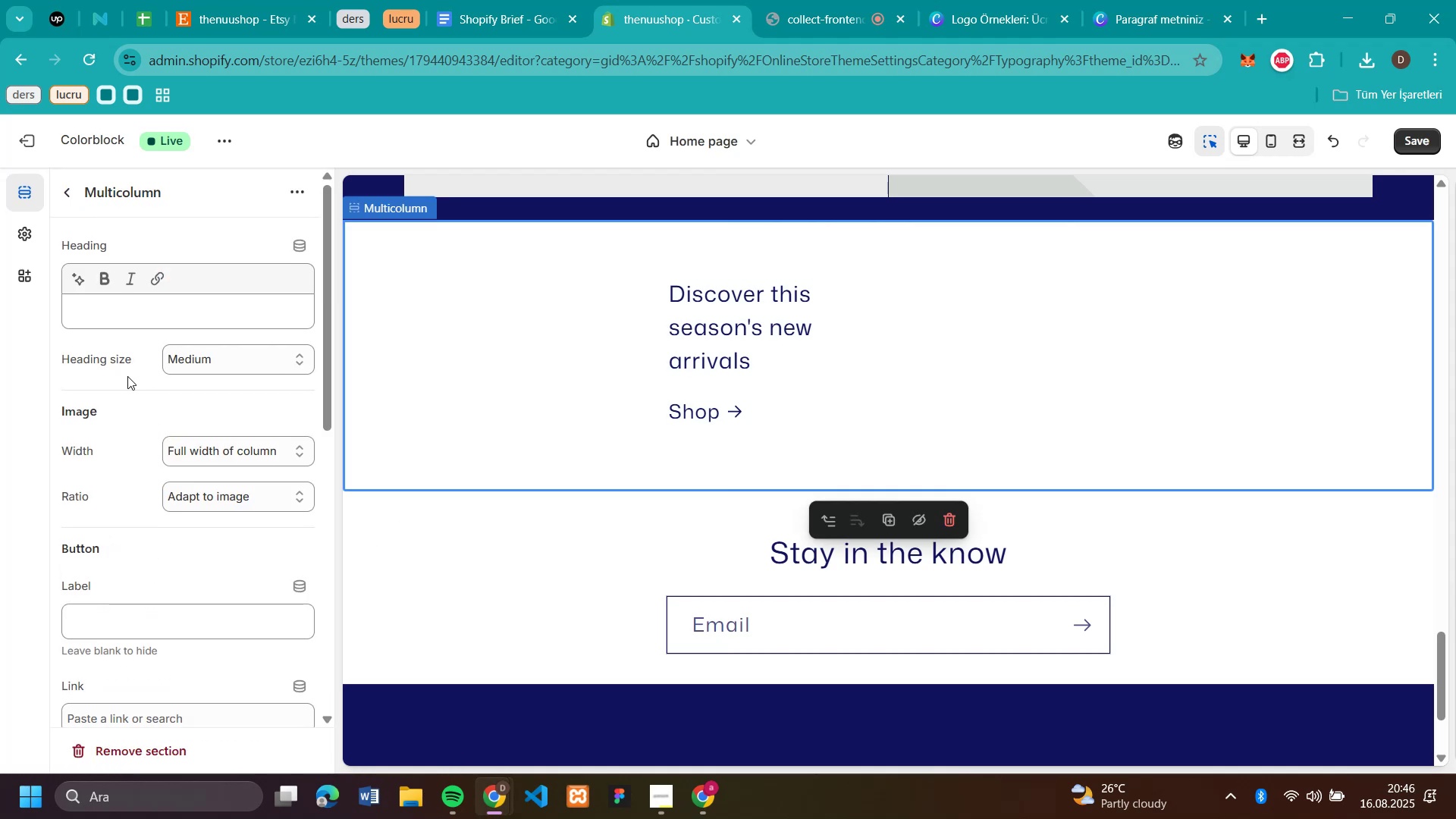 
scroll: coordinate [162, 453], scroll_direction: down, amount: 5.0
 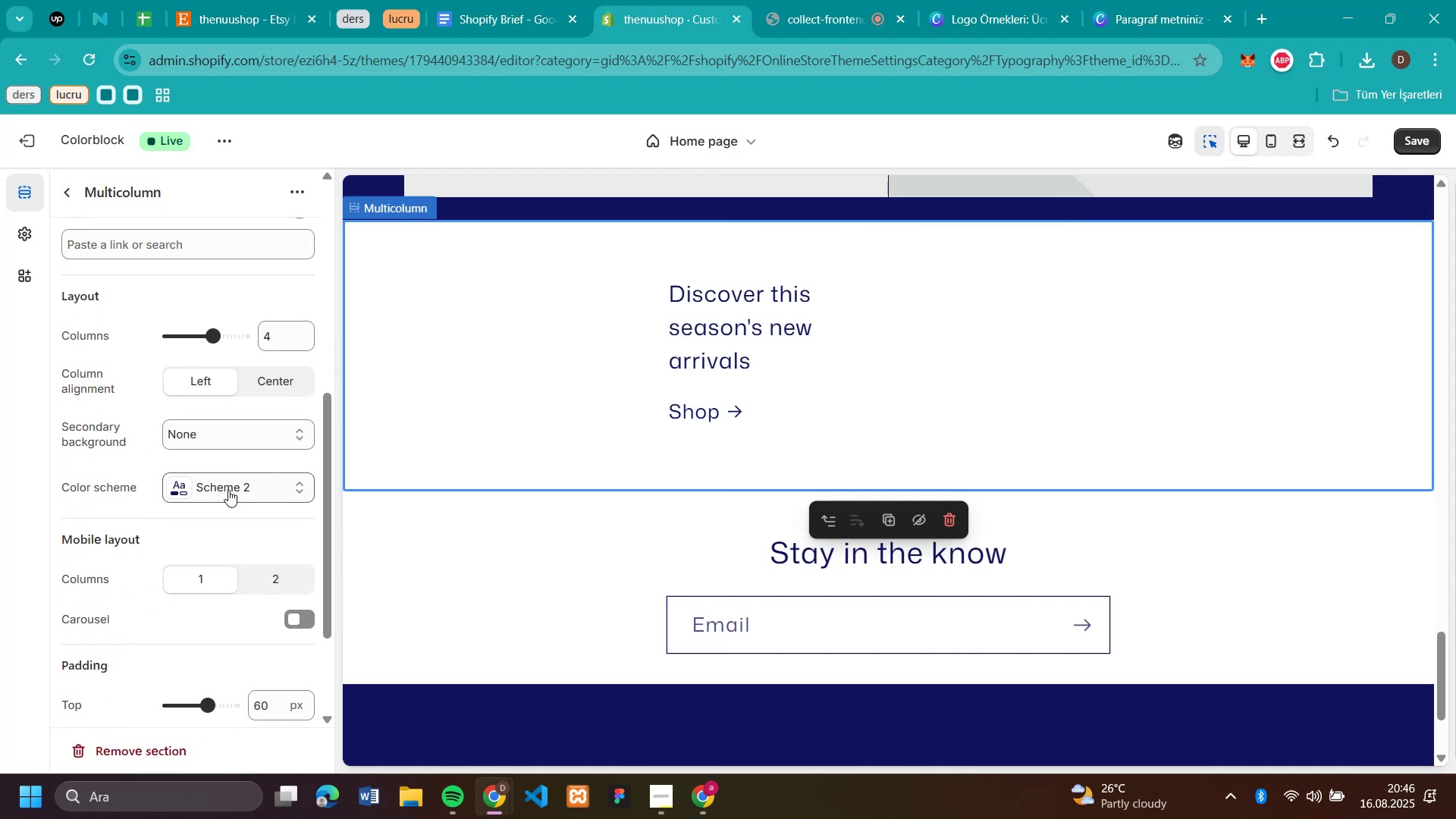 
left_click([230, 490])
 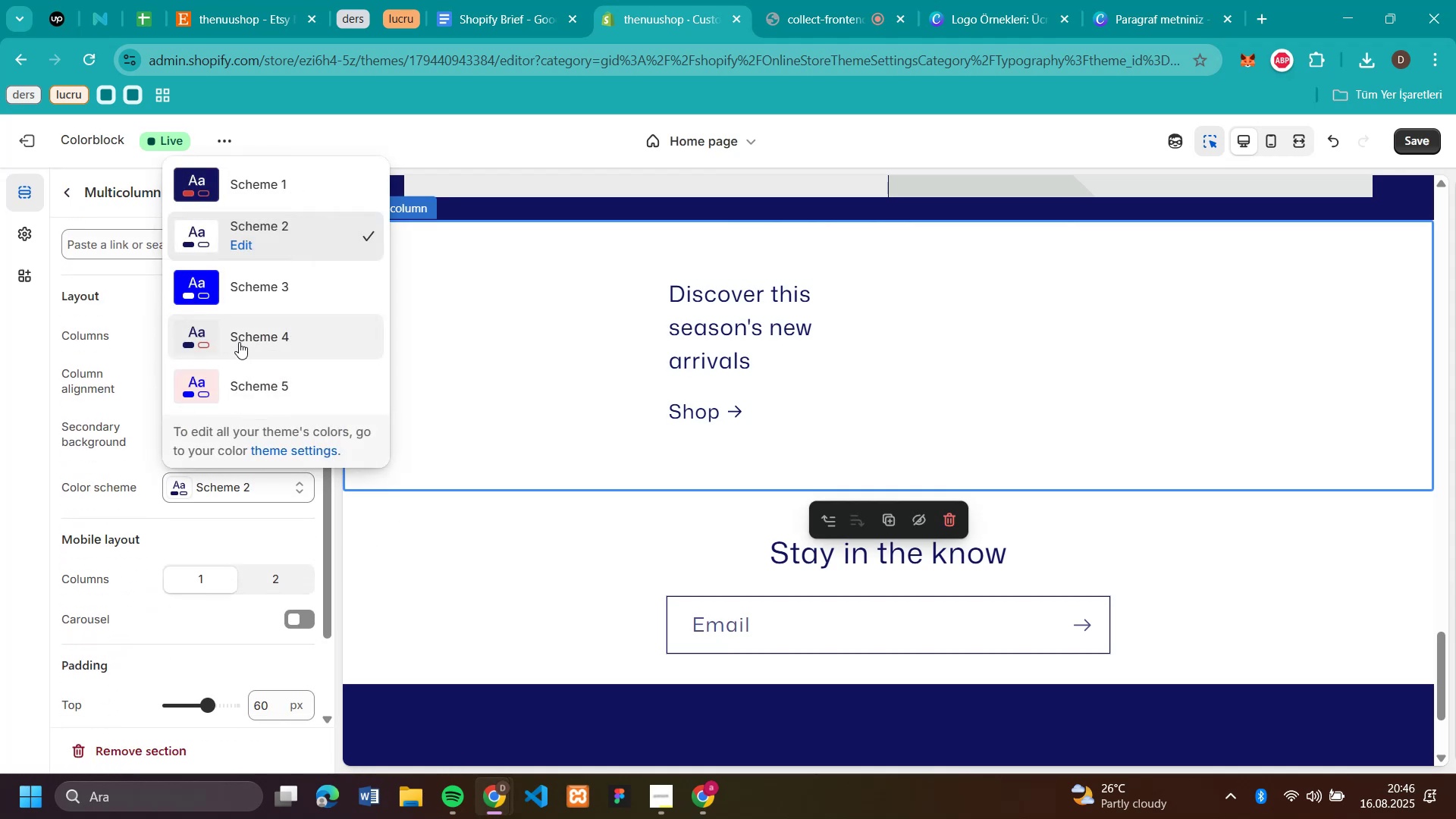 
left_click([239, 342])
 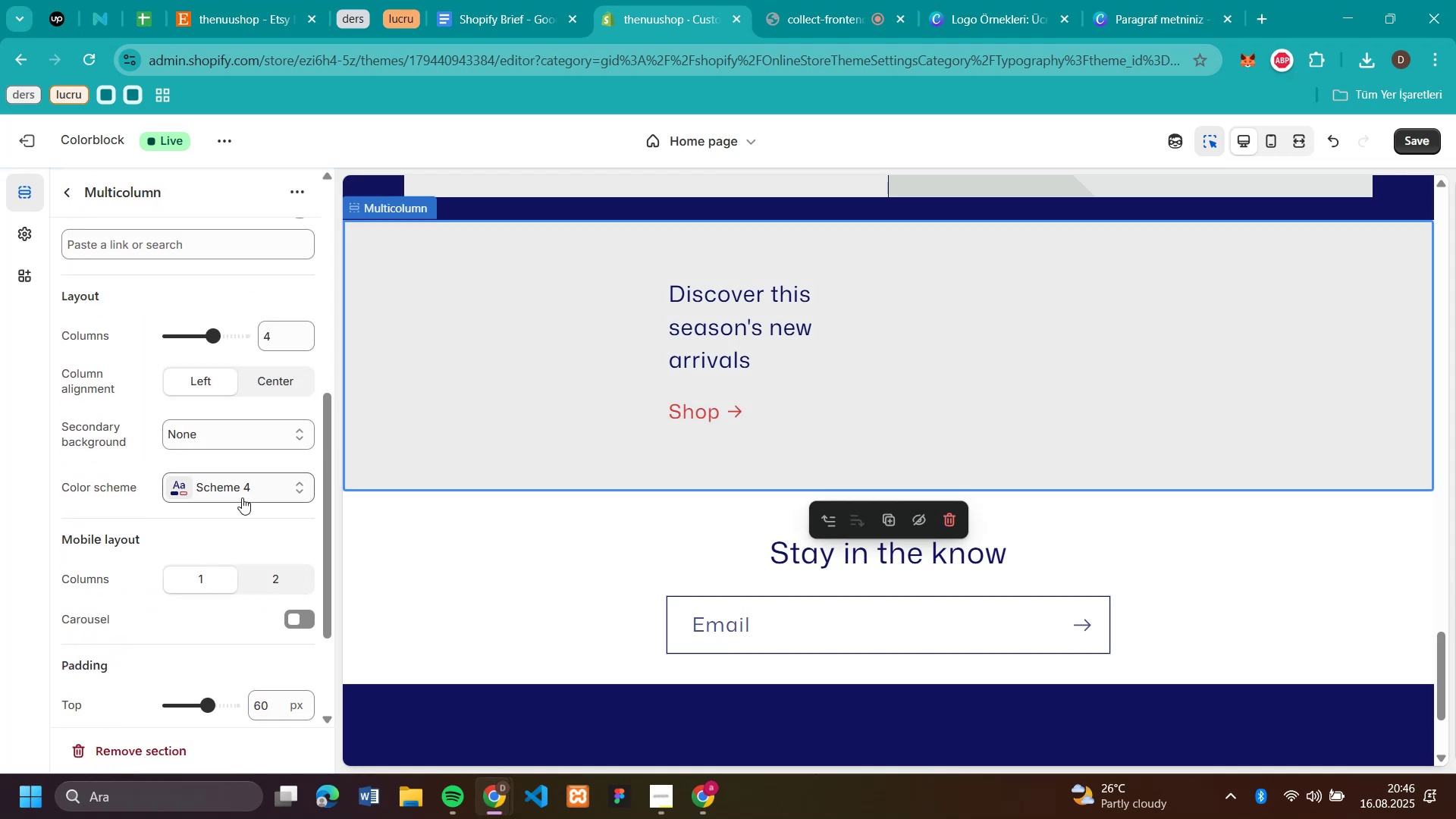 
left_click([224, 485])
 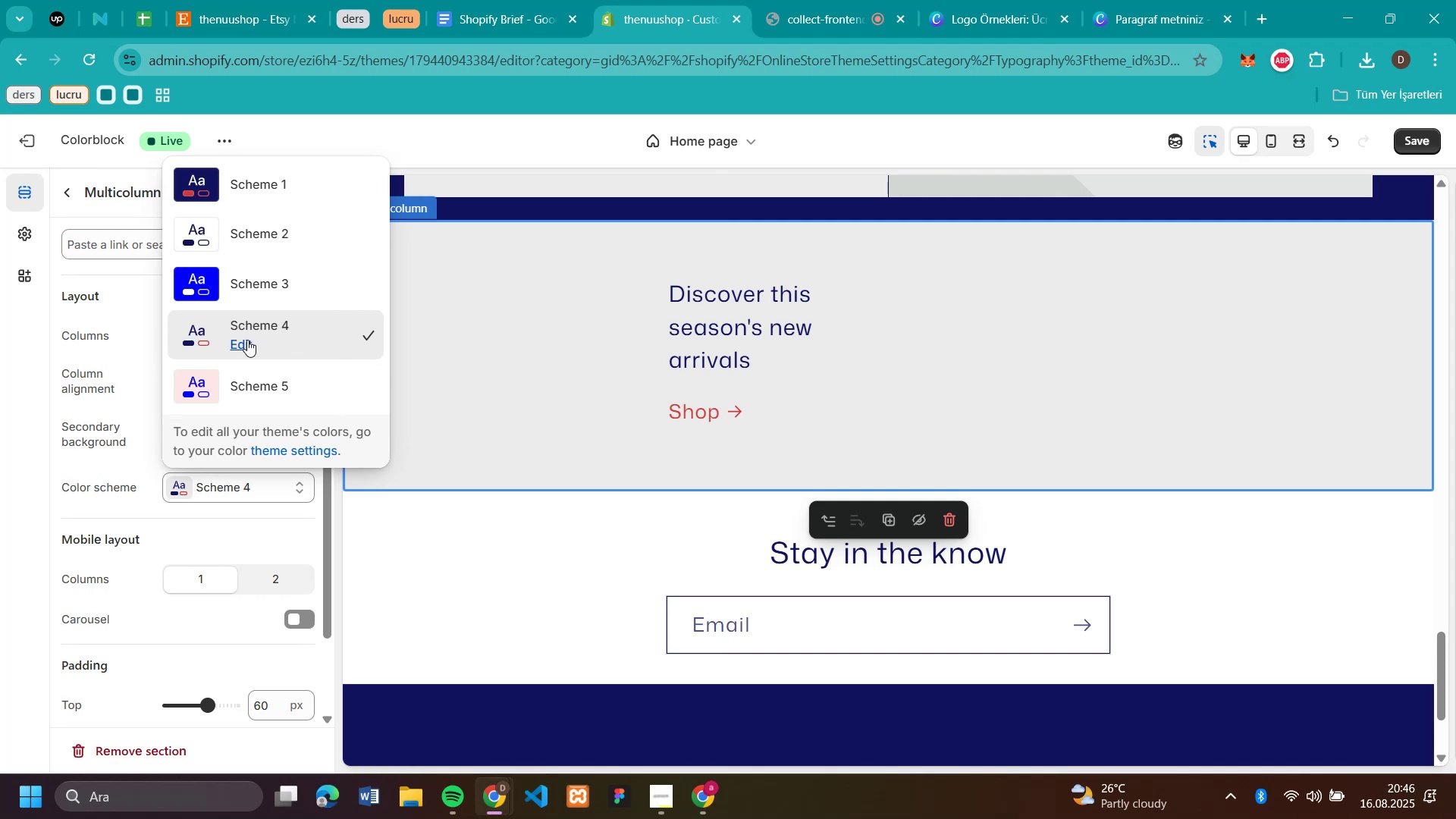 
left_click([242, 345])
 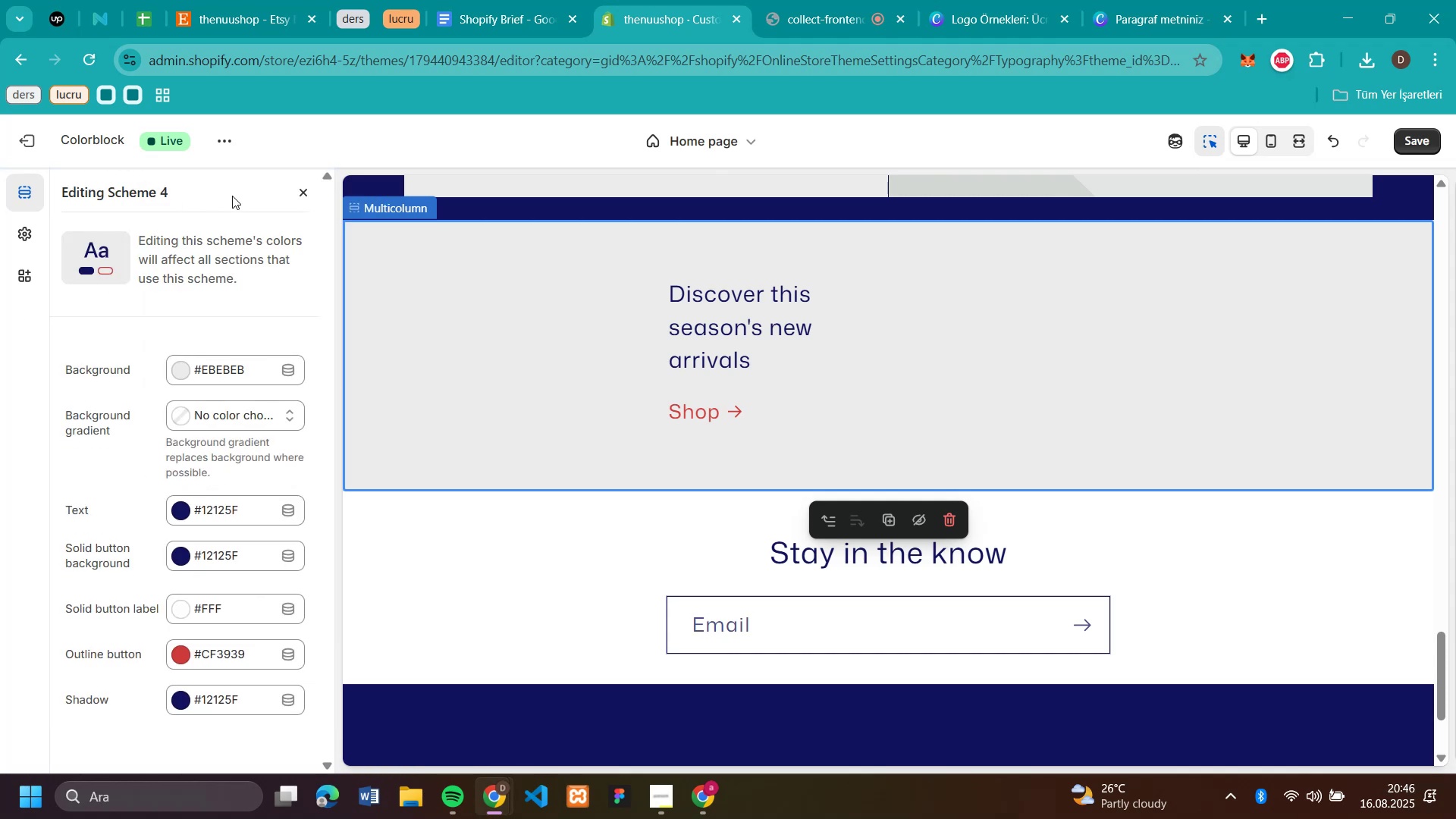 
left_click([313, 199])
 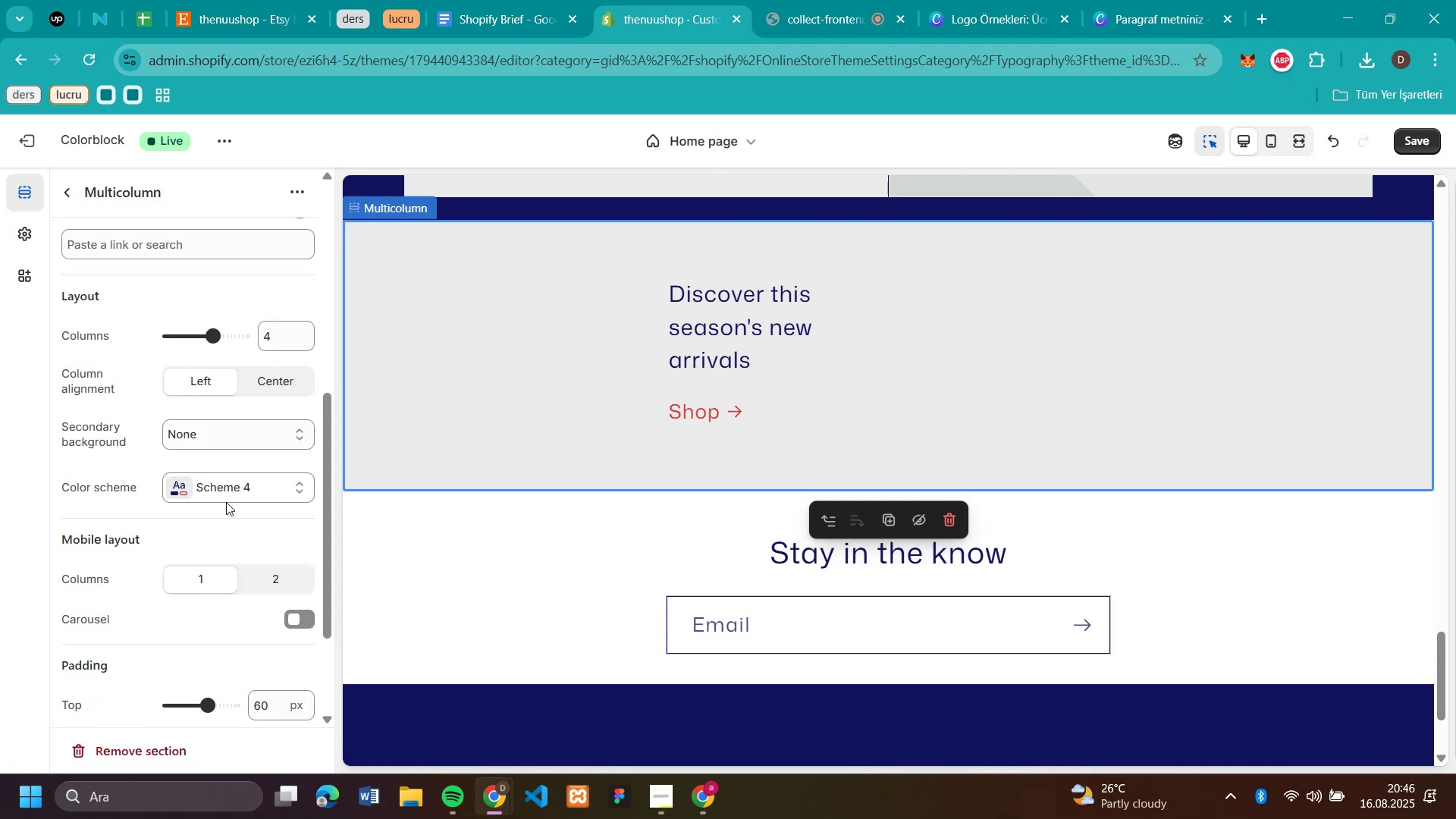 
left_click([229, 494])
 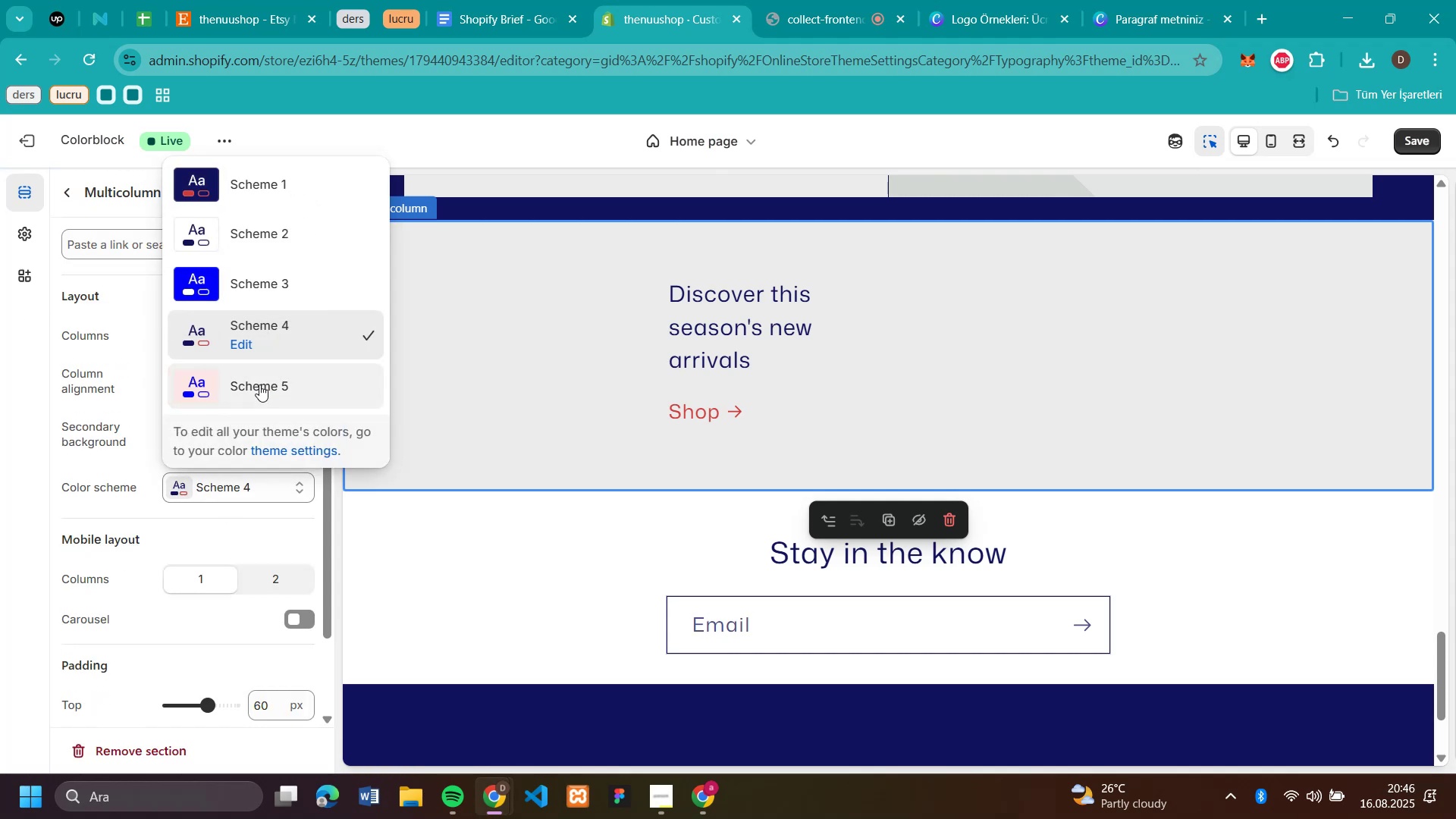 
left_click([259, 384])
 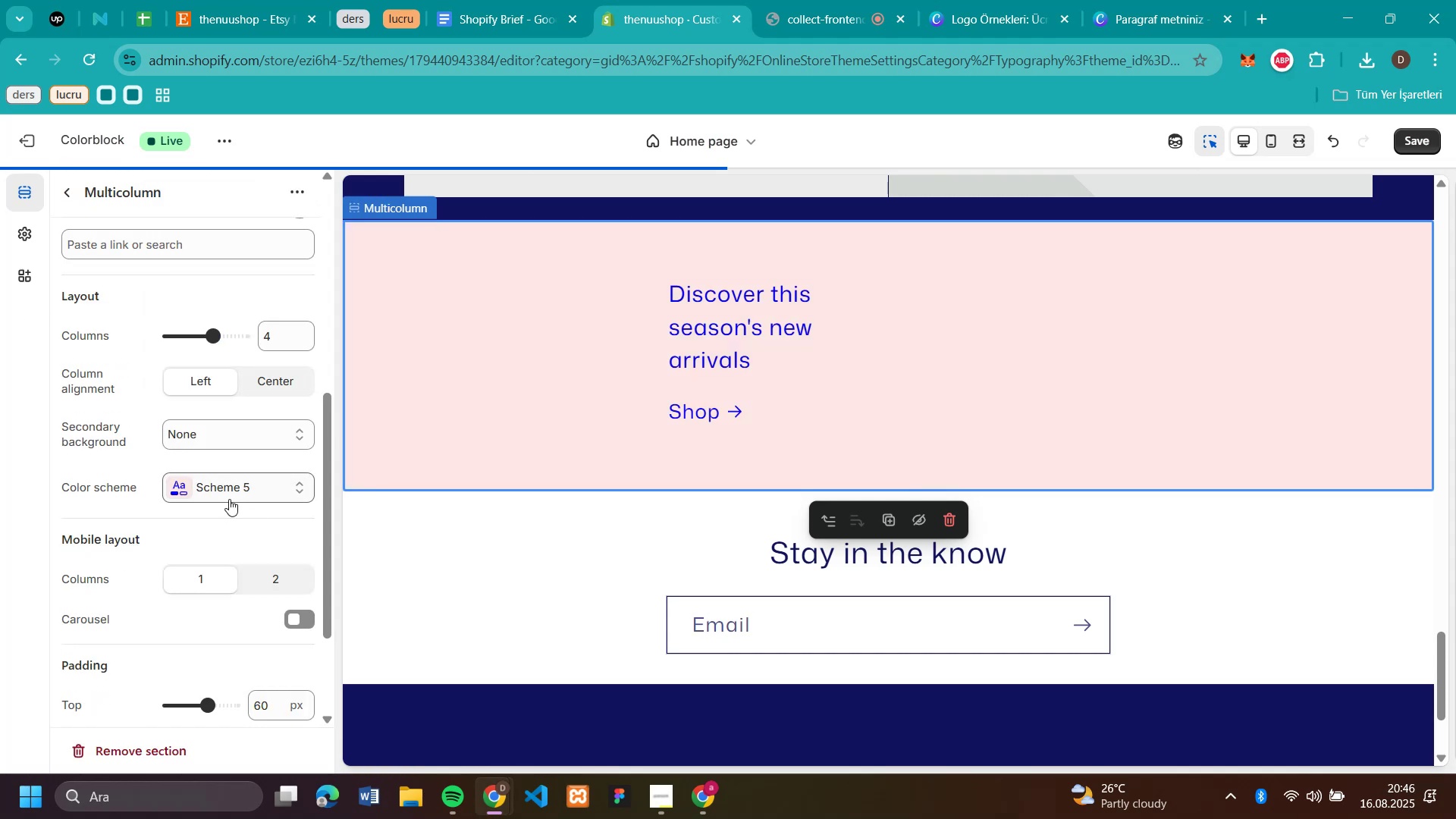 
left_click([229, 499])
 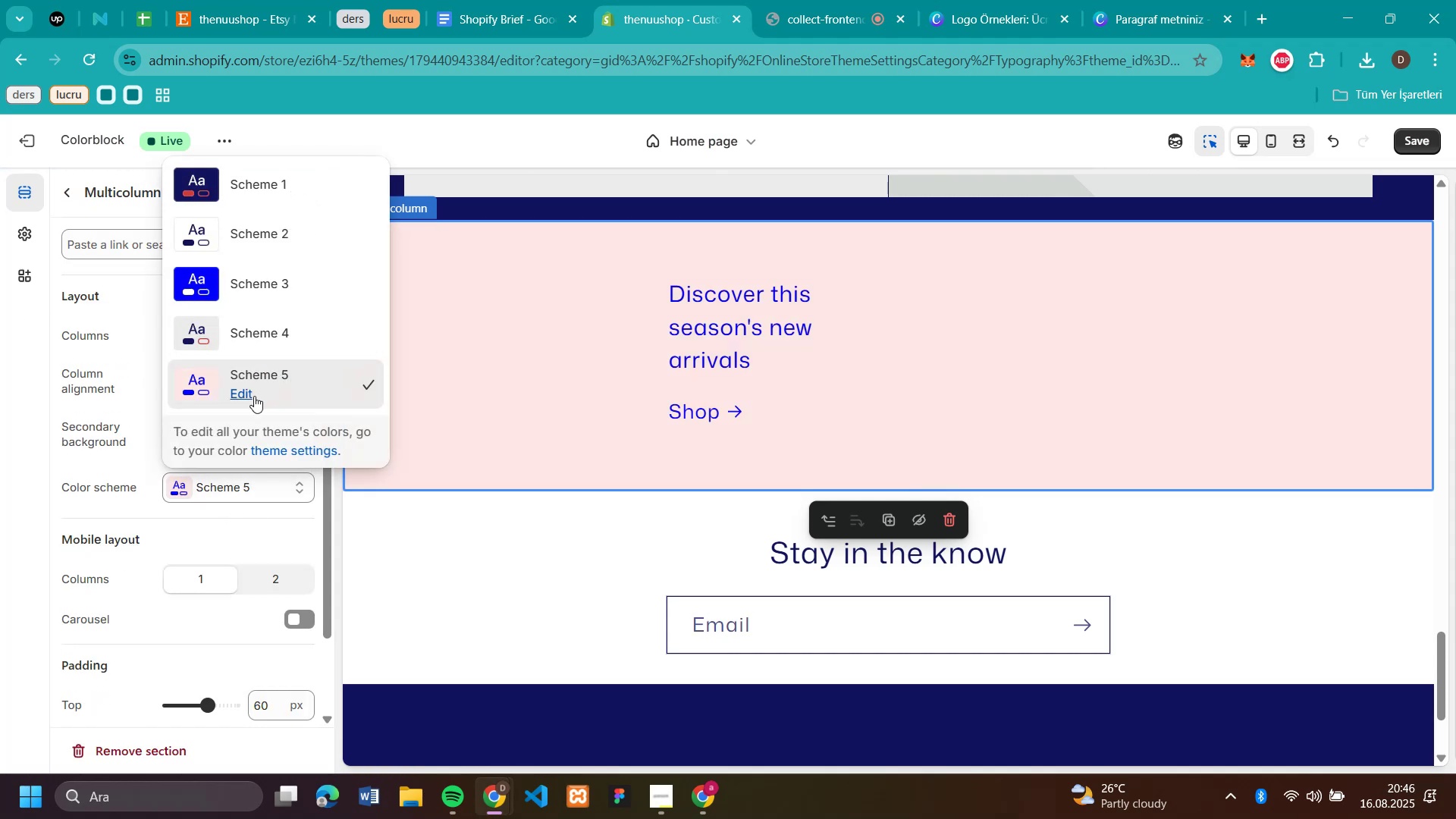 
left_click([244, 395])
 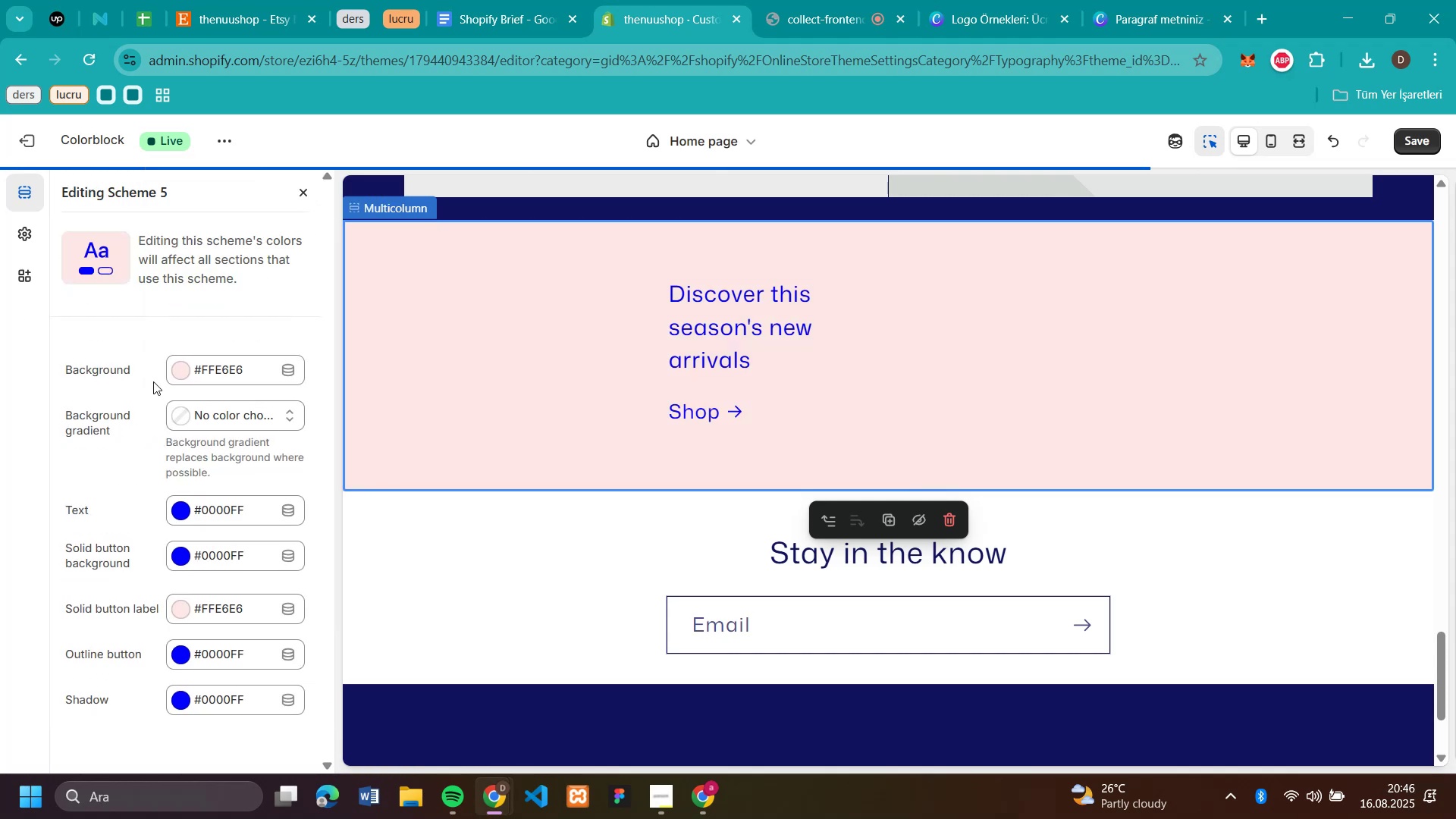 
left_click([177, 366])
 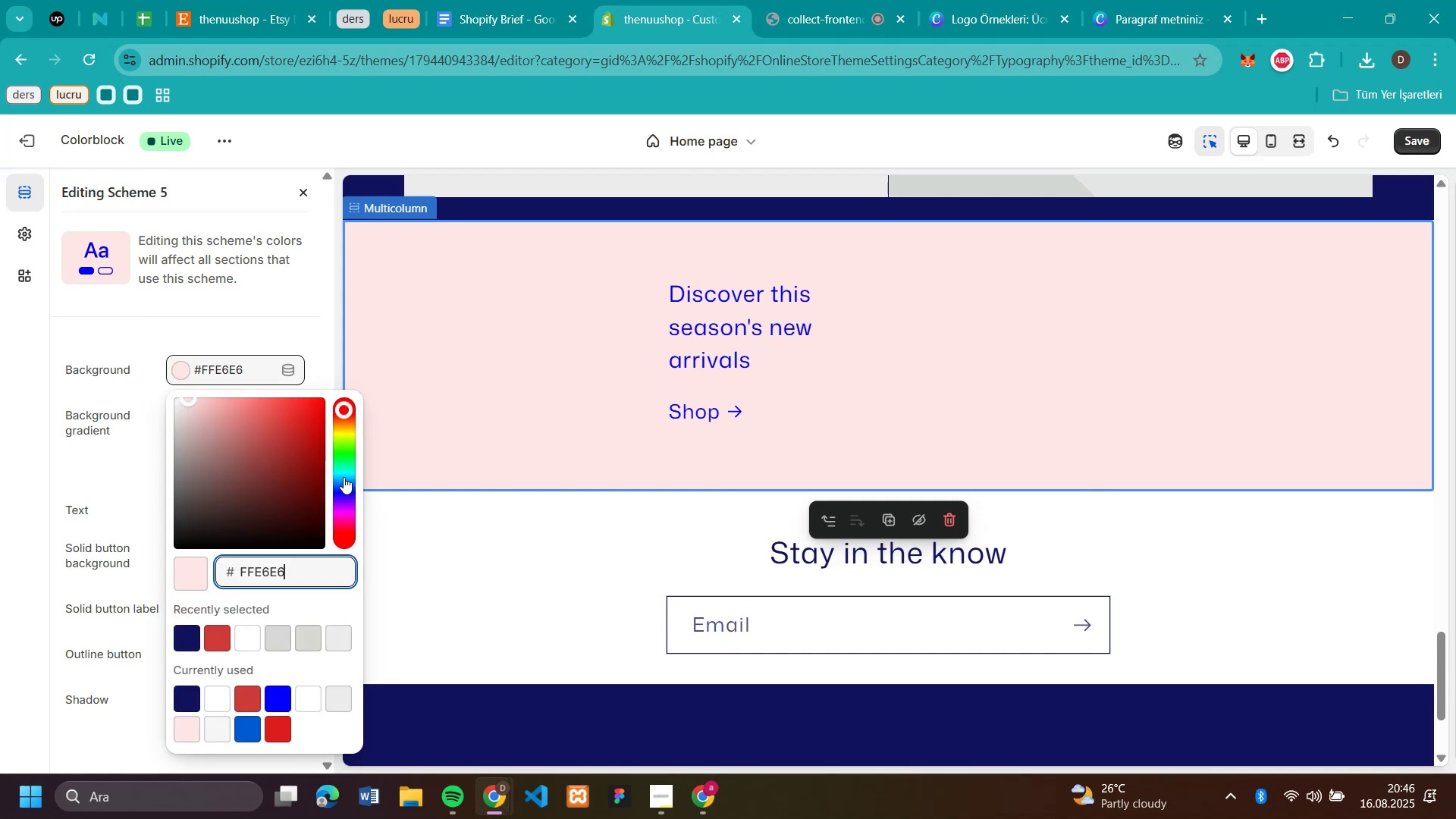 
left_click([340, 460])
 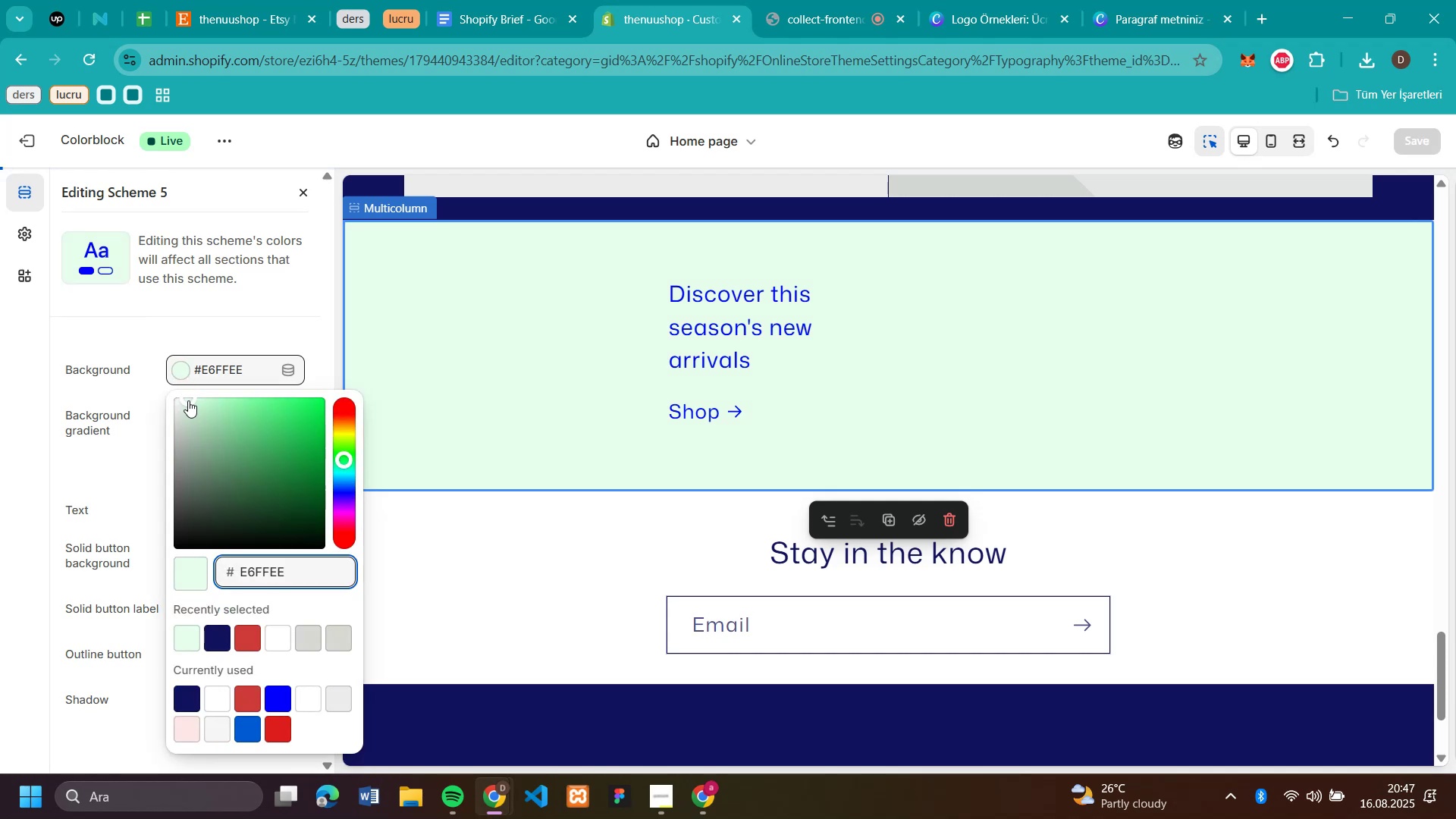 
left_click_drag(start_coordinate=[187, 400], to_coordinate=[242, 491])
 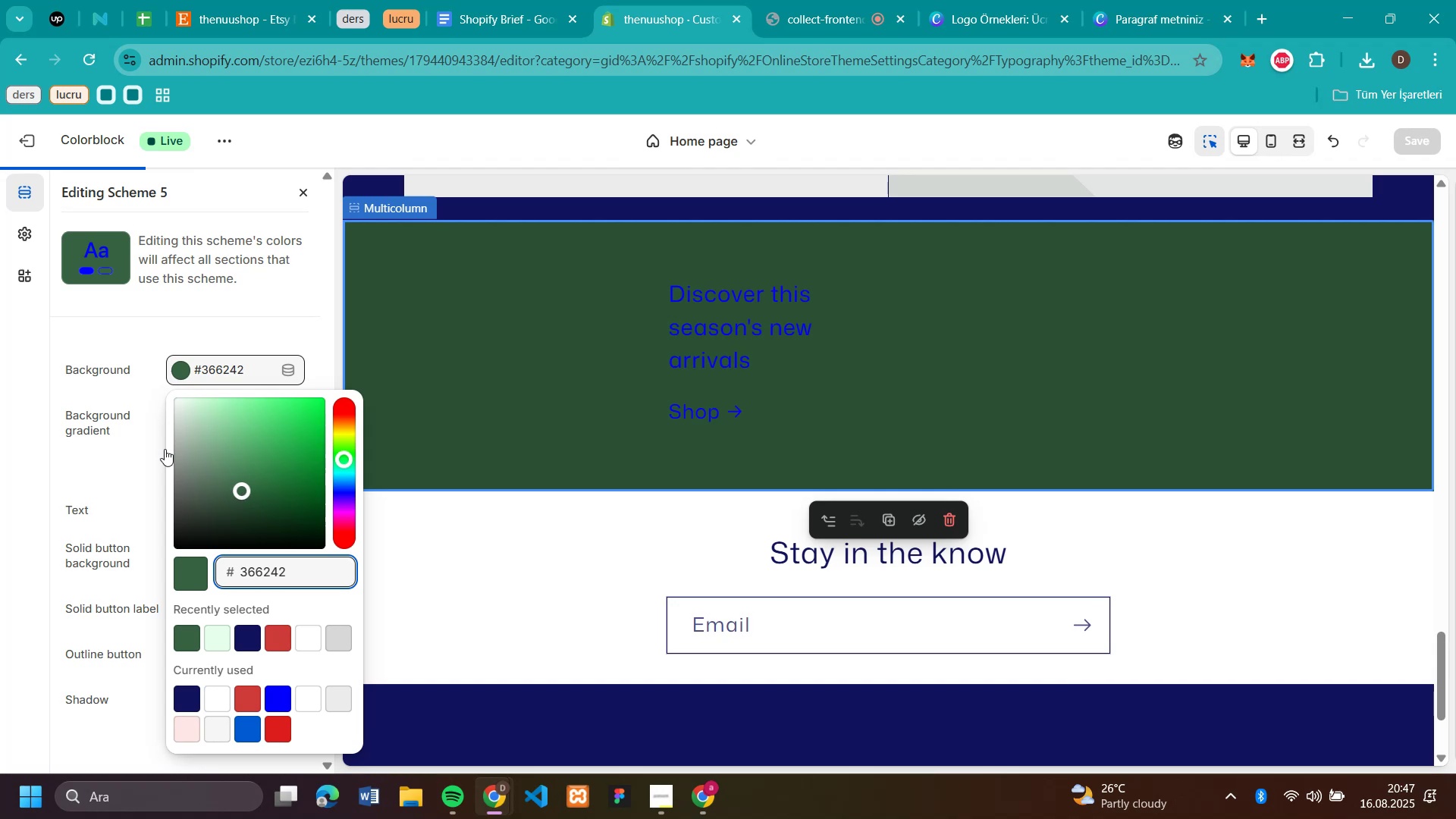 
left_click([132, 446])
 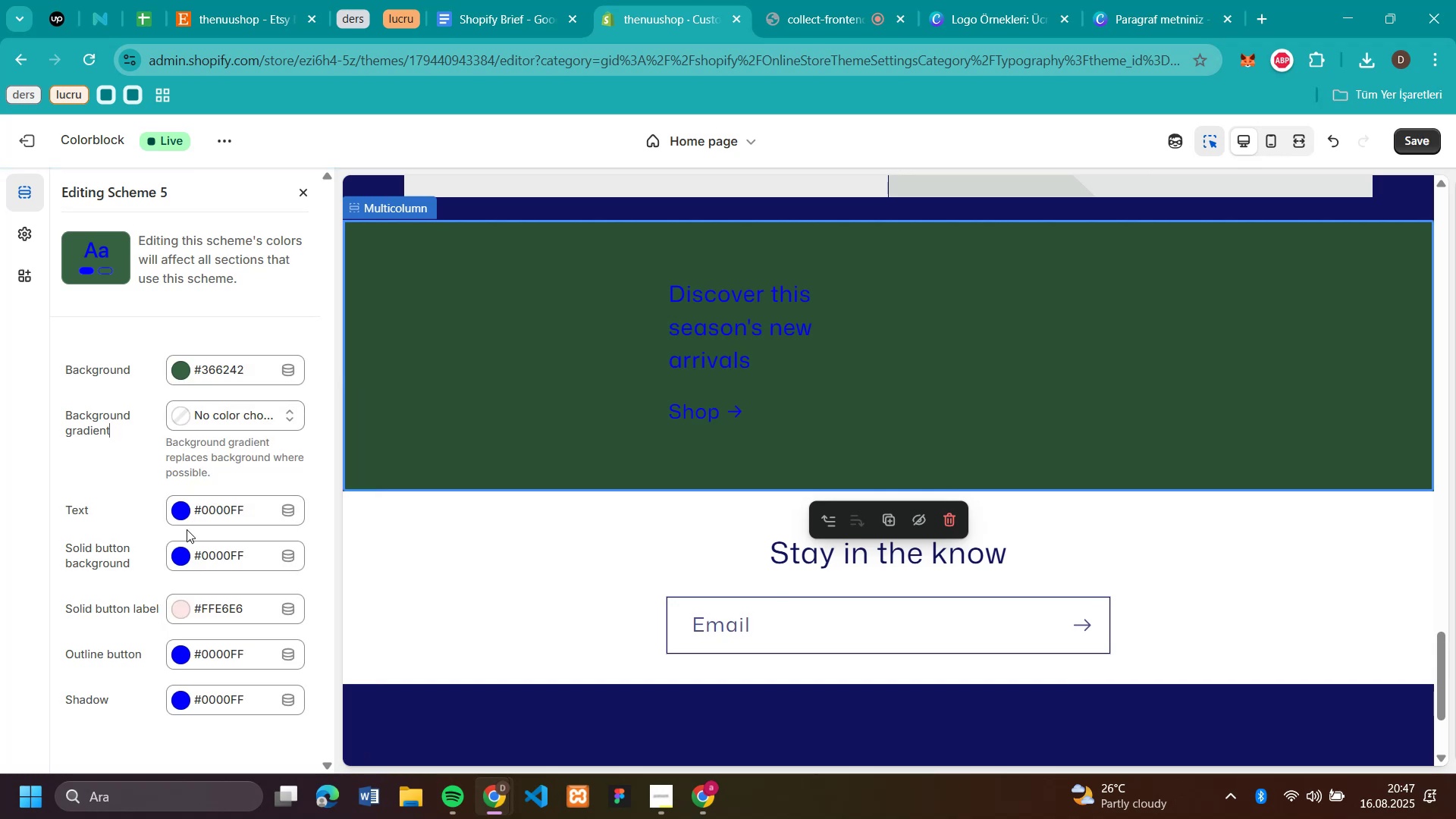 
left_click([178, 510])
 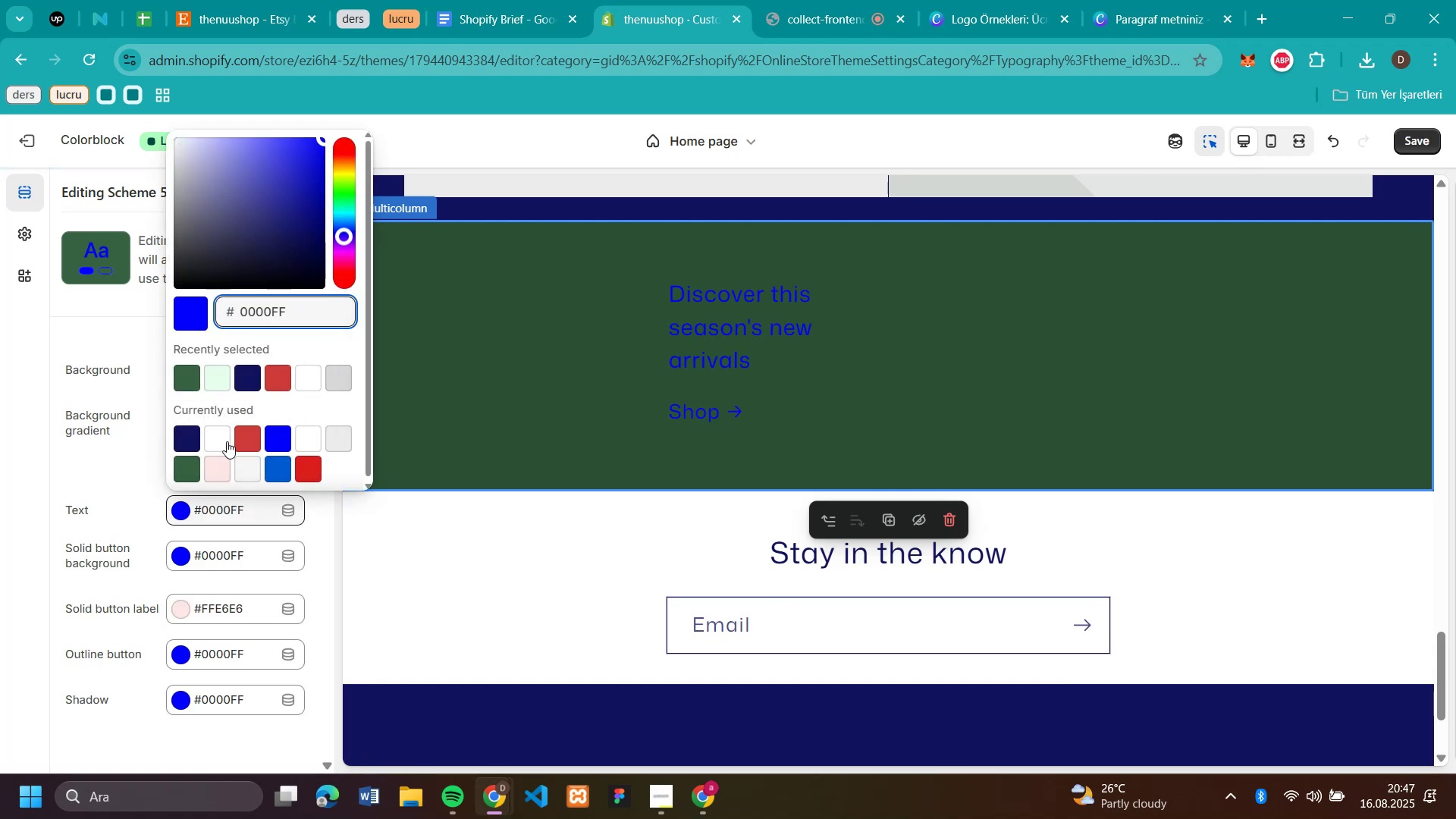 
left_click([224, 441])
 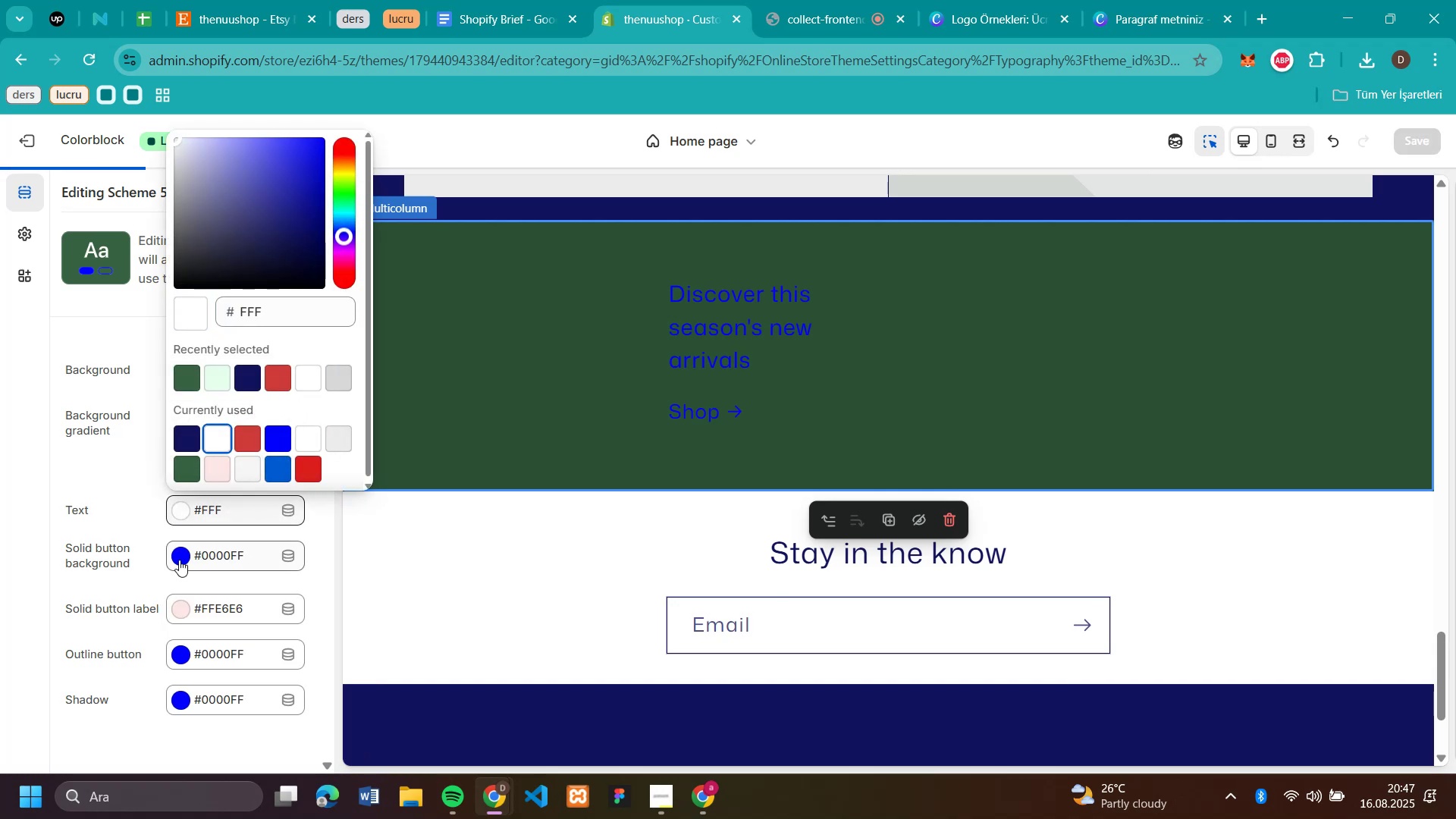 
left_click([179, 554])
 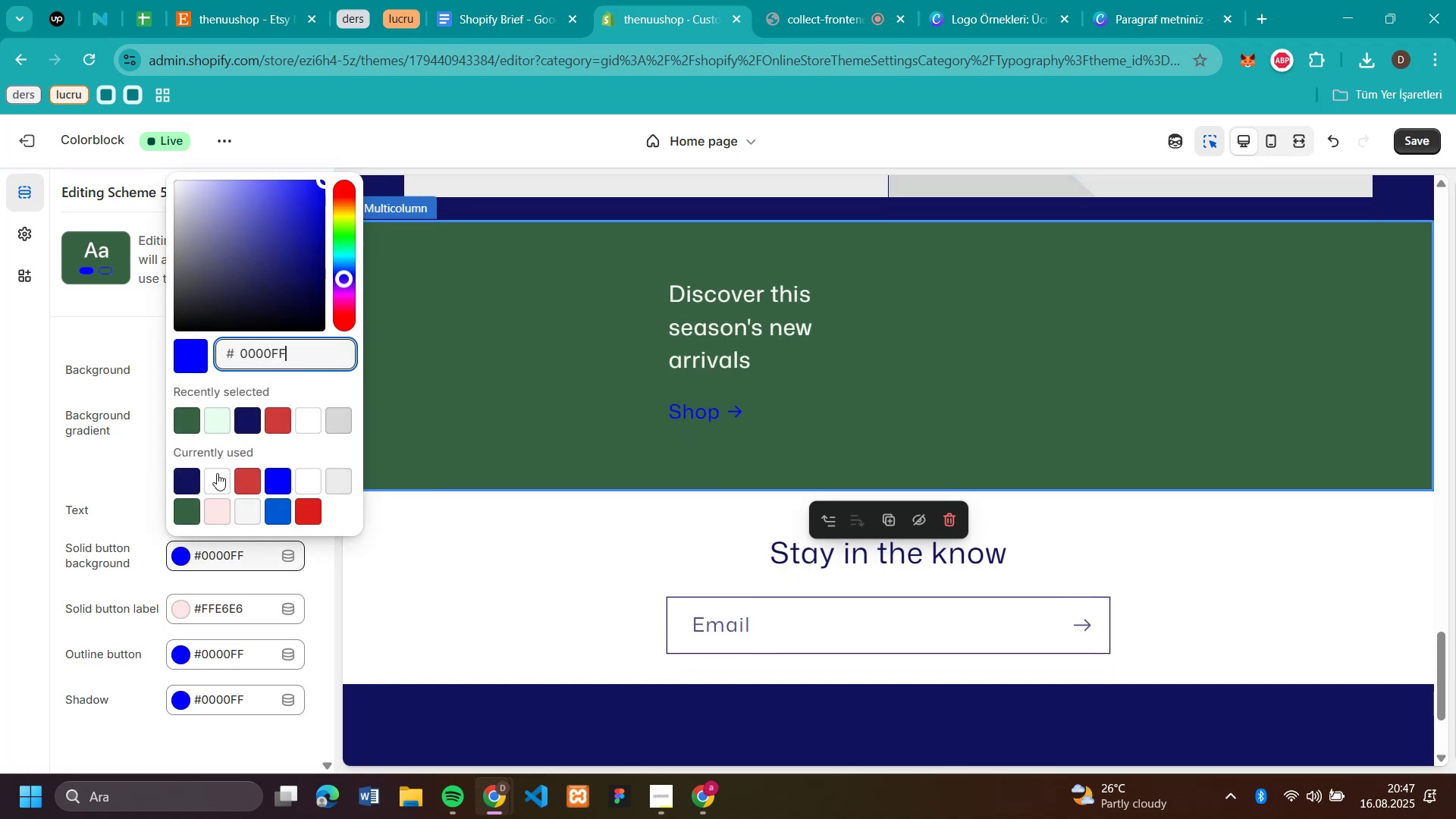 
left_click([217, 473])
 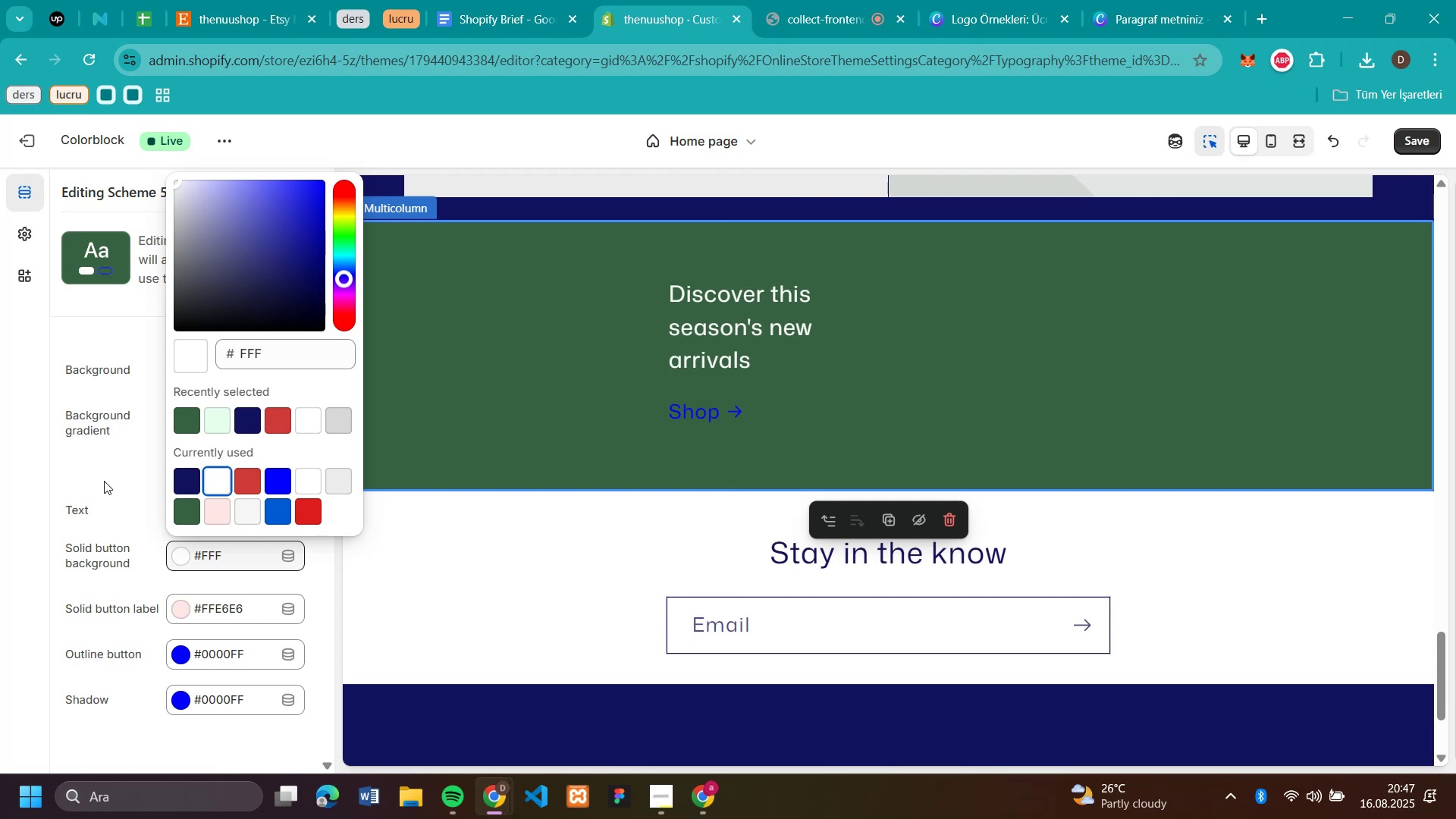 
left_click([178, 615])
 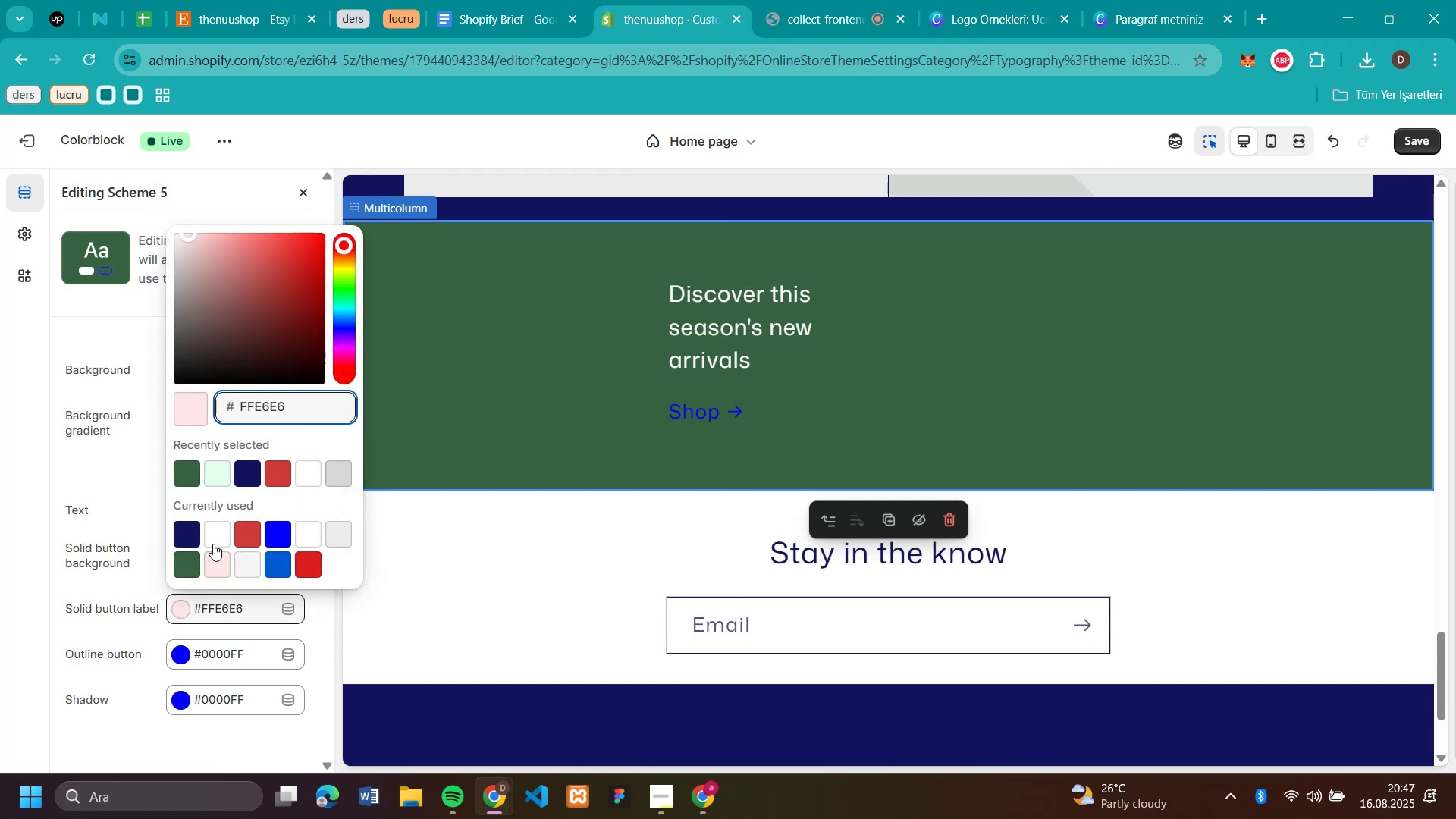 
left_click([215, 539])
 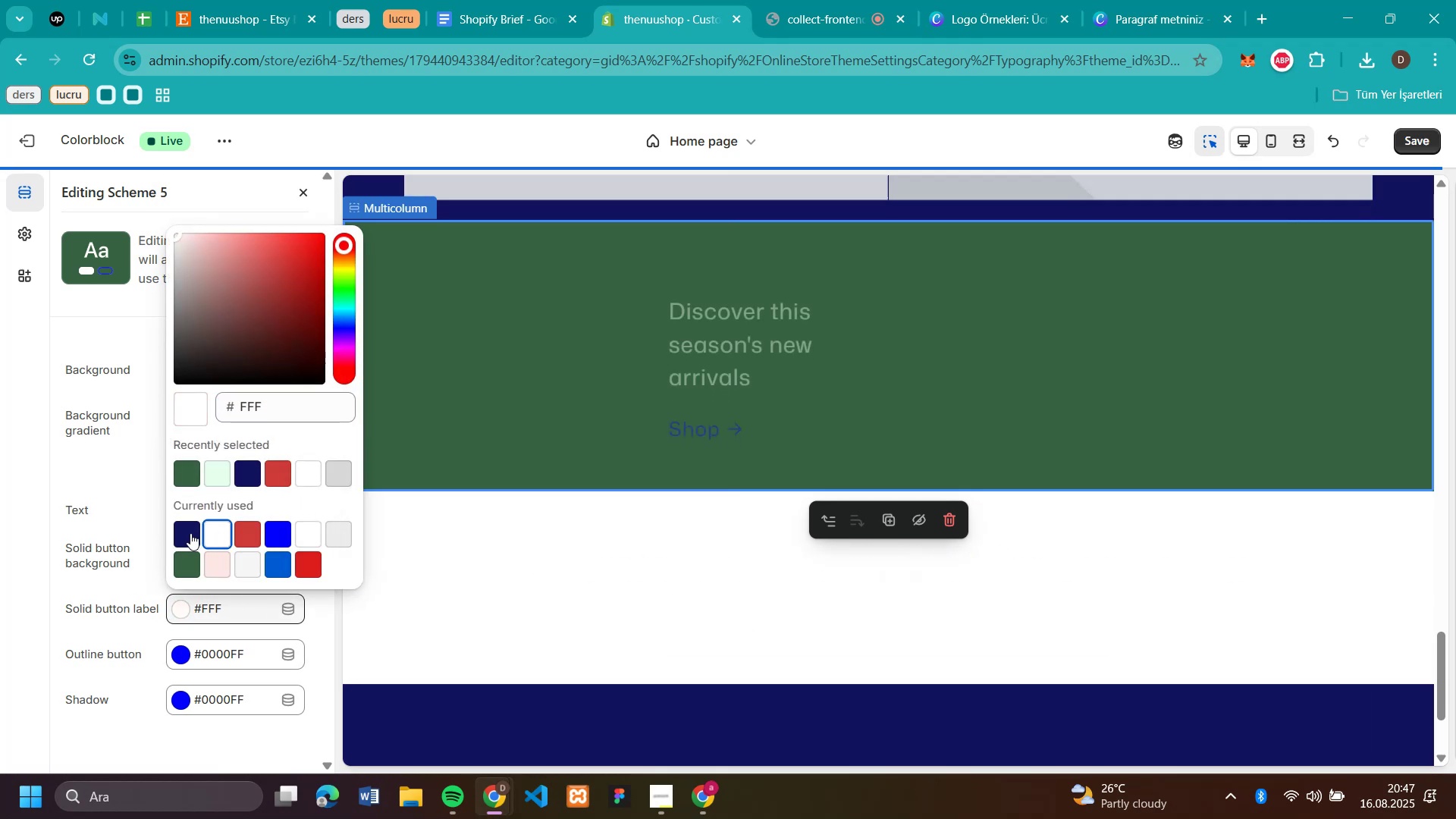 
left_click([187, 466])
 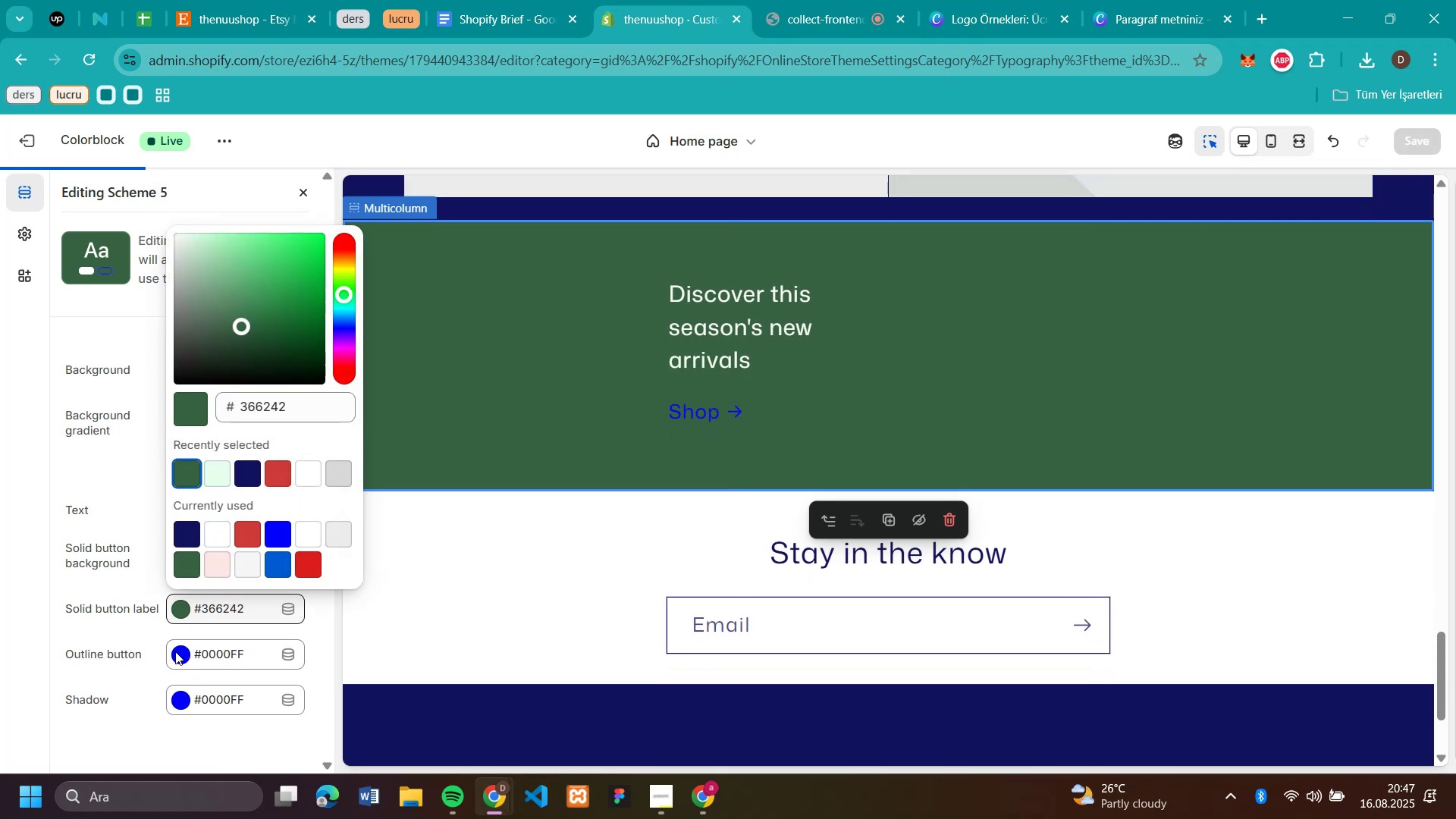 
left_click([175, 651])
 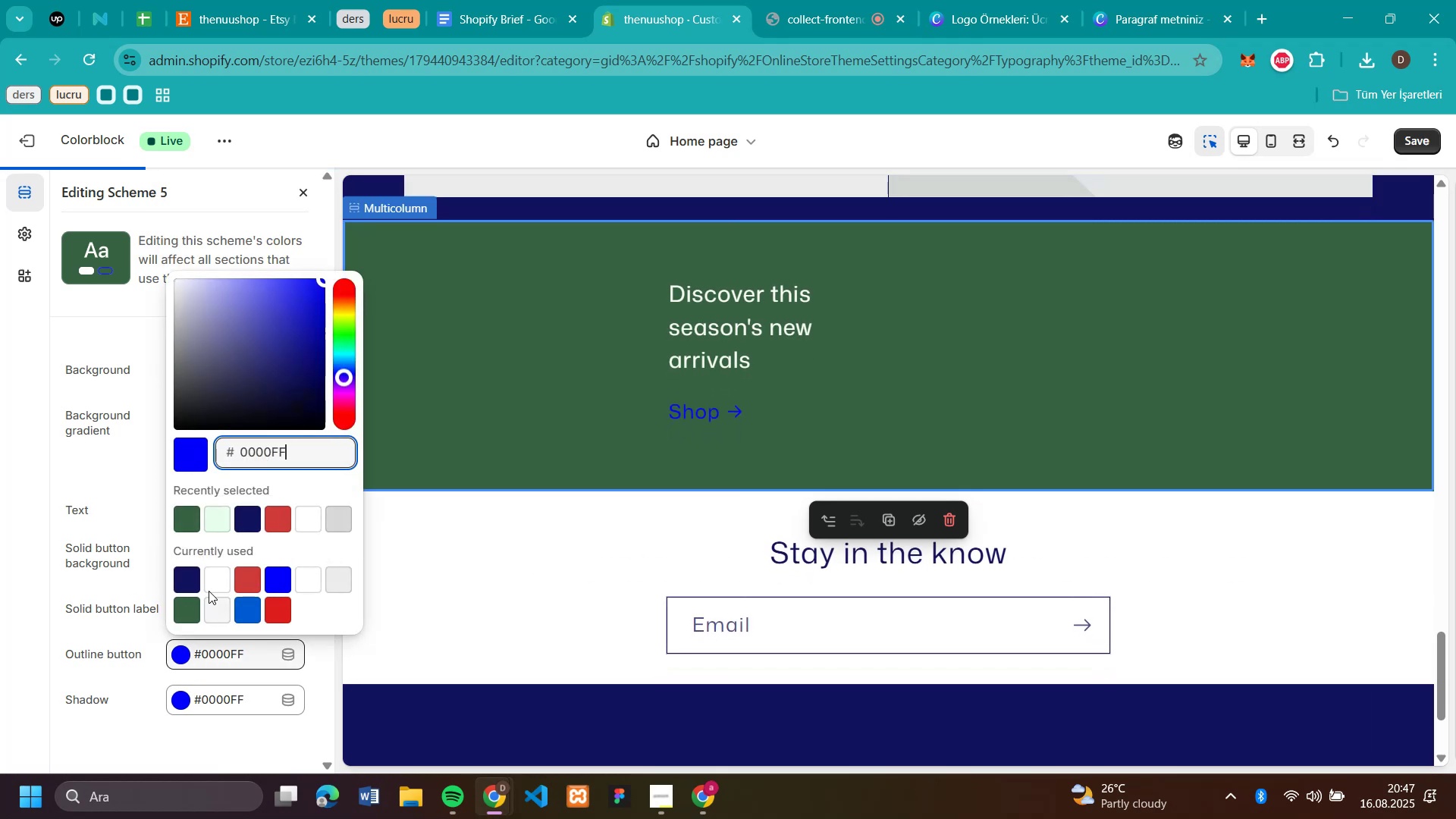 
left_click([211, 585])
 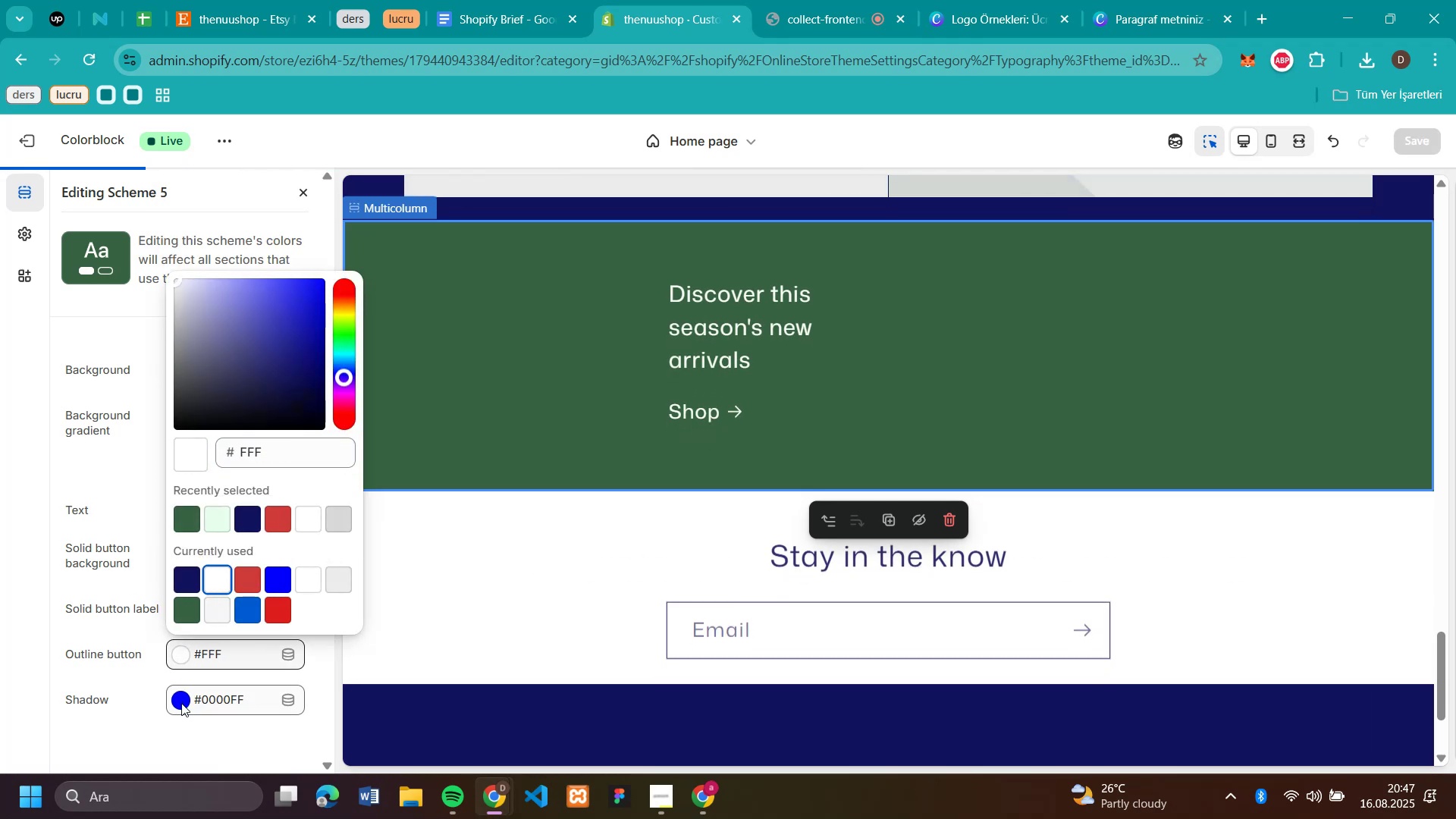 
left_click([181, 703])
 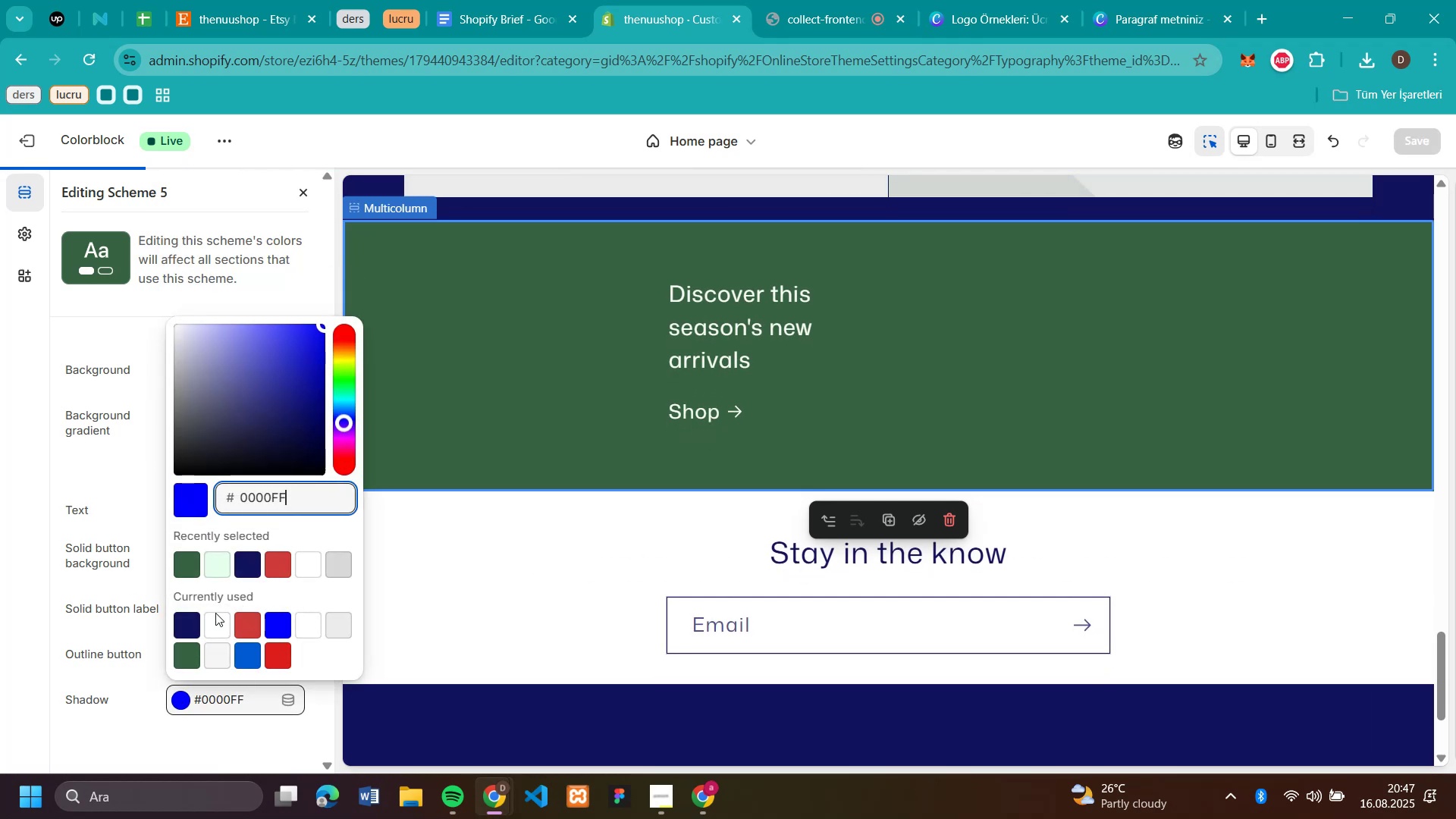 
left_click([215, 623])
 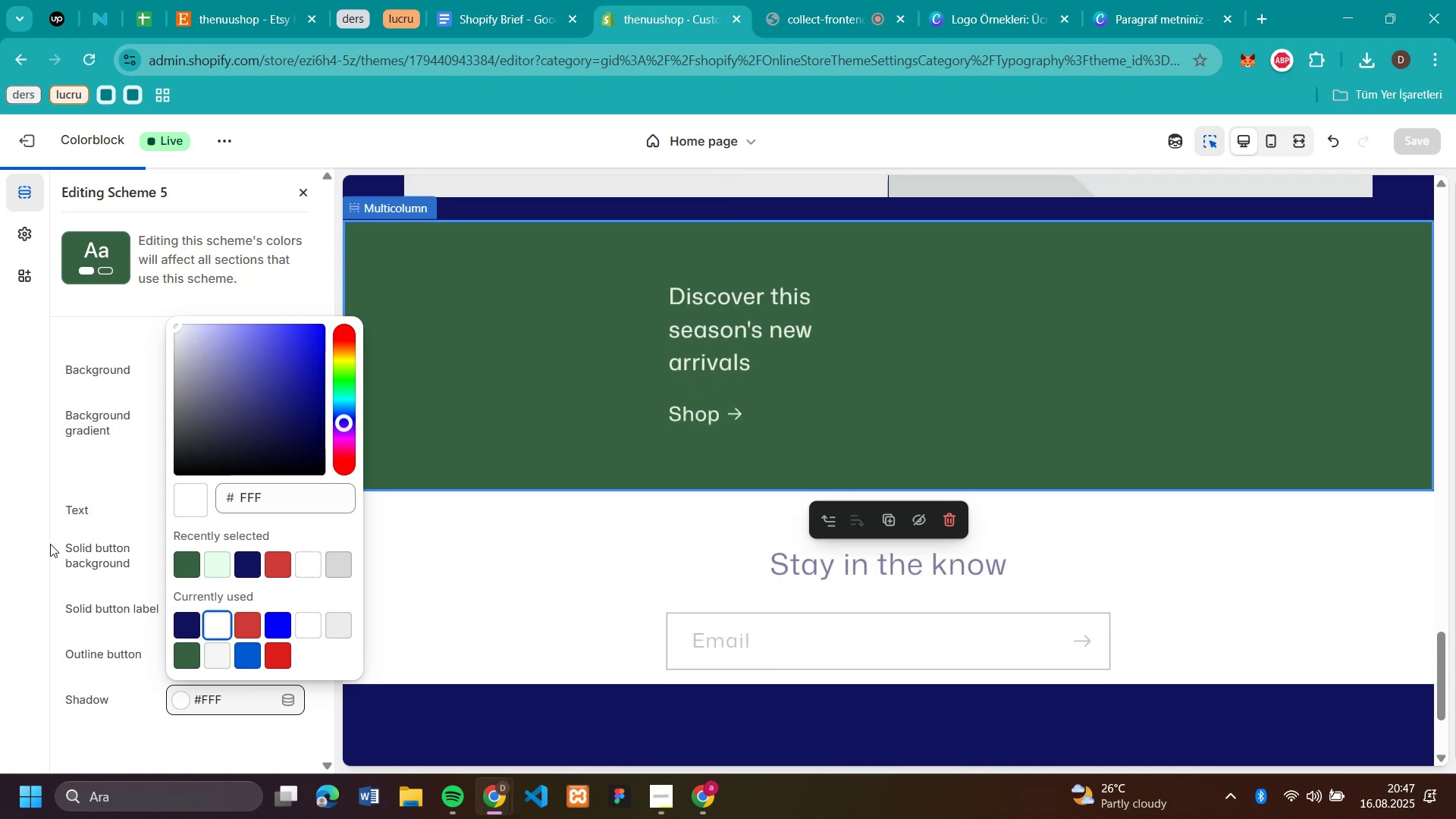 
left_click([46, 544])
 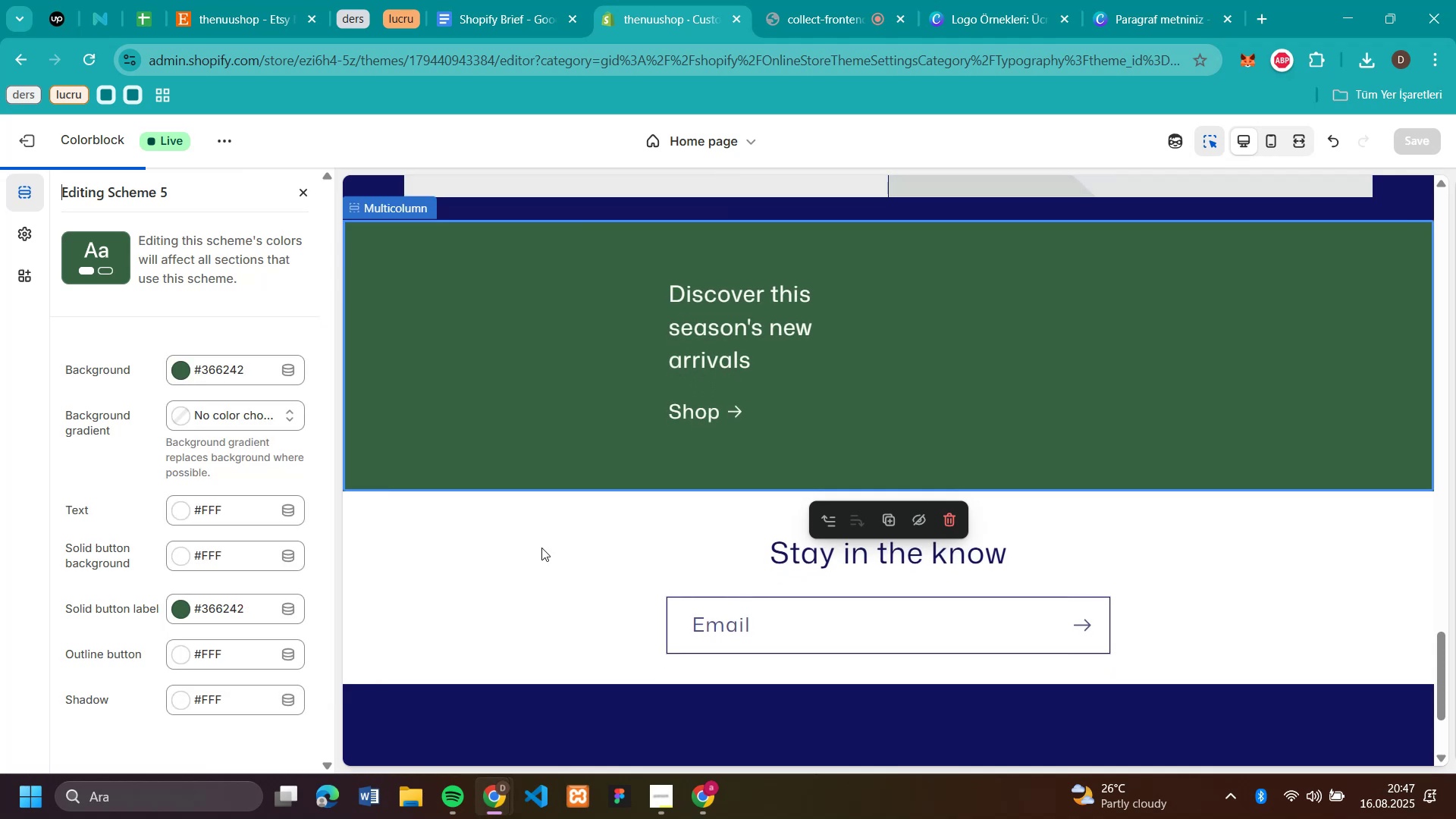 
scroll: coordinate [1040, 480], scroll_direction: up, amount: 31.0
 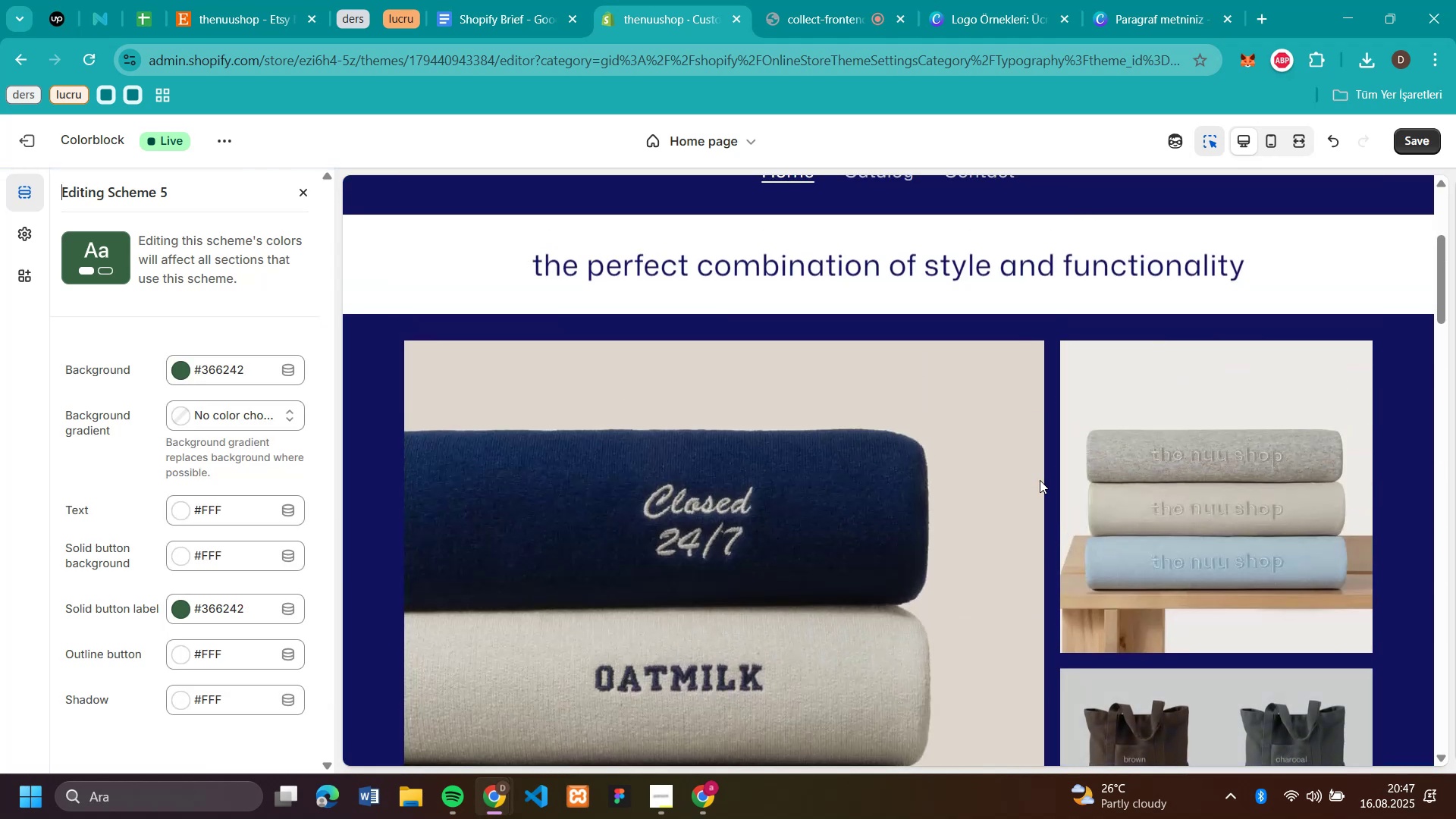 
scroll: coordinate [1040, 480], scroll_direction: down, amount: 4.0
 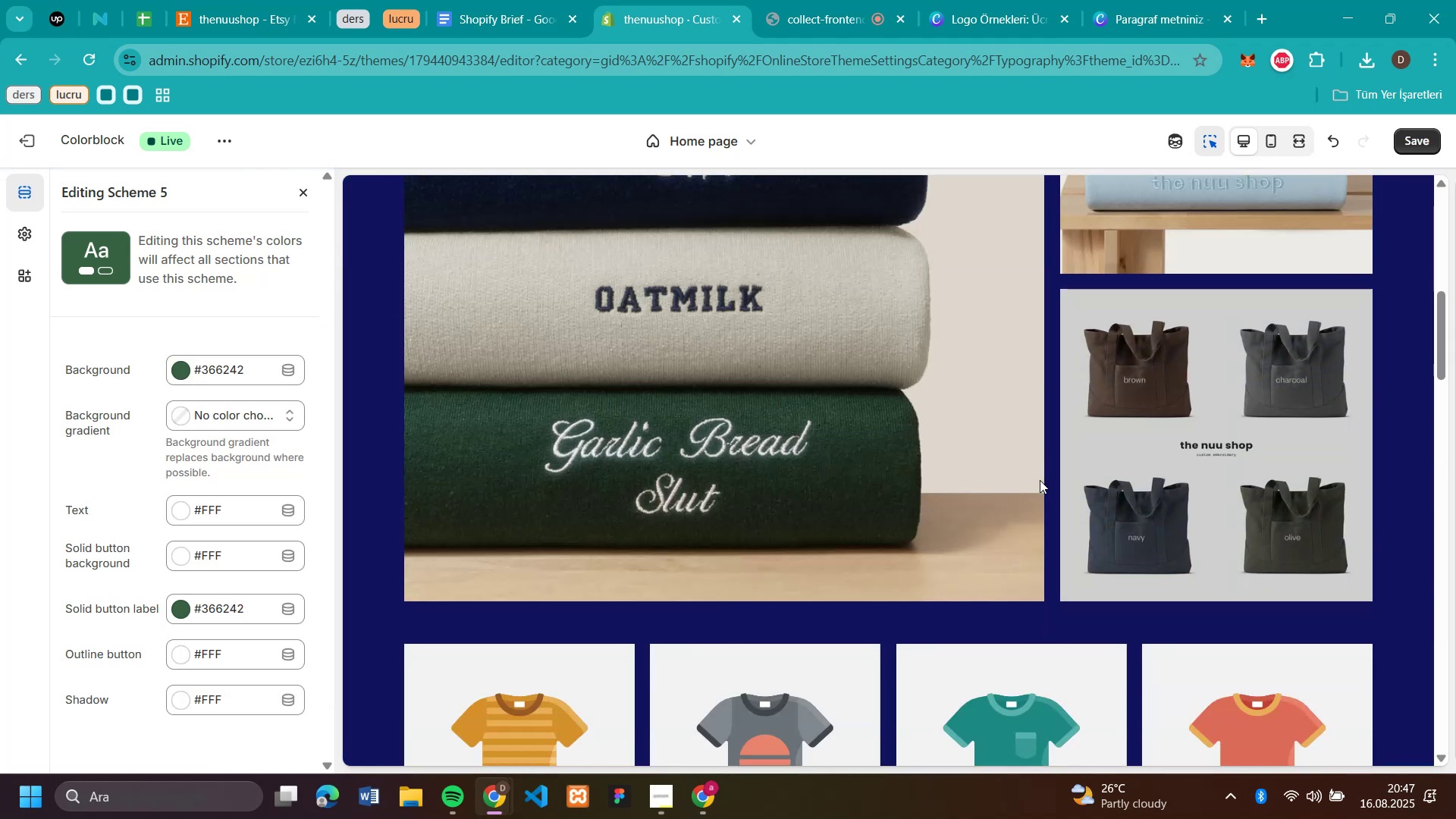 
scroll: coordinate [1040, 480], scroll_direction: up, amount: 12.0
 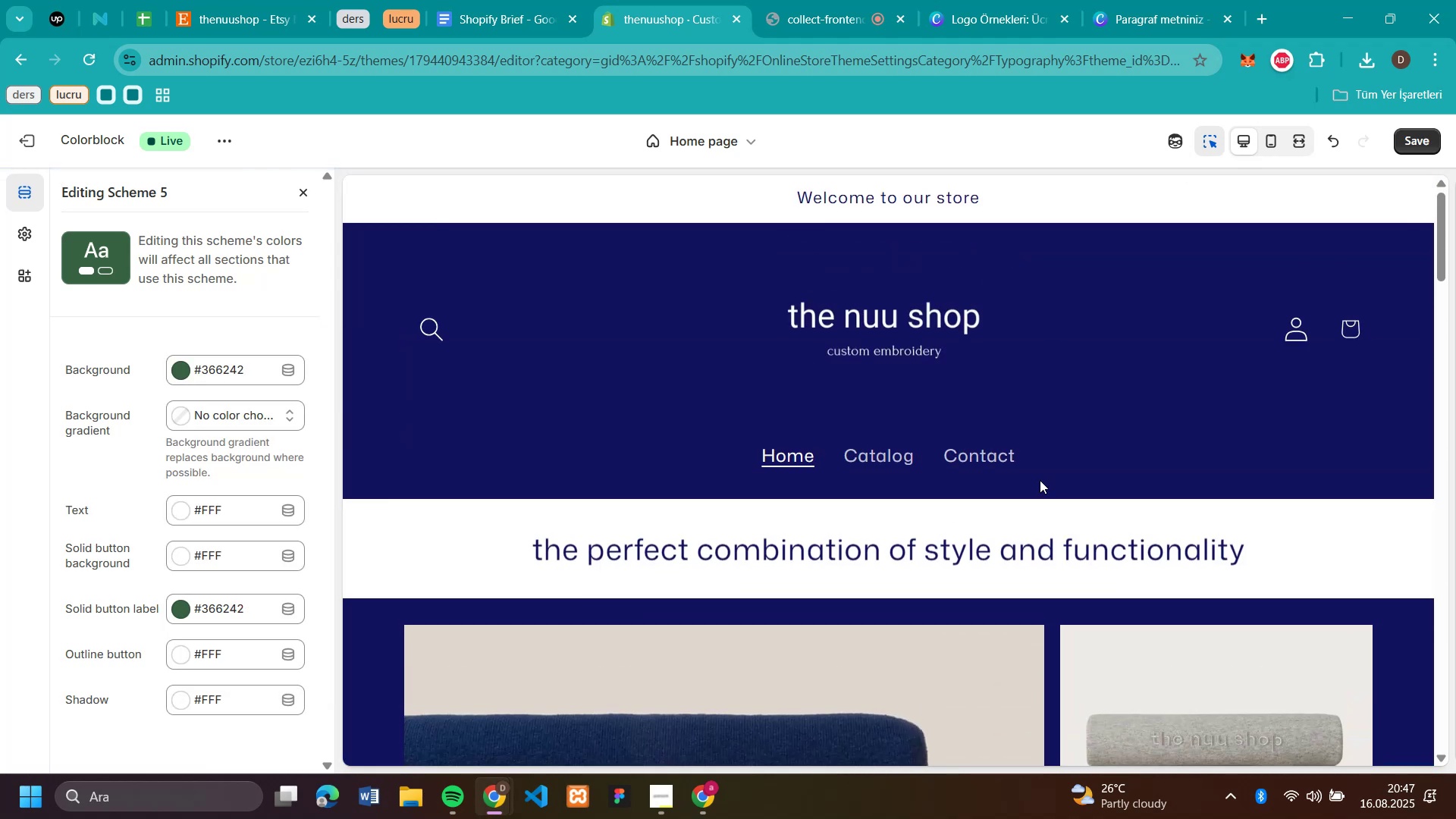 
scroll: coordinate [1040, 480], scroll_direction: down, amount: 2.0
 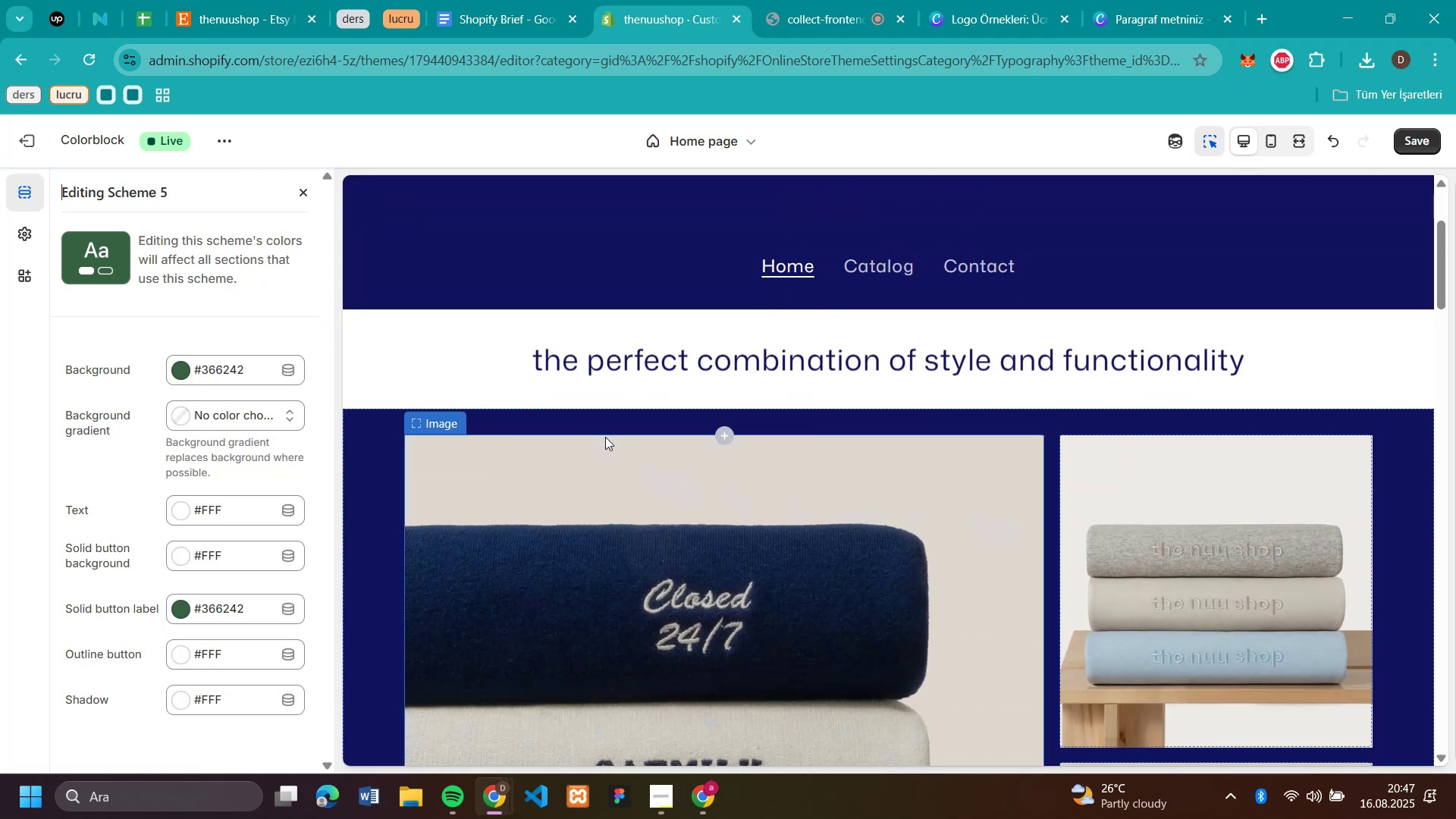 
left_click([391, 363])
 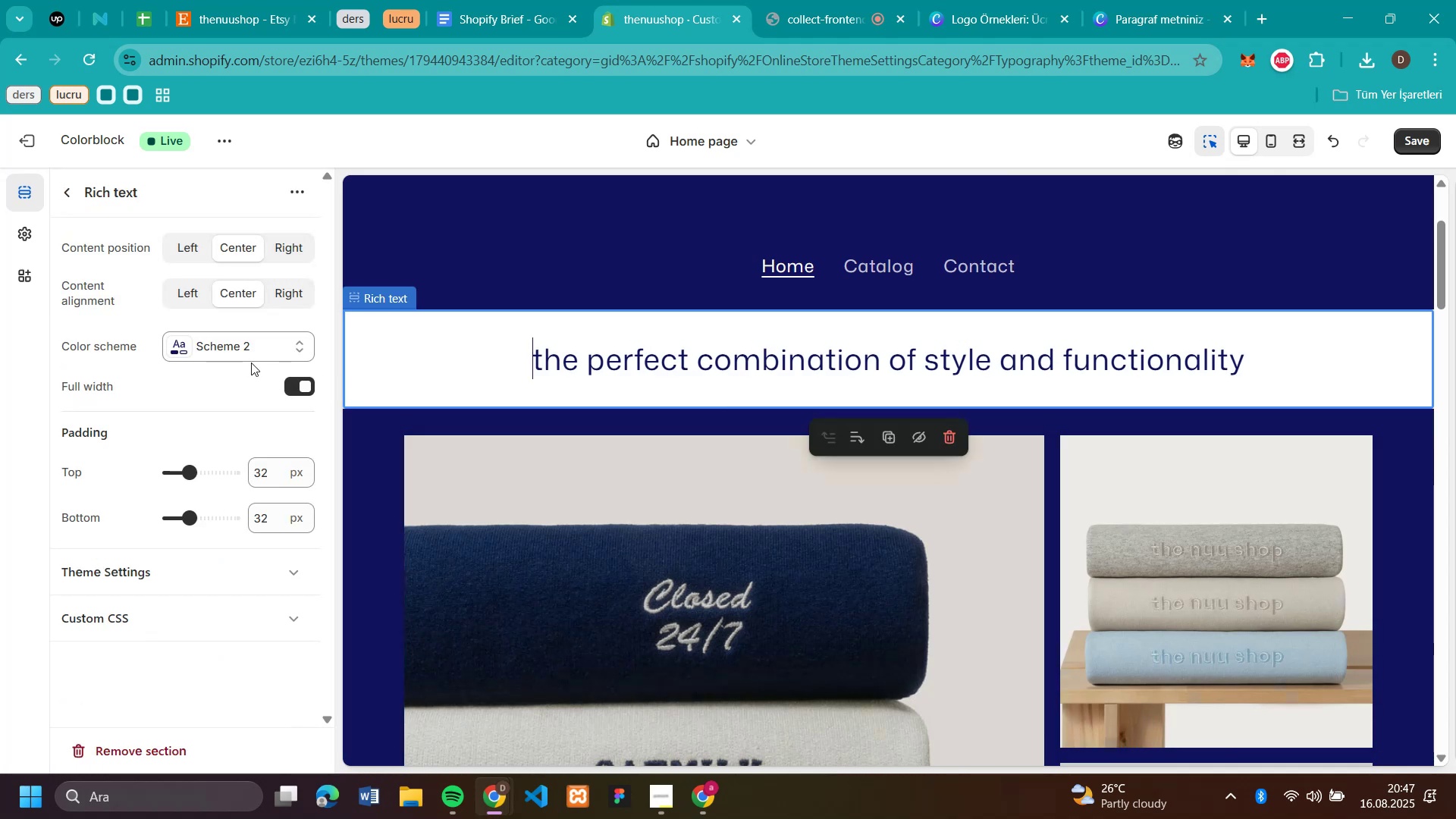 
left_click([247, 347])
 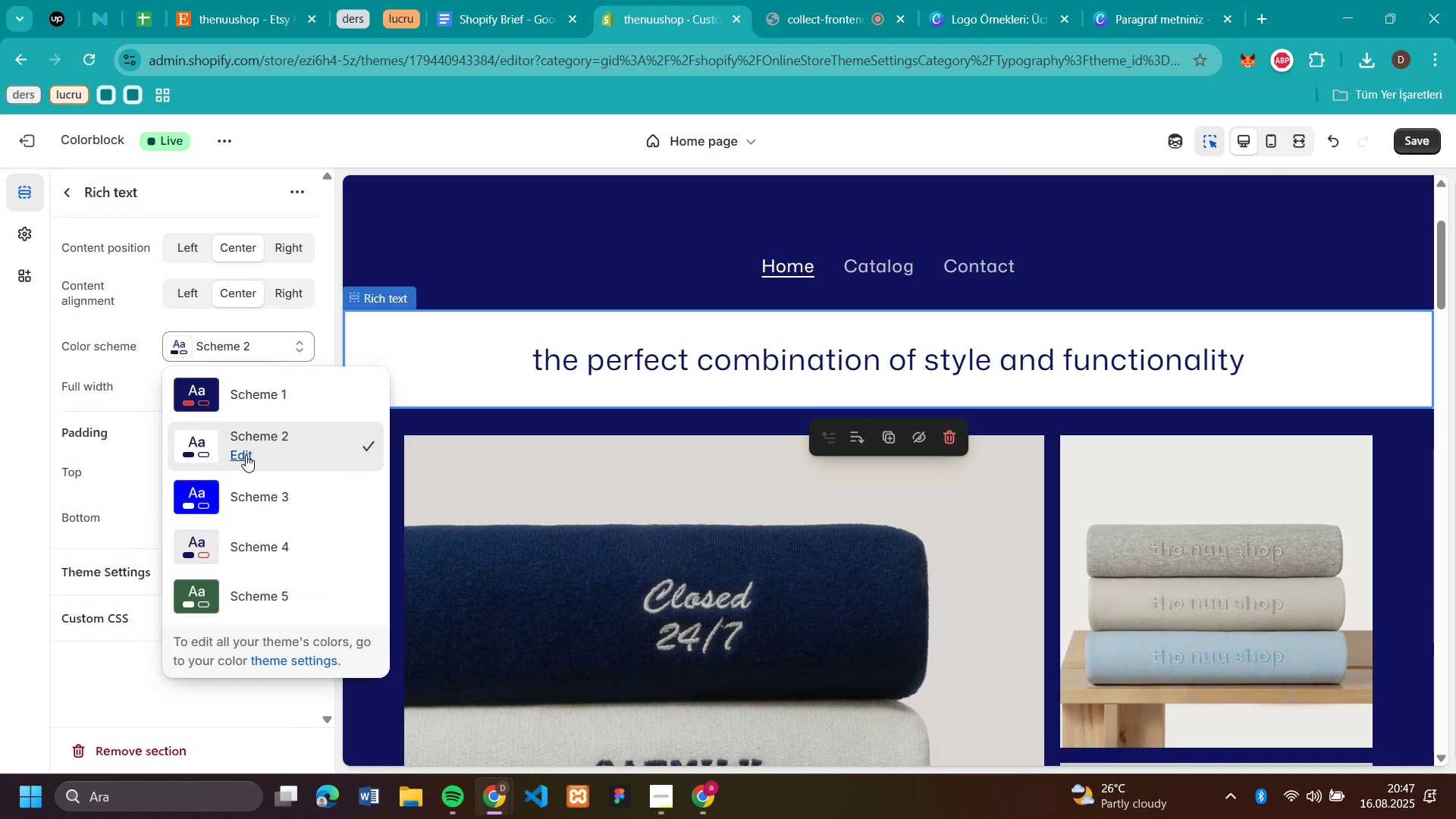 
left_click([246, 455])
 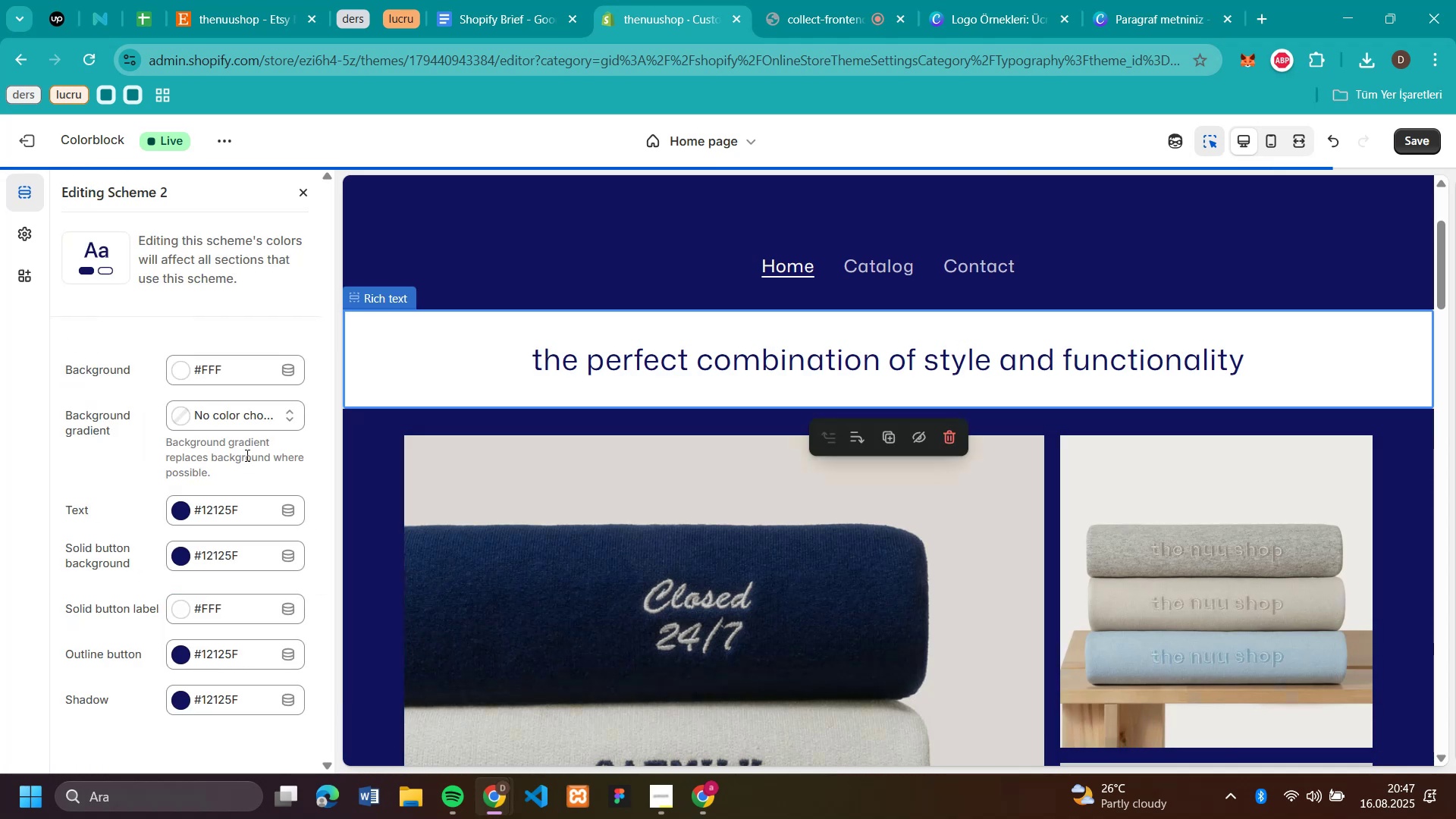 
scroll: coordinate [246, 455], scroll_direction: down, amount: 1.0
 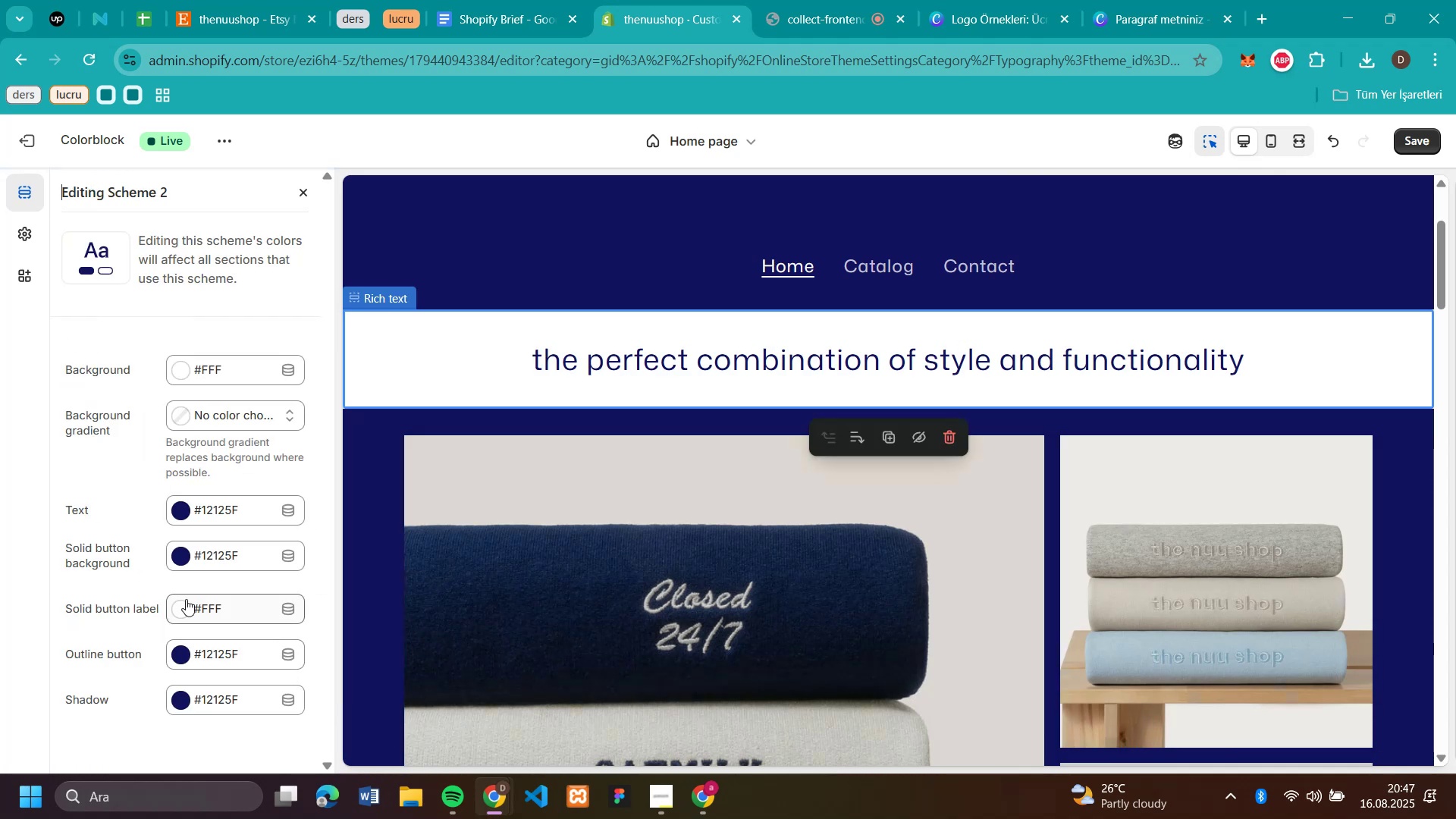 
left_click([184, 610])
 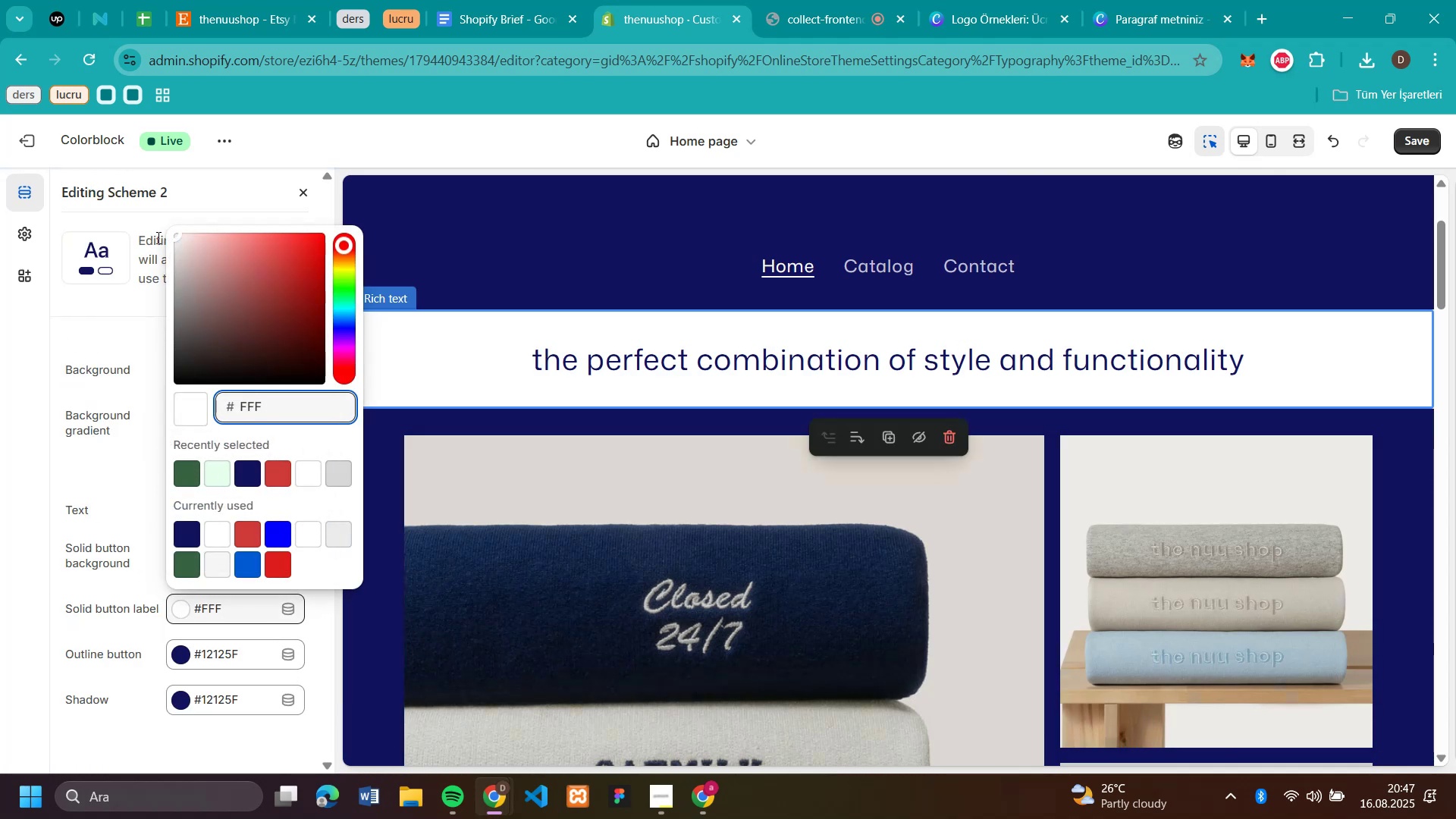 
left_click_drag(start_coordinate=[177, 234], to_coordinate=[175, 240])
 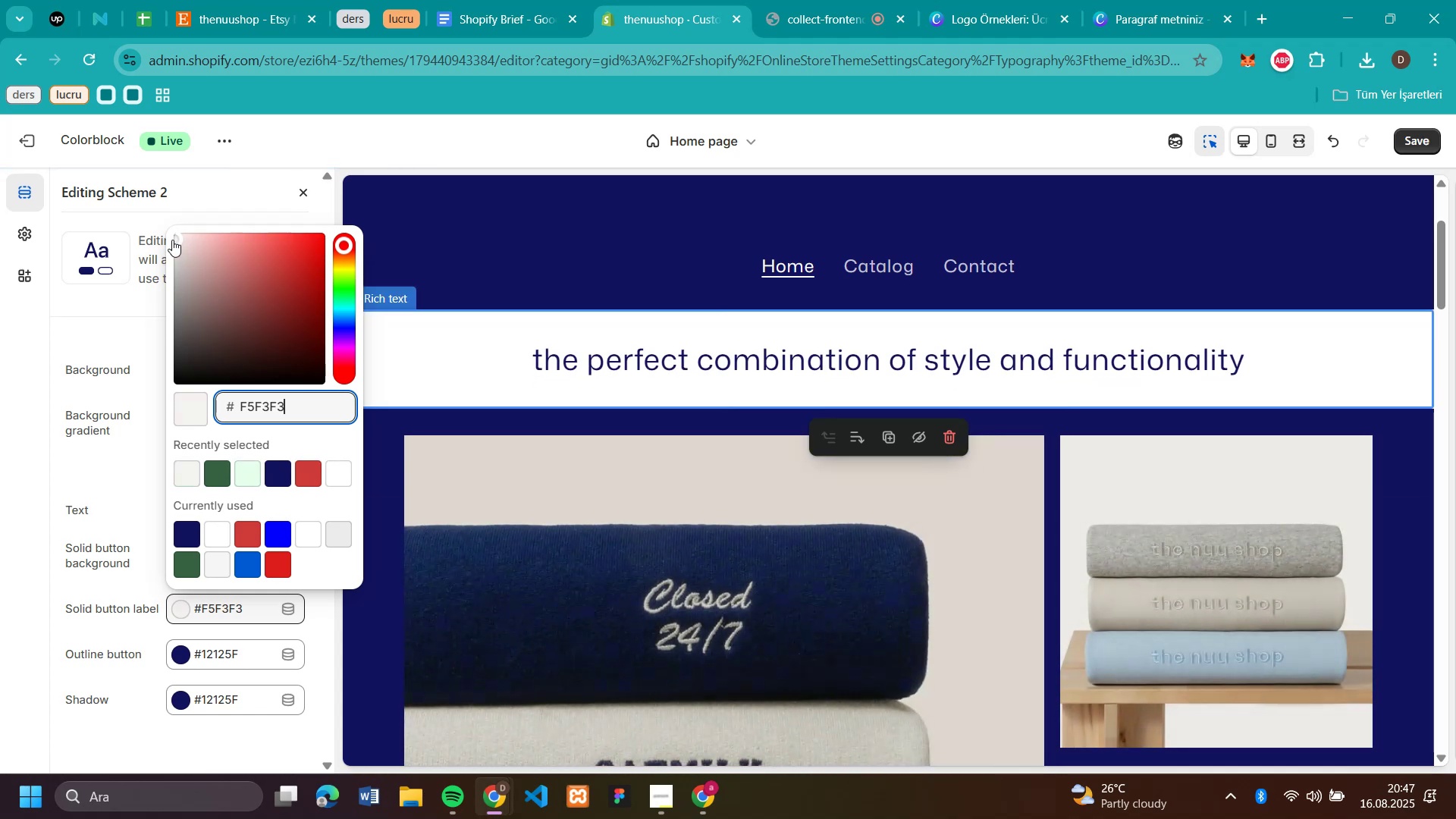 
wait(5.55)
 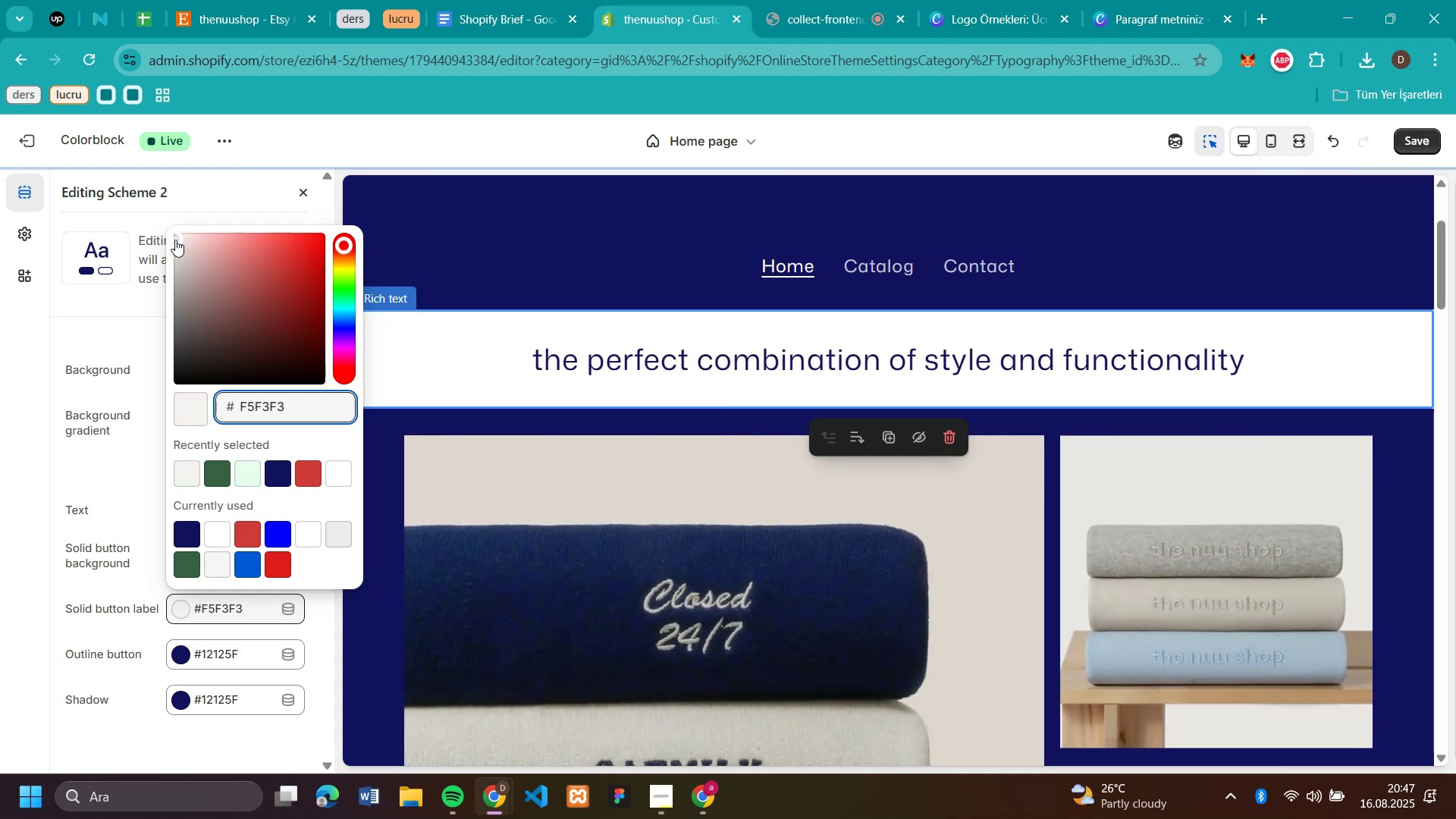 
left_click_drag(start_coordinate=[178, 240], to_coordinate=[171, 243])
 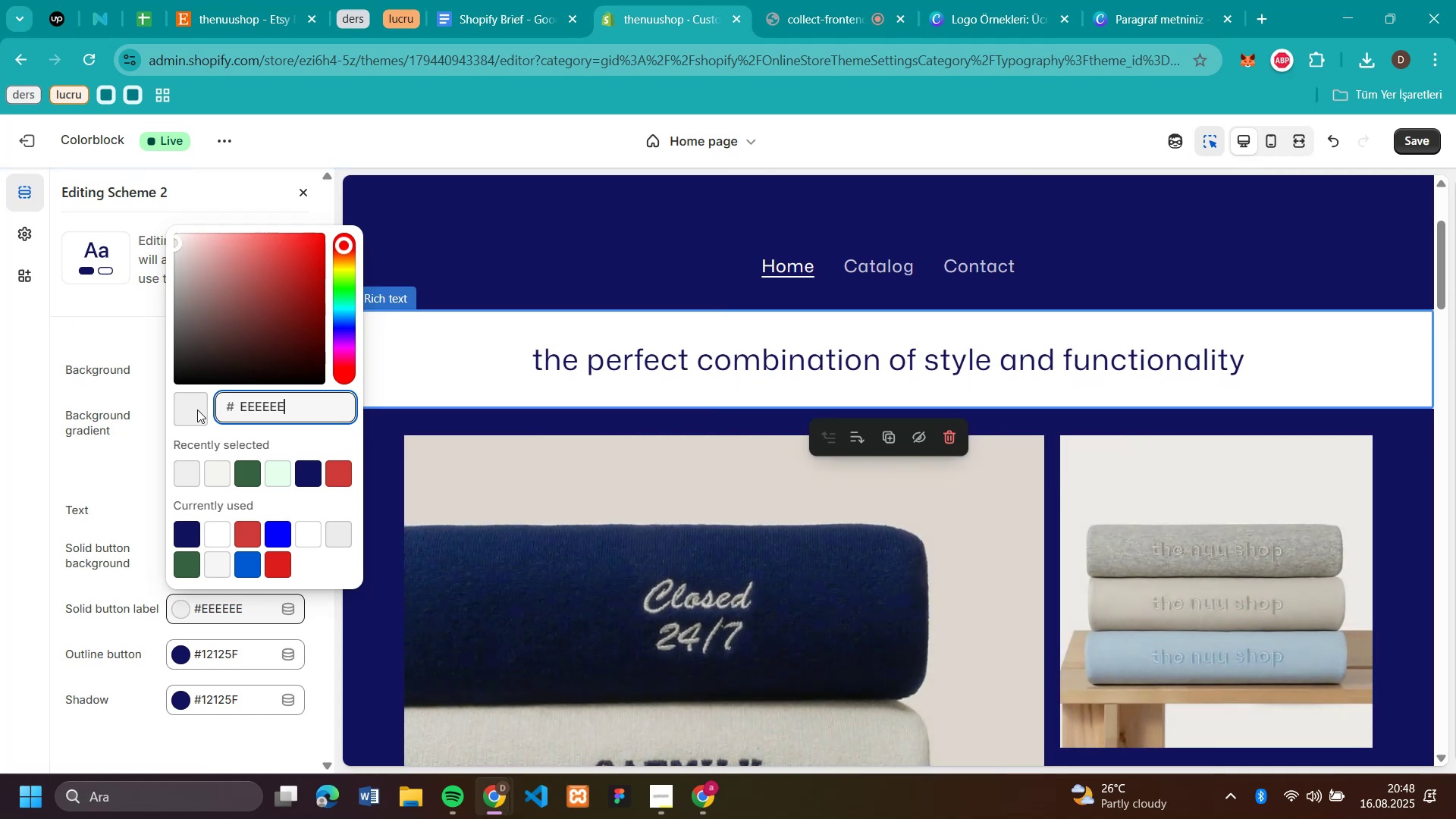 
wait(6.72)
 